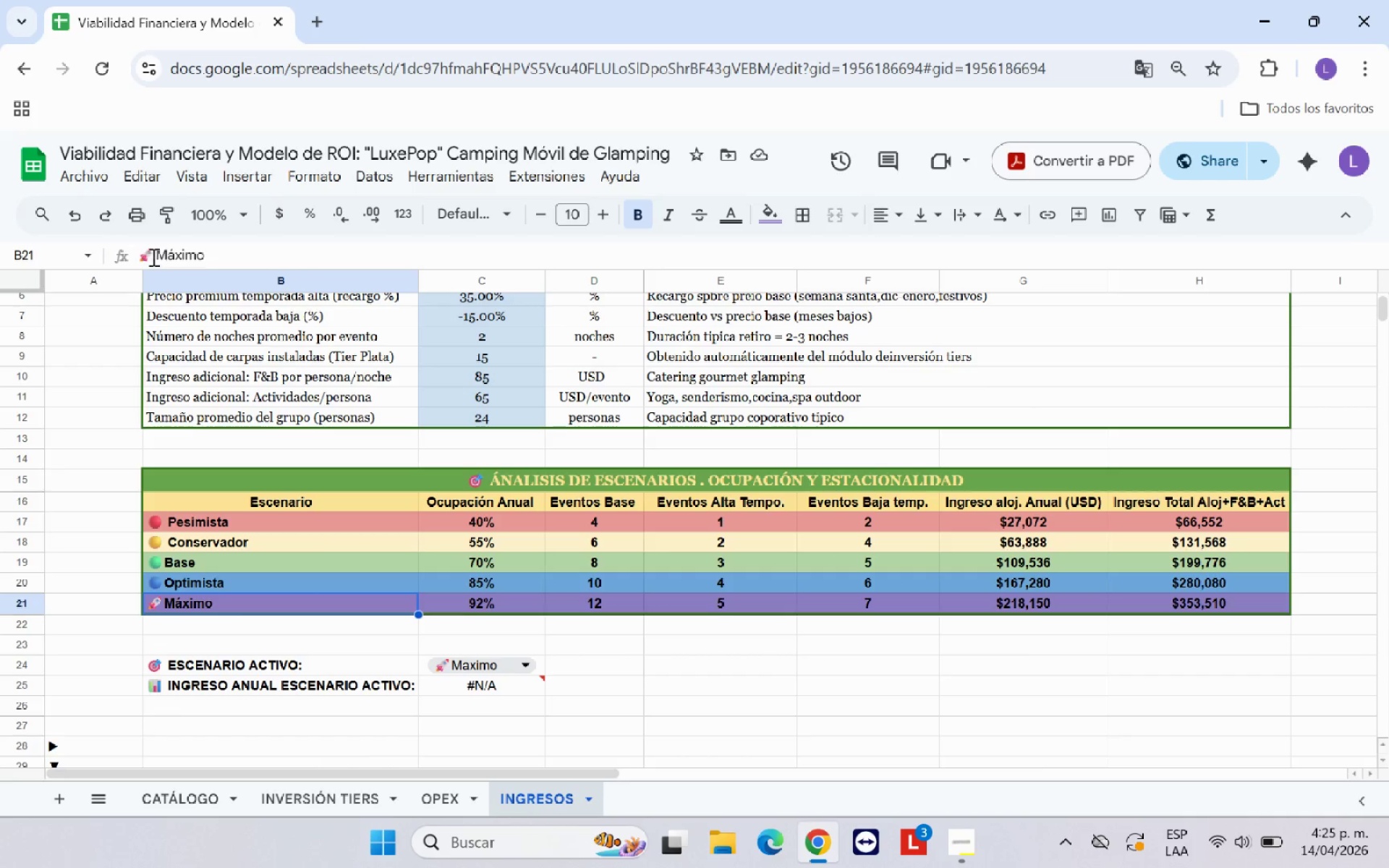 
left_click([140, 253])
 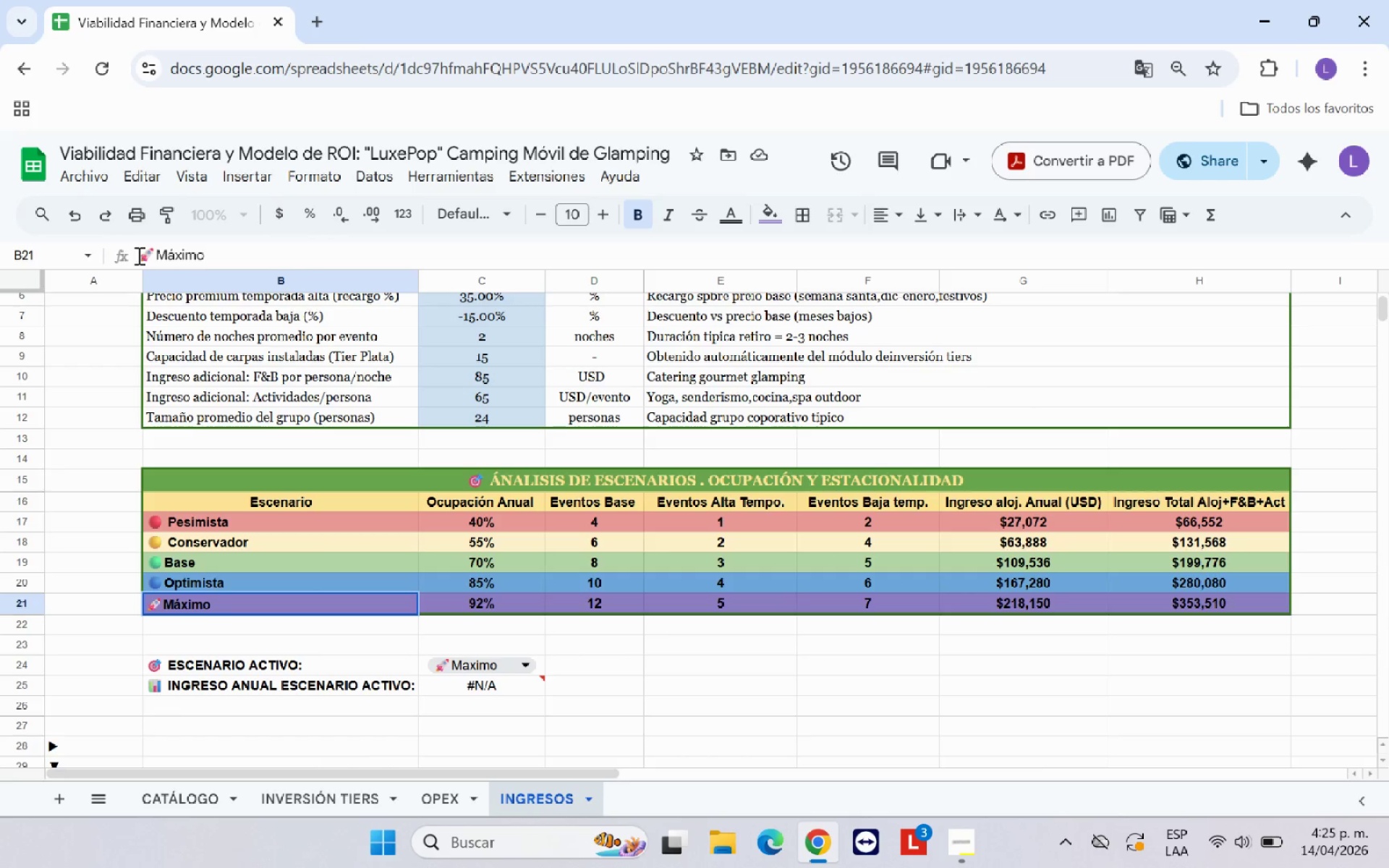 
key(Backspace)
 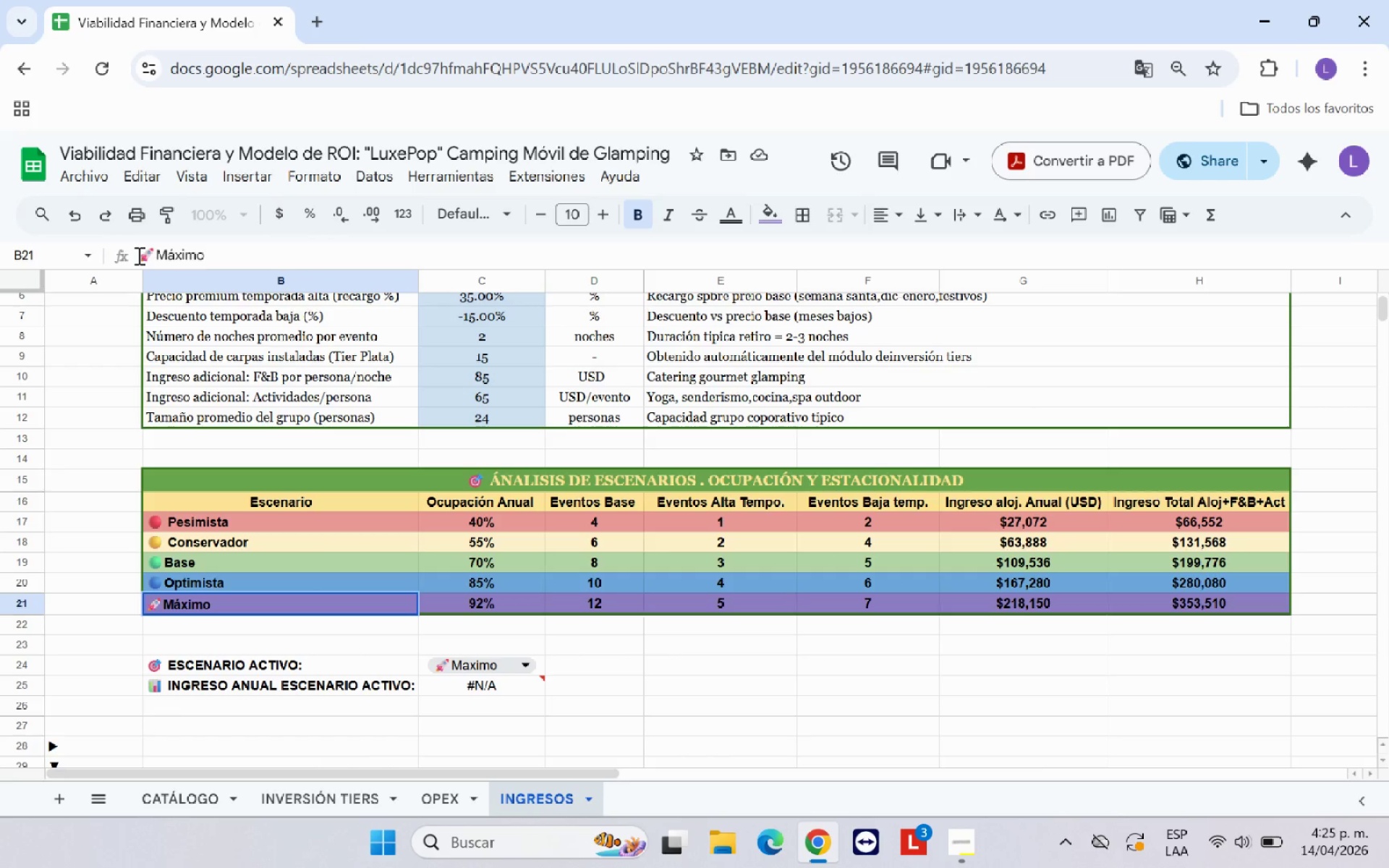 
key(Enter)
 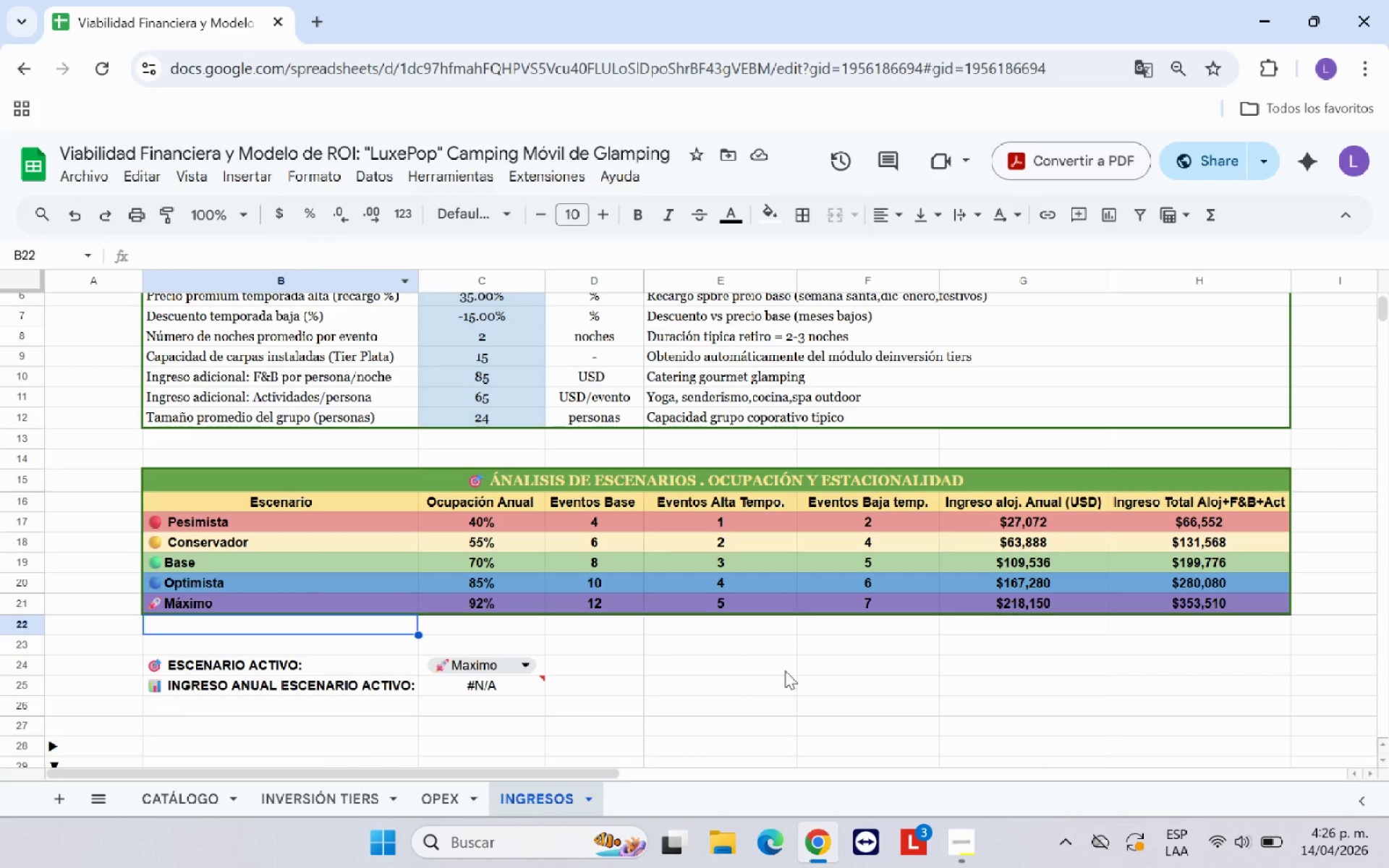 
left_click([787, 670])
 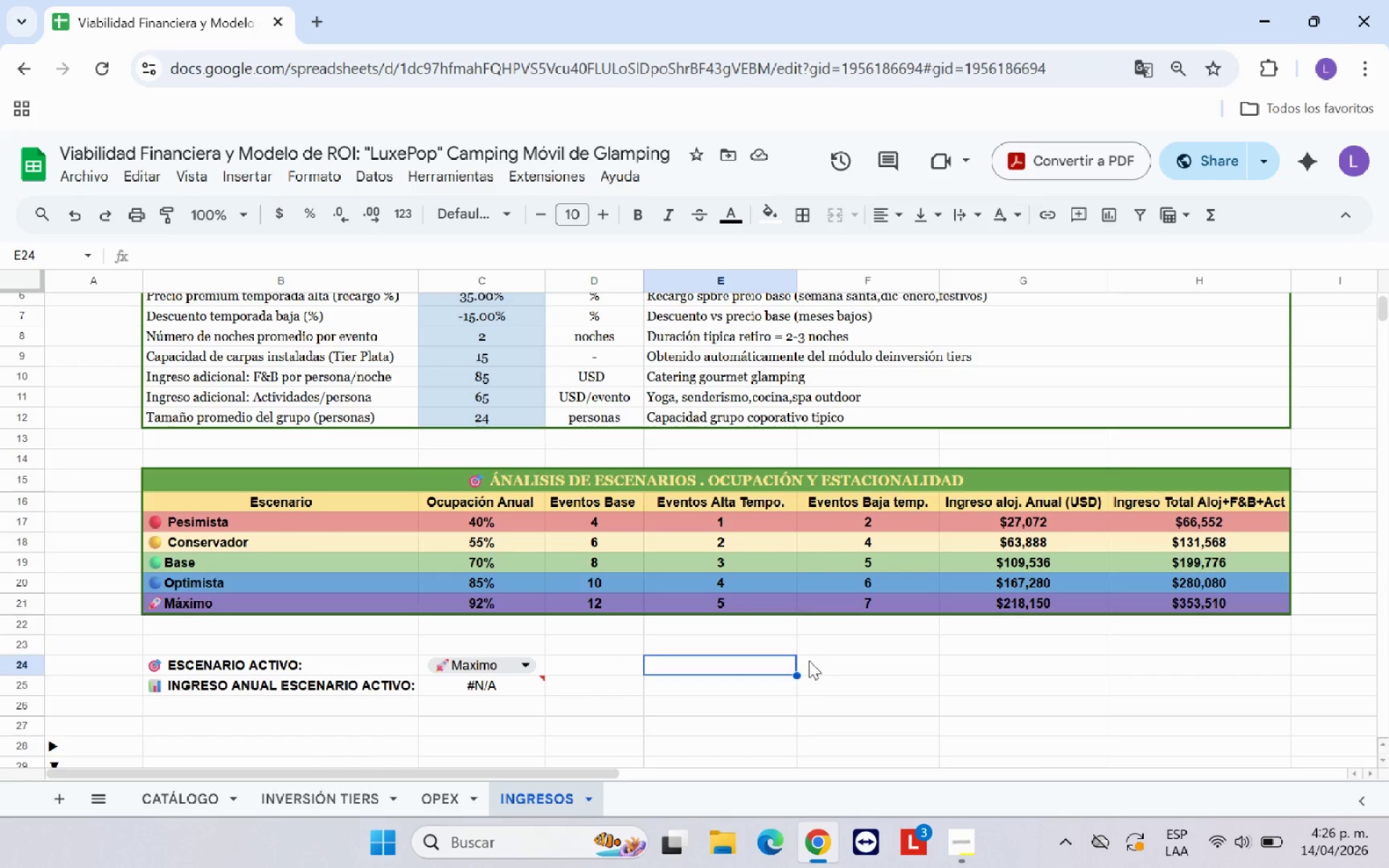 
wait(5.27)
 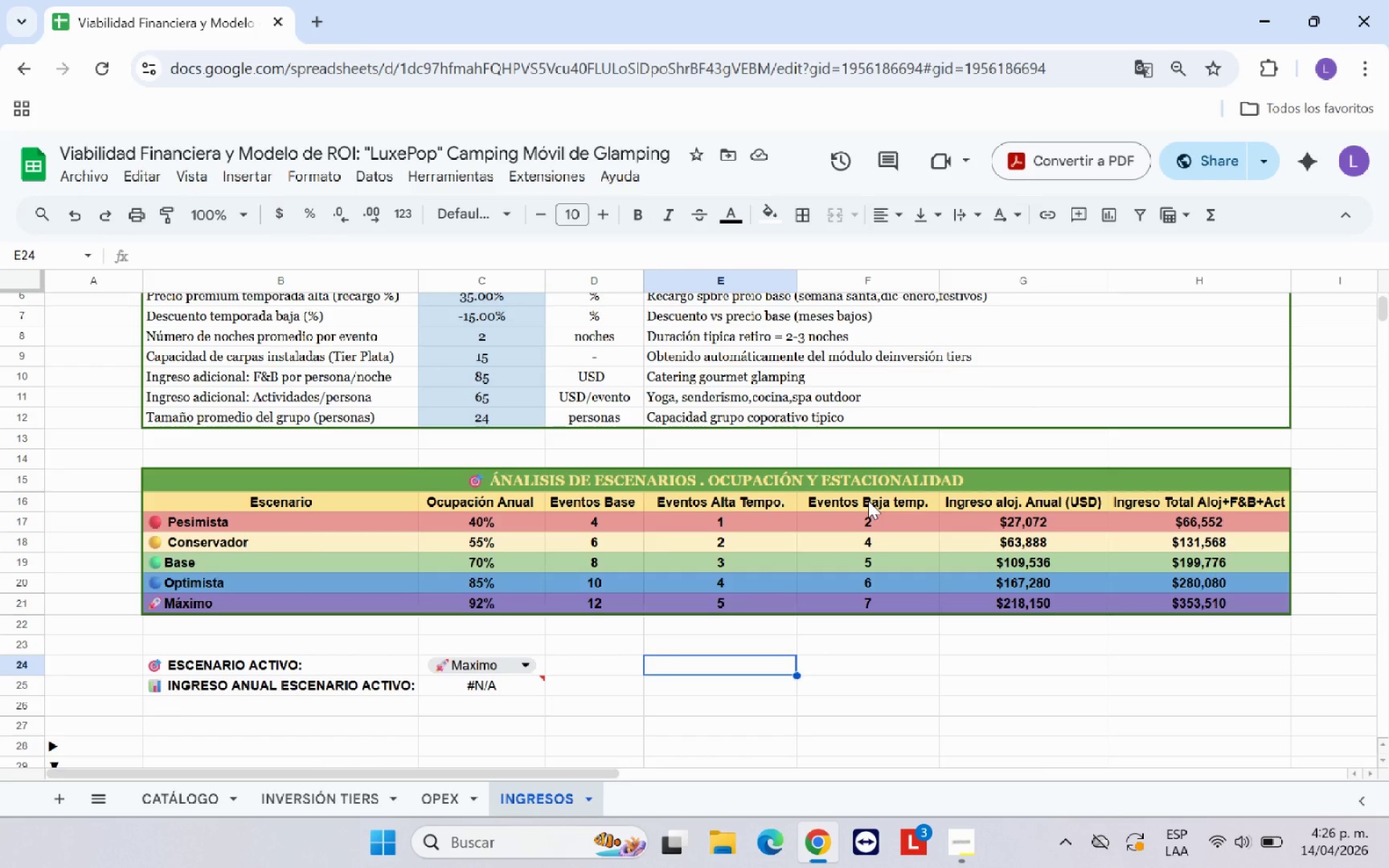 
left_click([541, 717])
 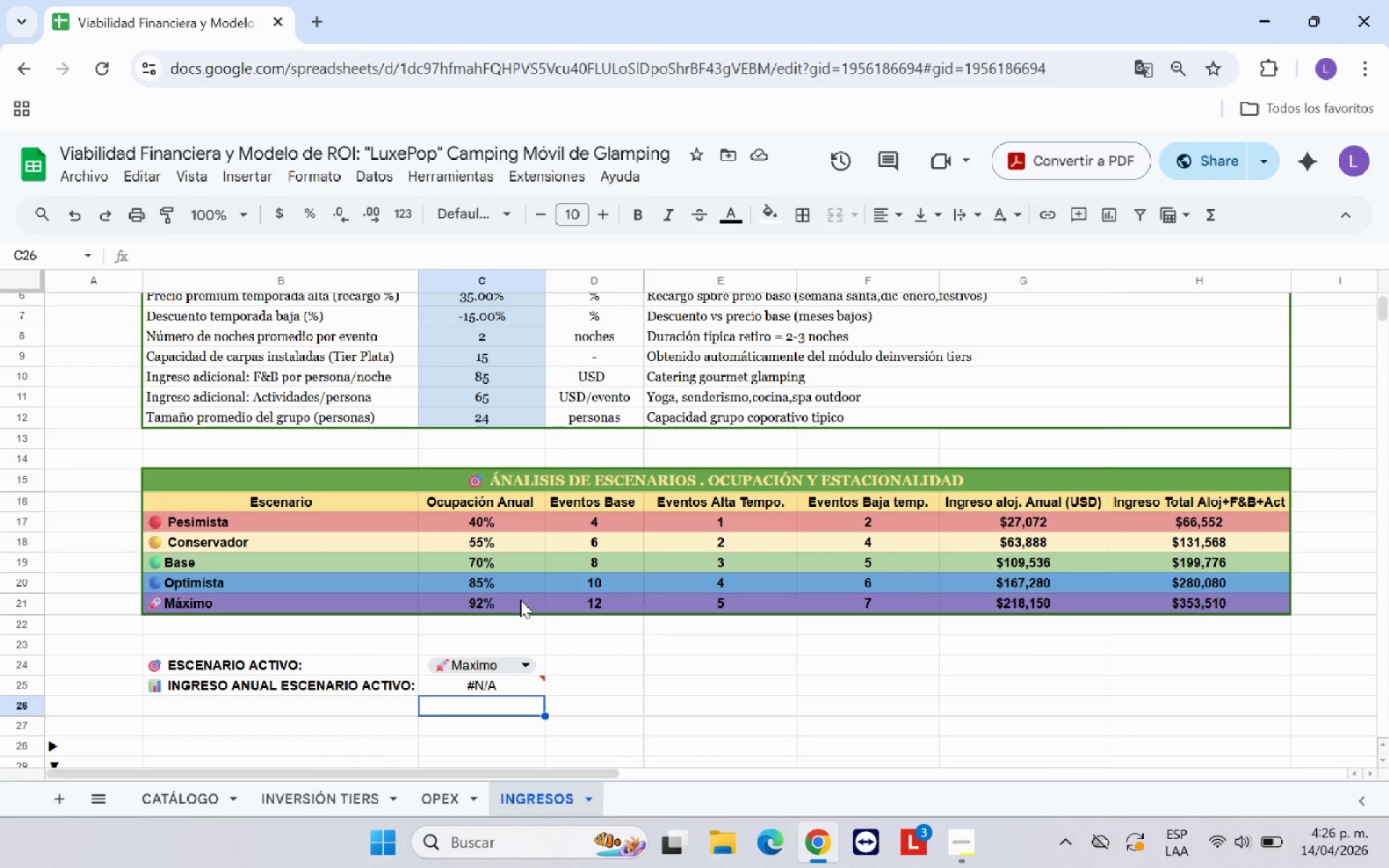 
left_click([520, 600])
 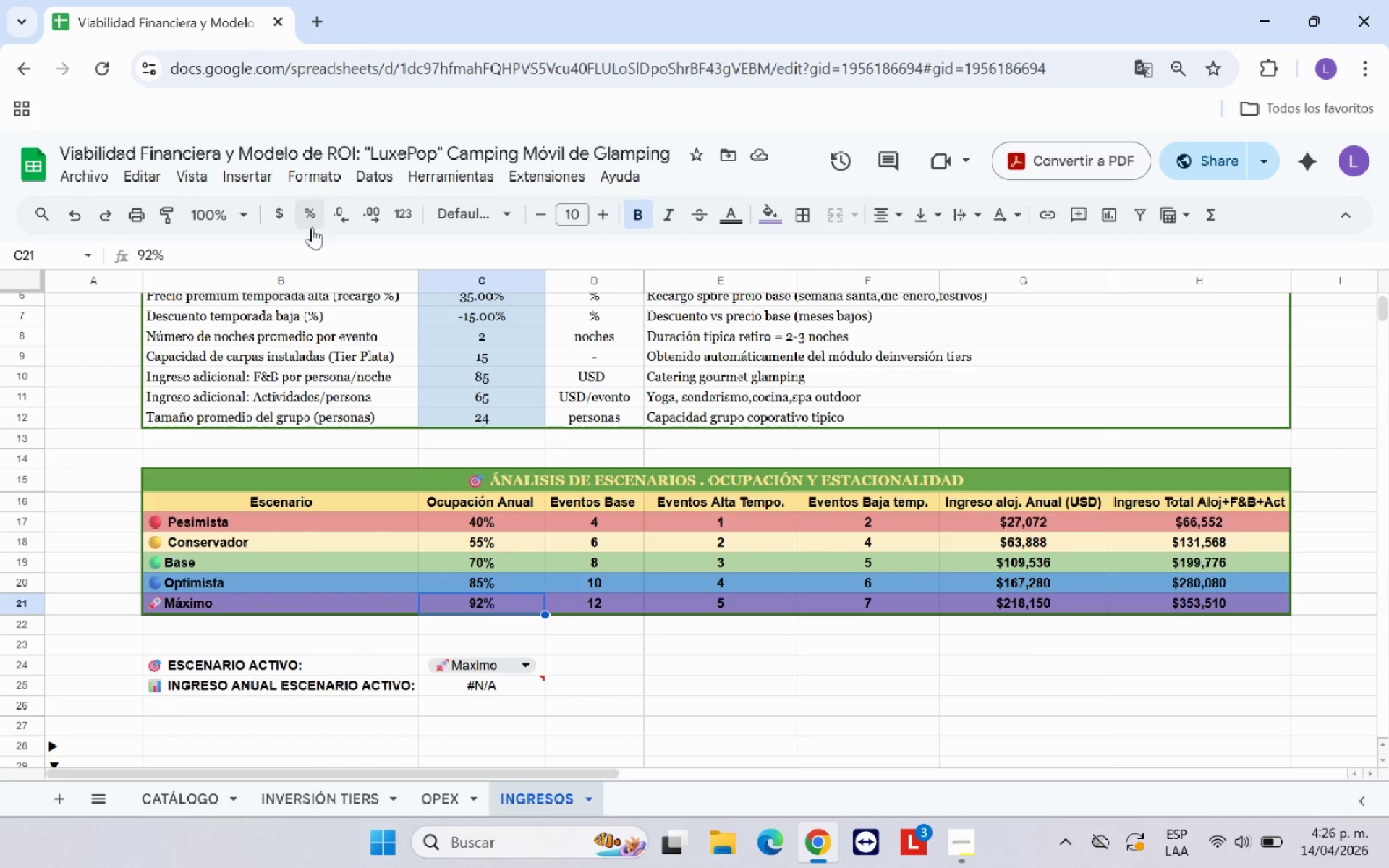 
left_click([313, 249])
 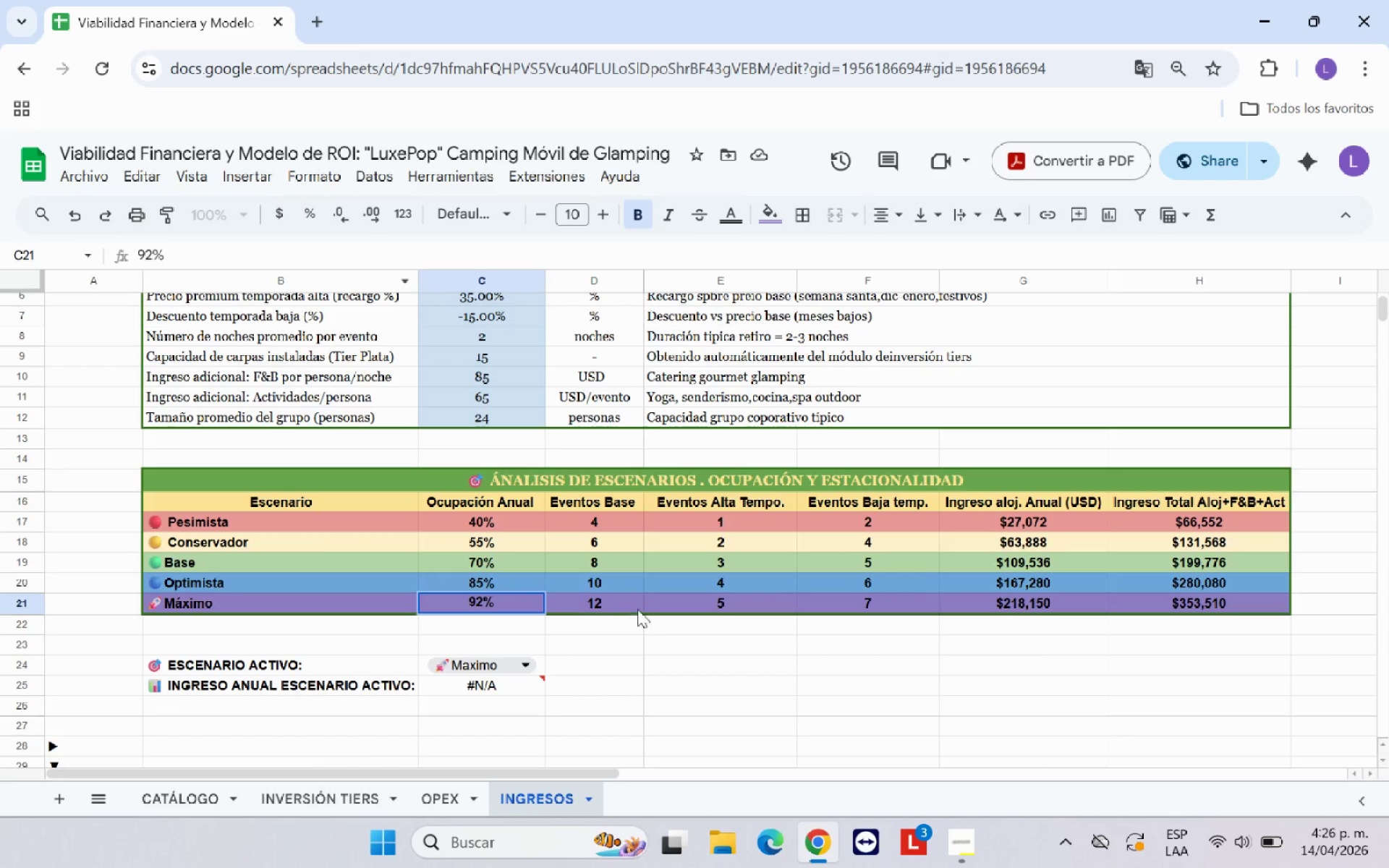 
left_click([612, 600])
 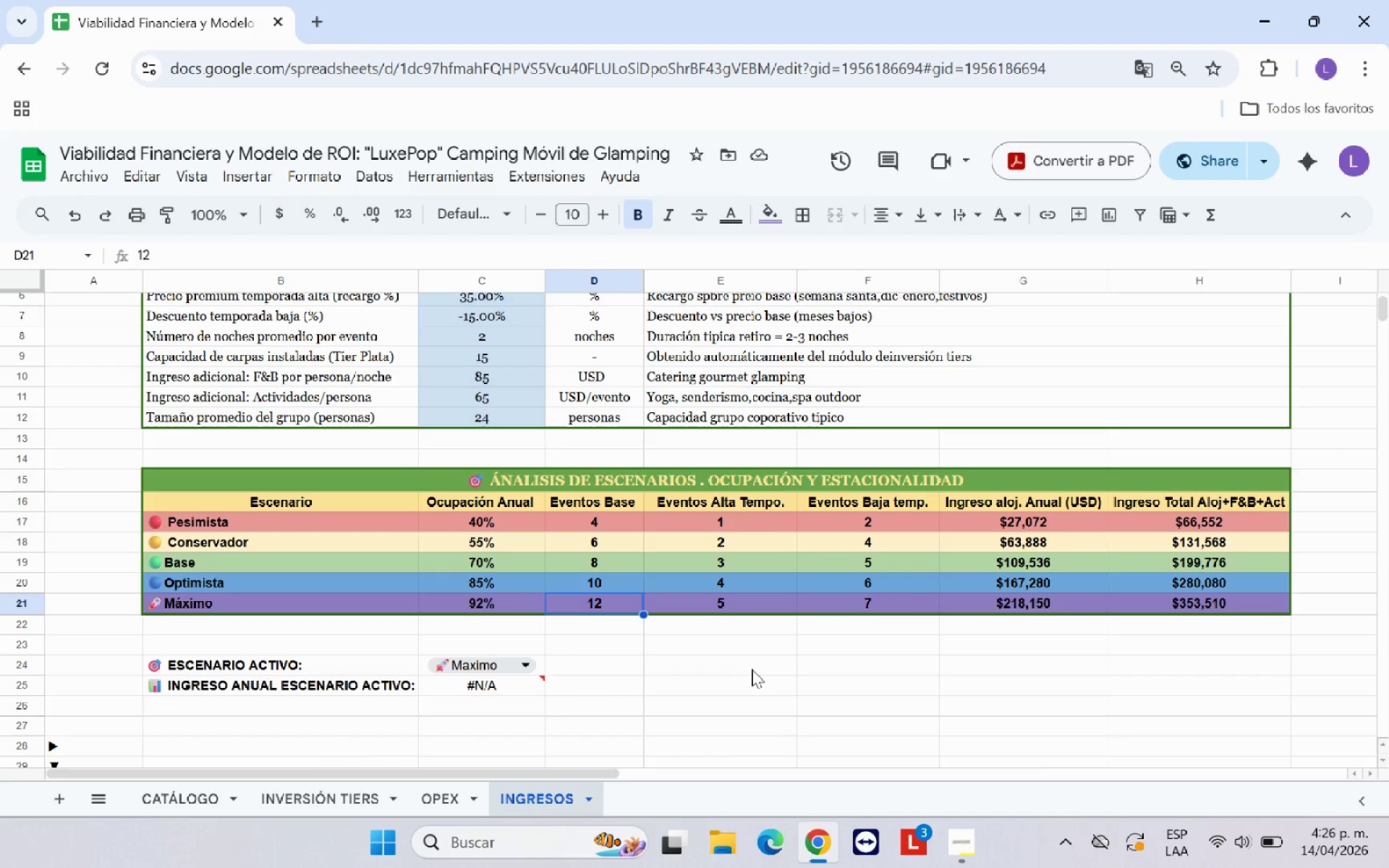 
left_click([752, 669])
 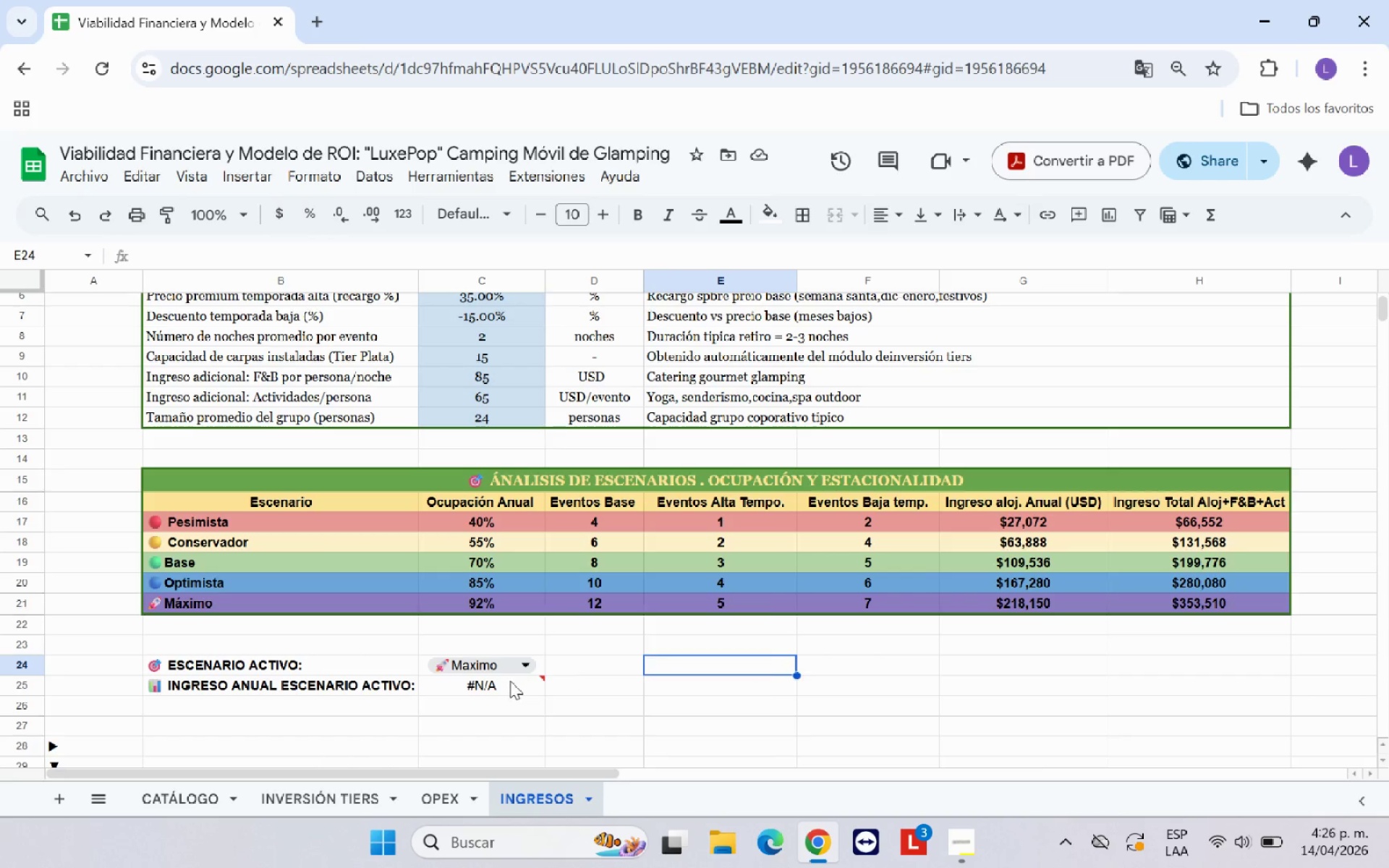 
left_click([510, 681])
 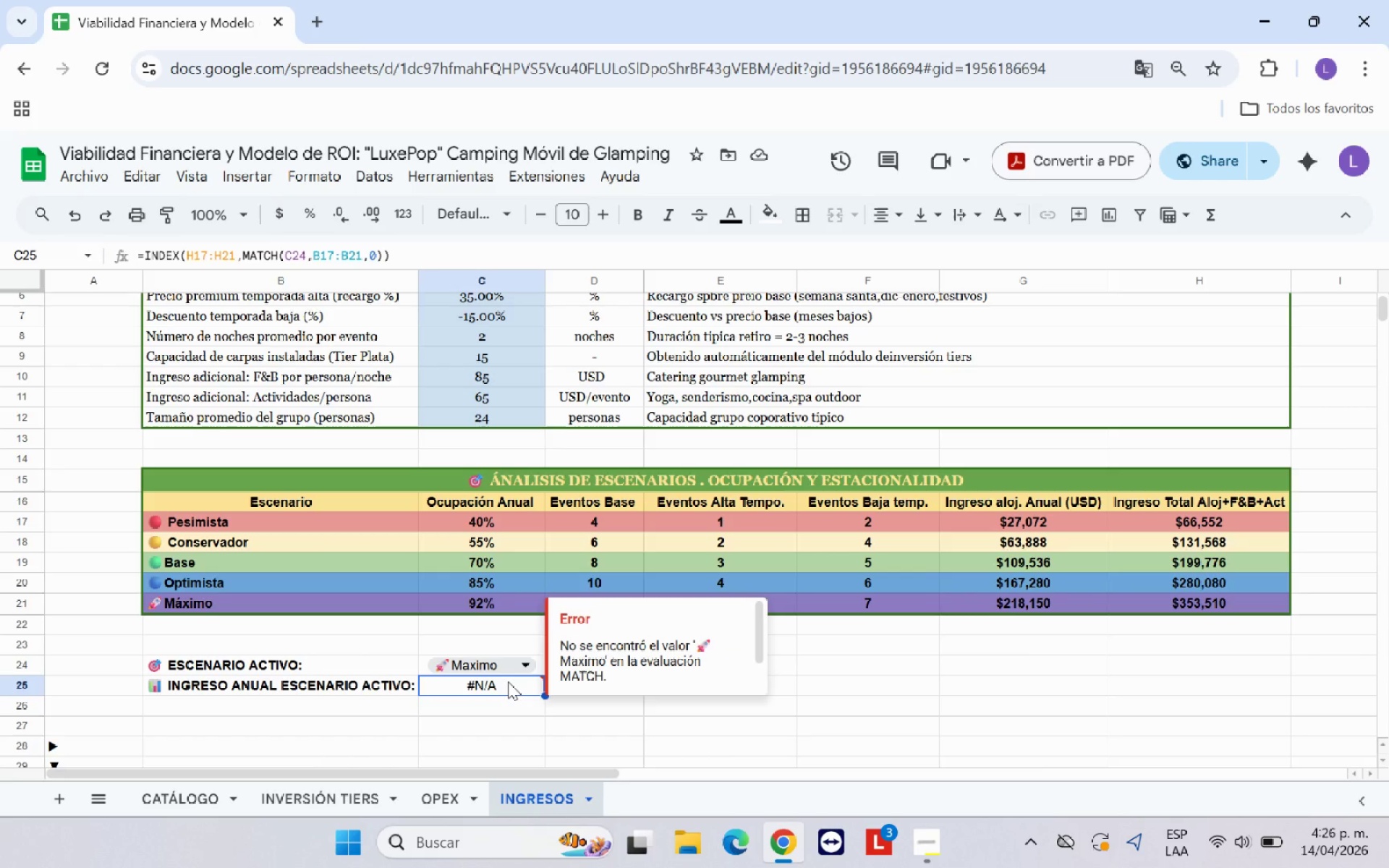 
wait(5.25)
 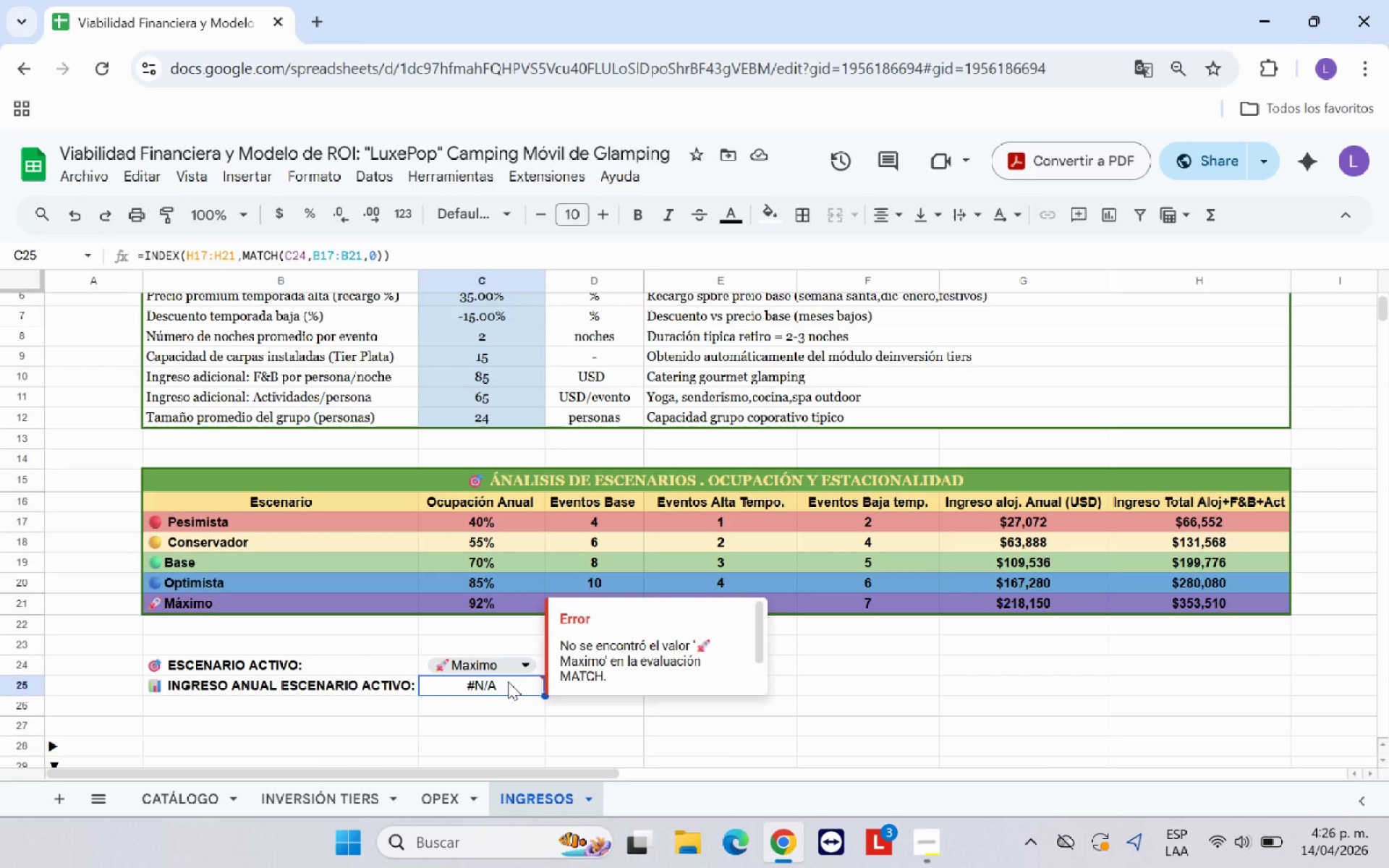 
left_click([567, 708])
 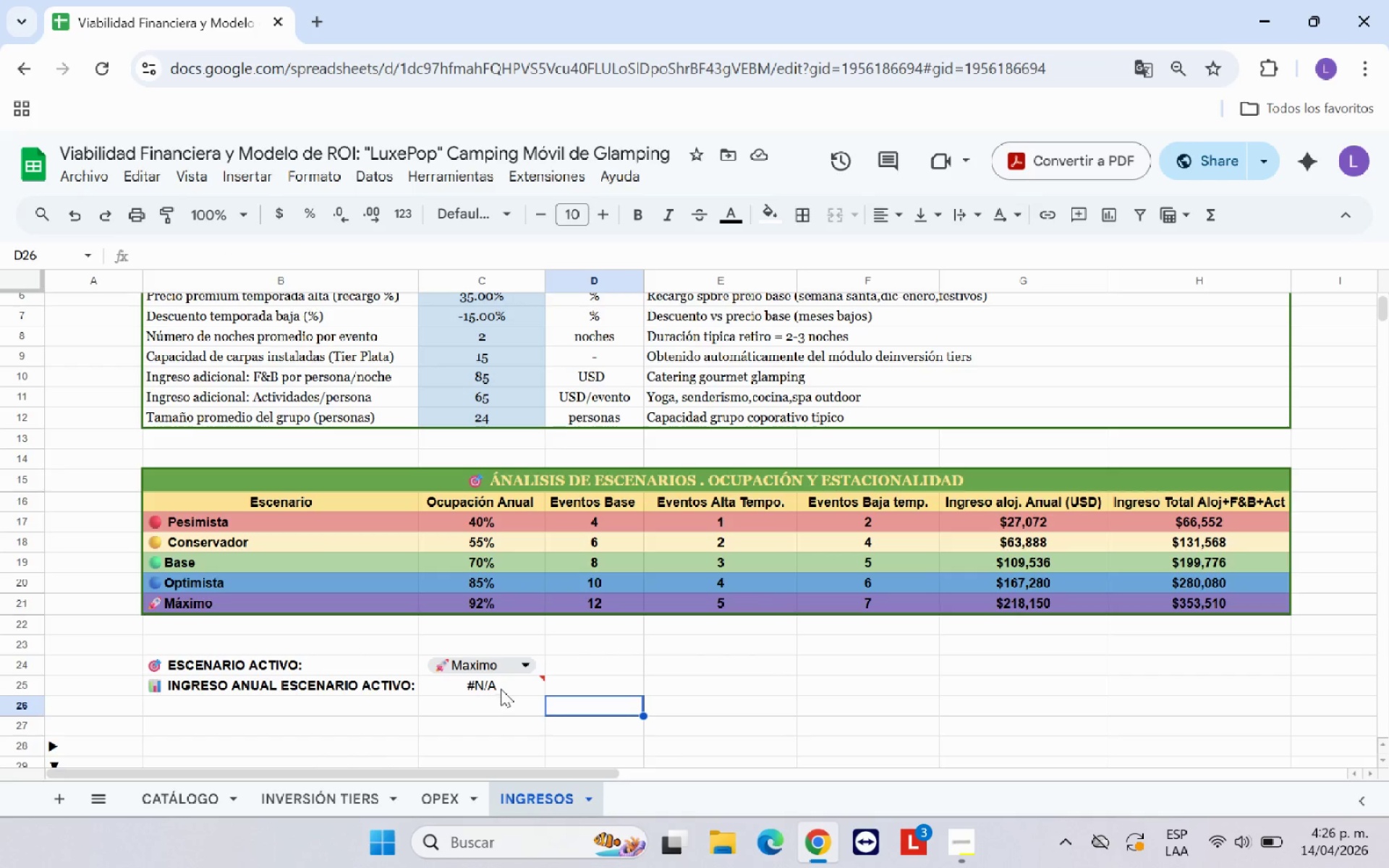 
left_click([501, 687])
 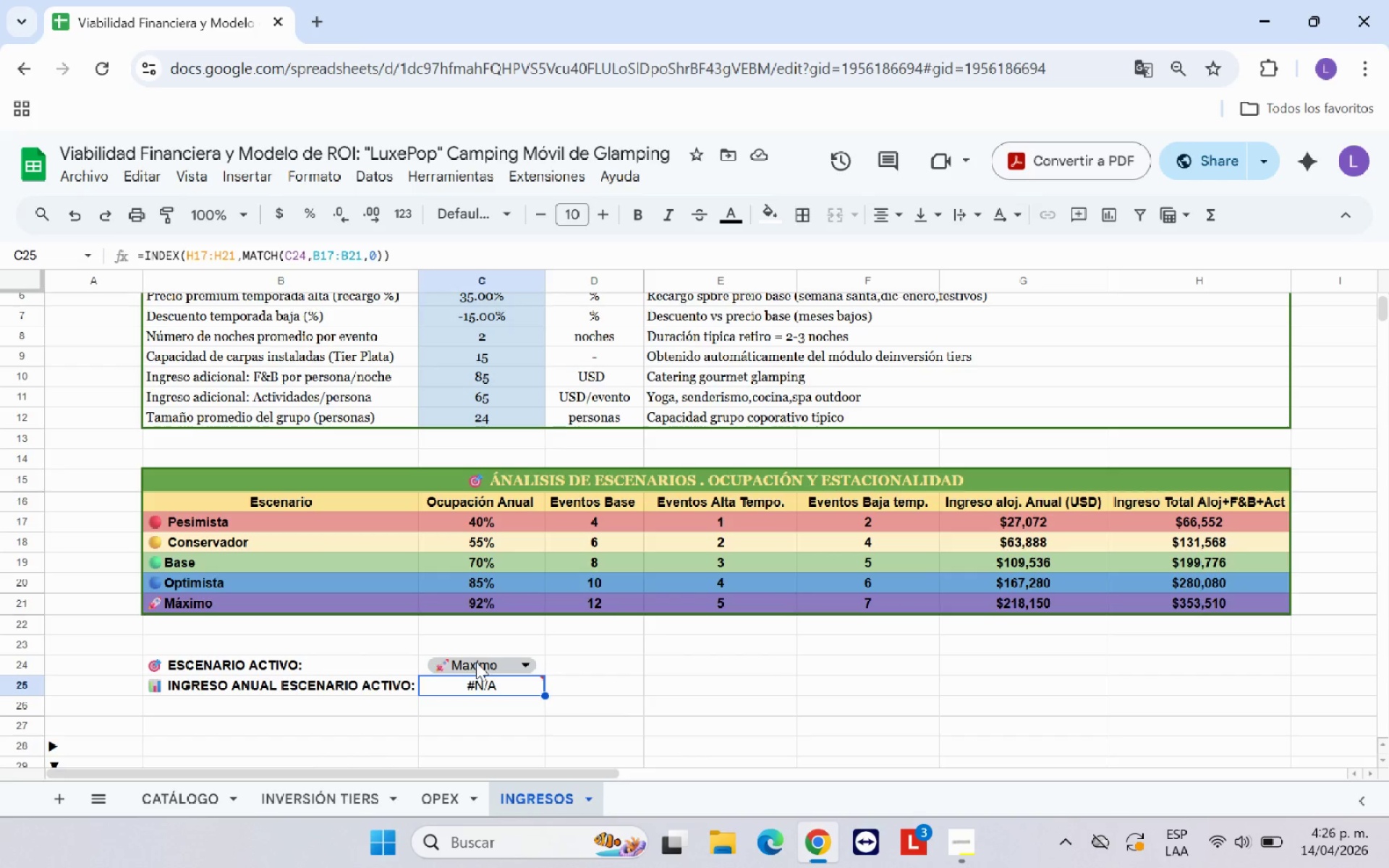 
left_click([482, 664])
 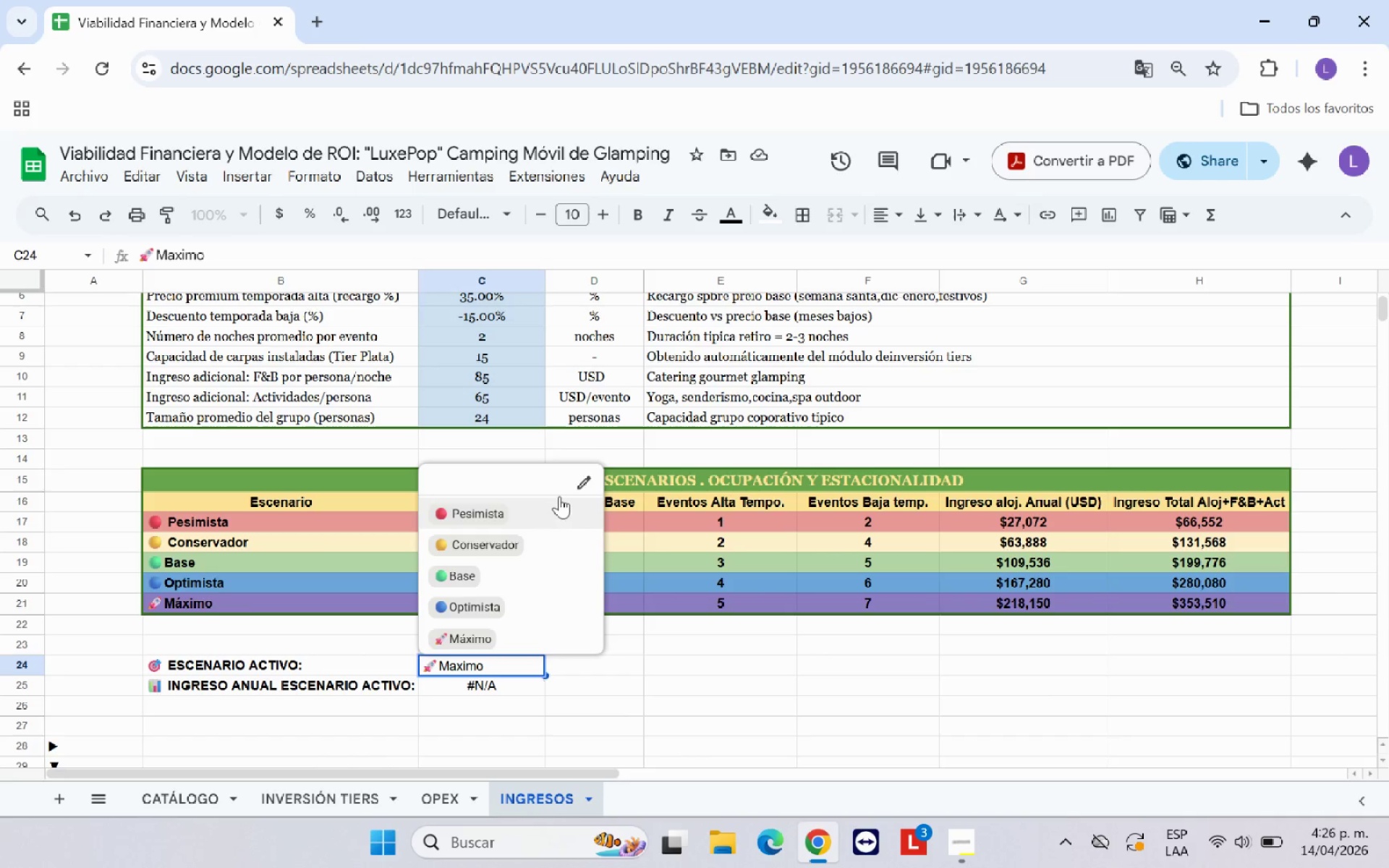 
left_click([578, 475])
 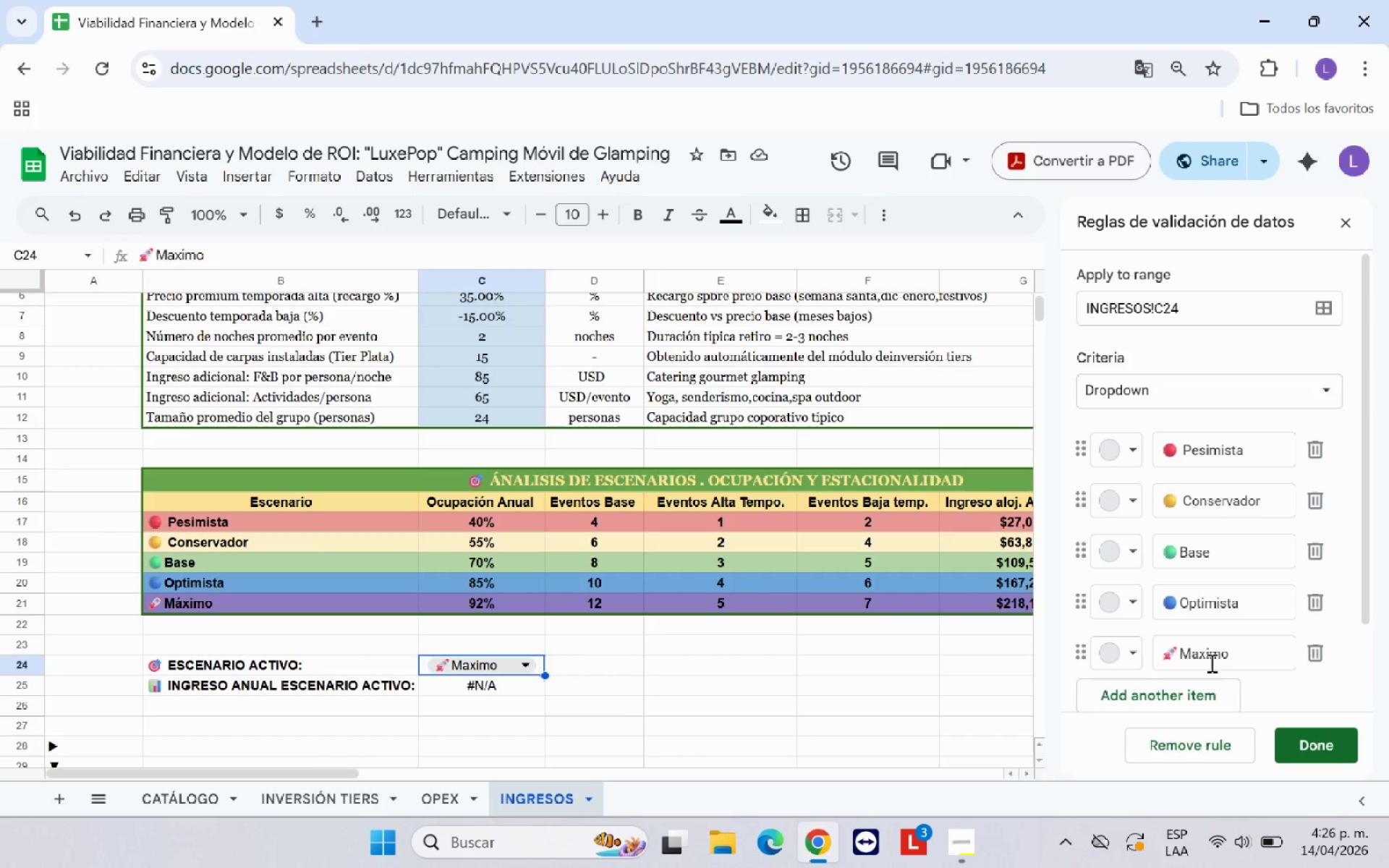 
left_click([1195, 659])
 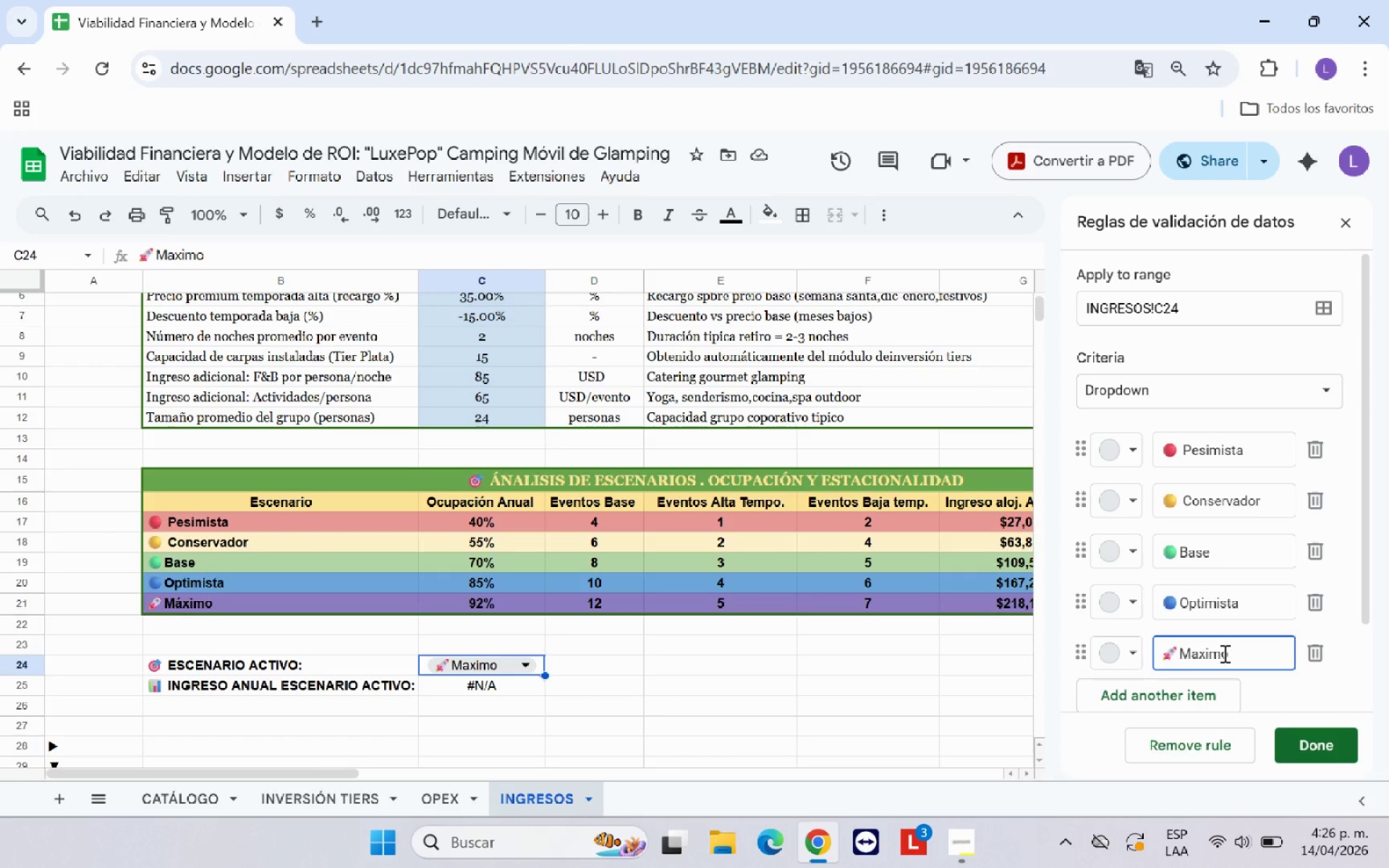 
key(Backspace)
 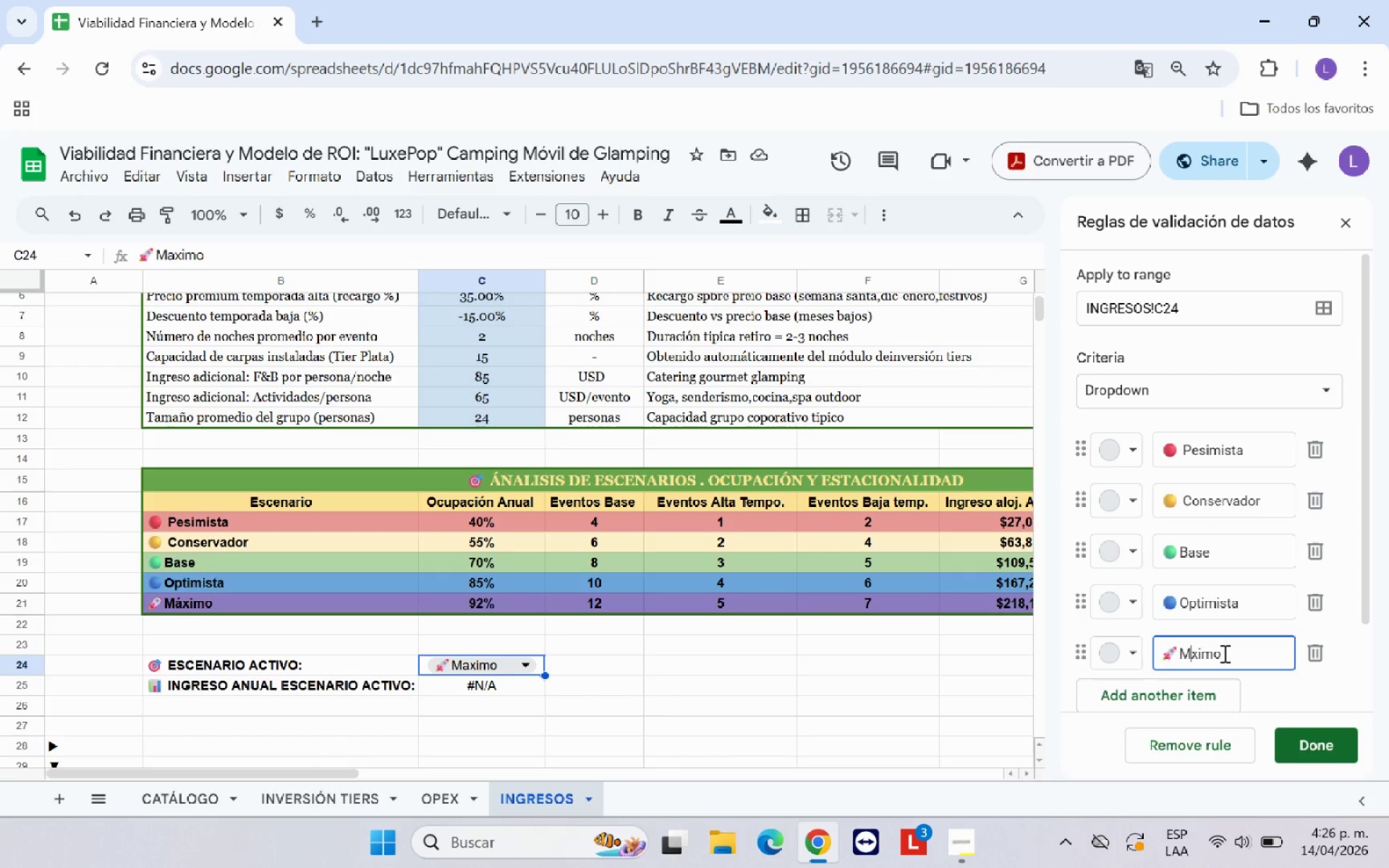 
key(CapsLock)
 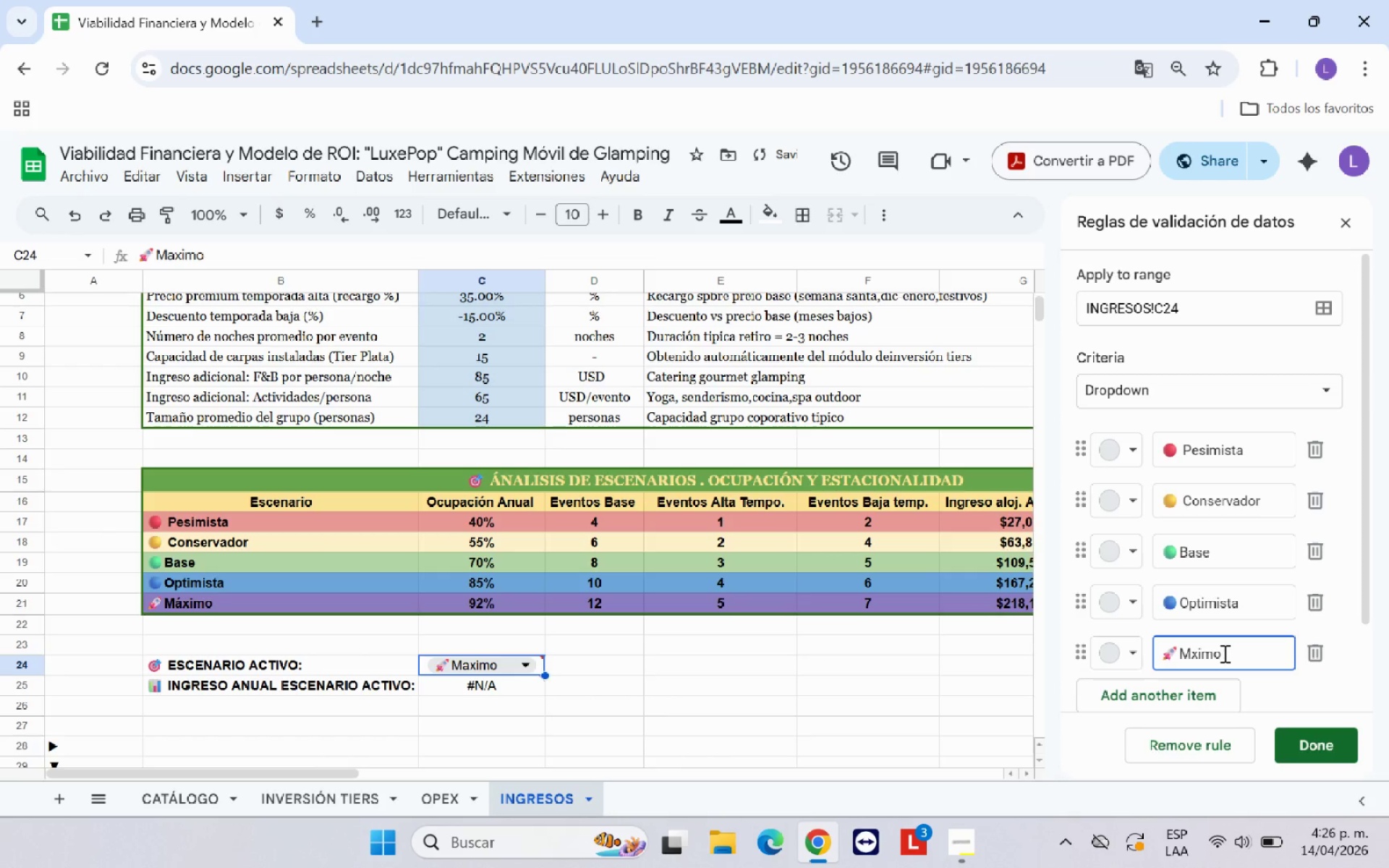 
key(A)
 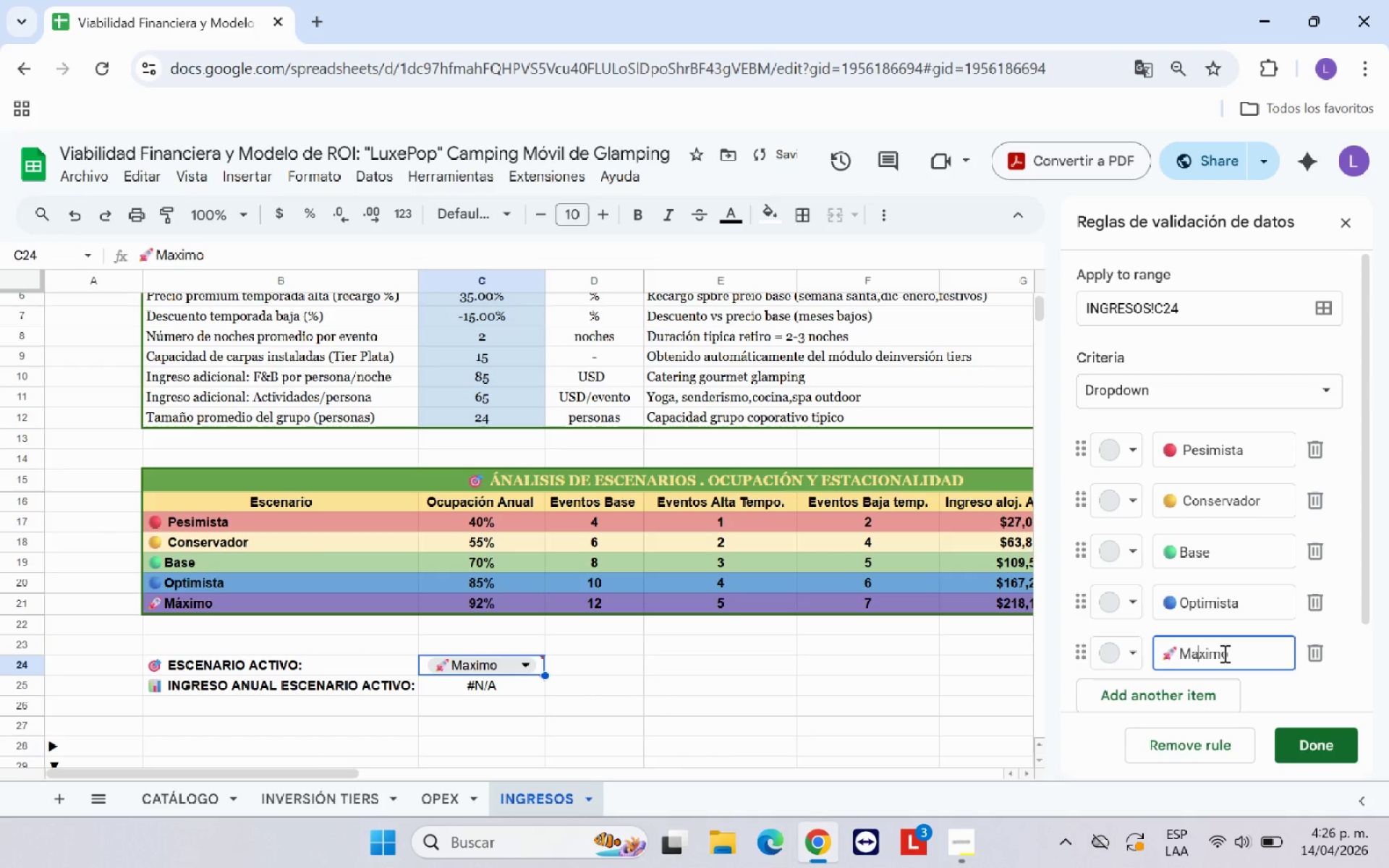 
key(Semicolon)
 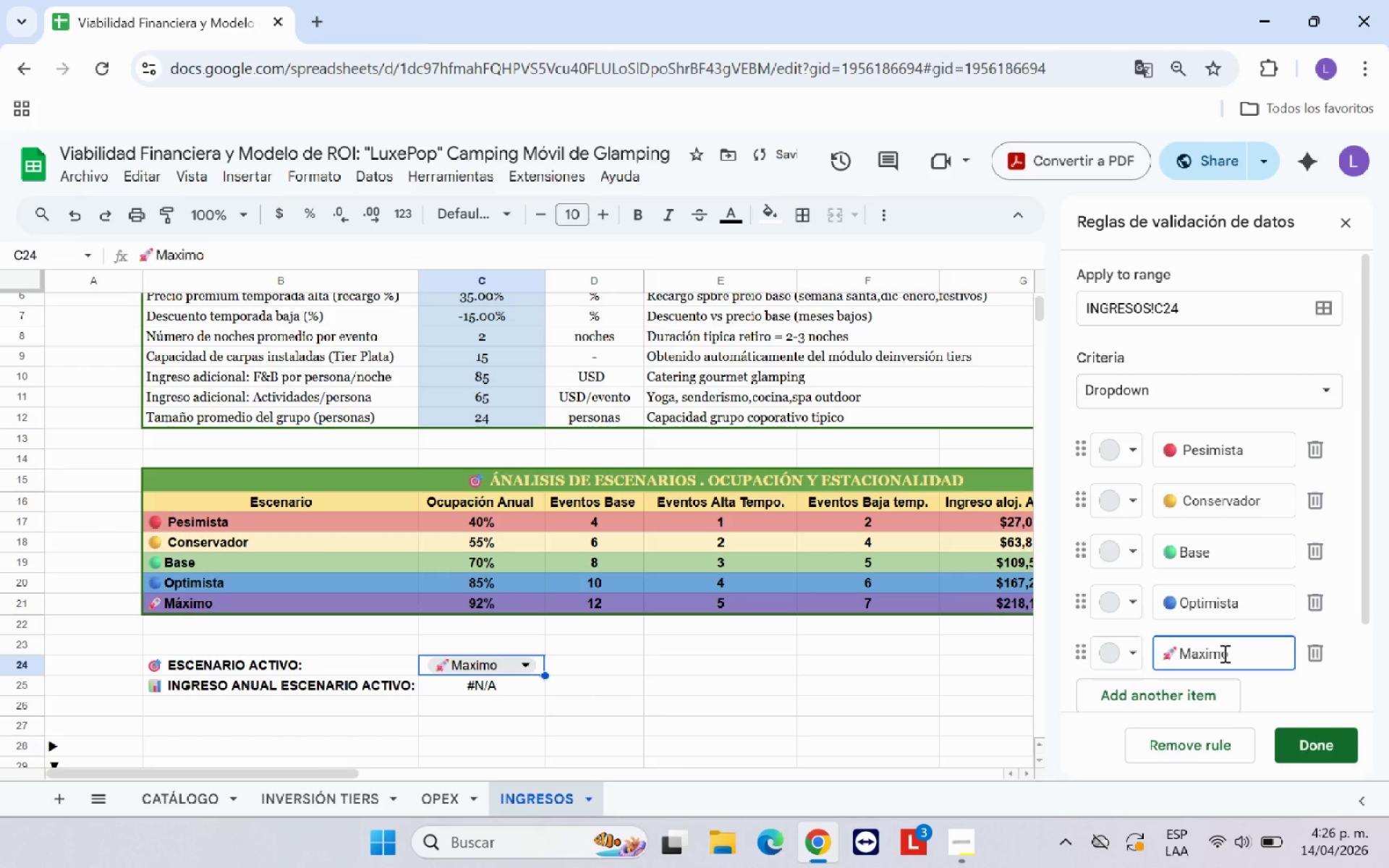 
key(Backspace)
 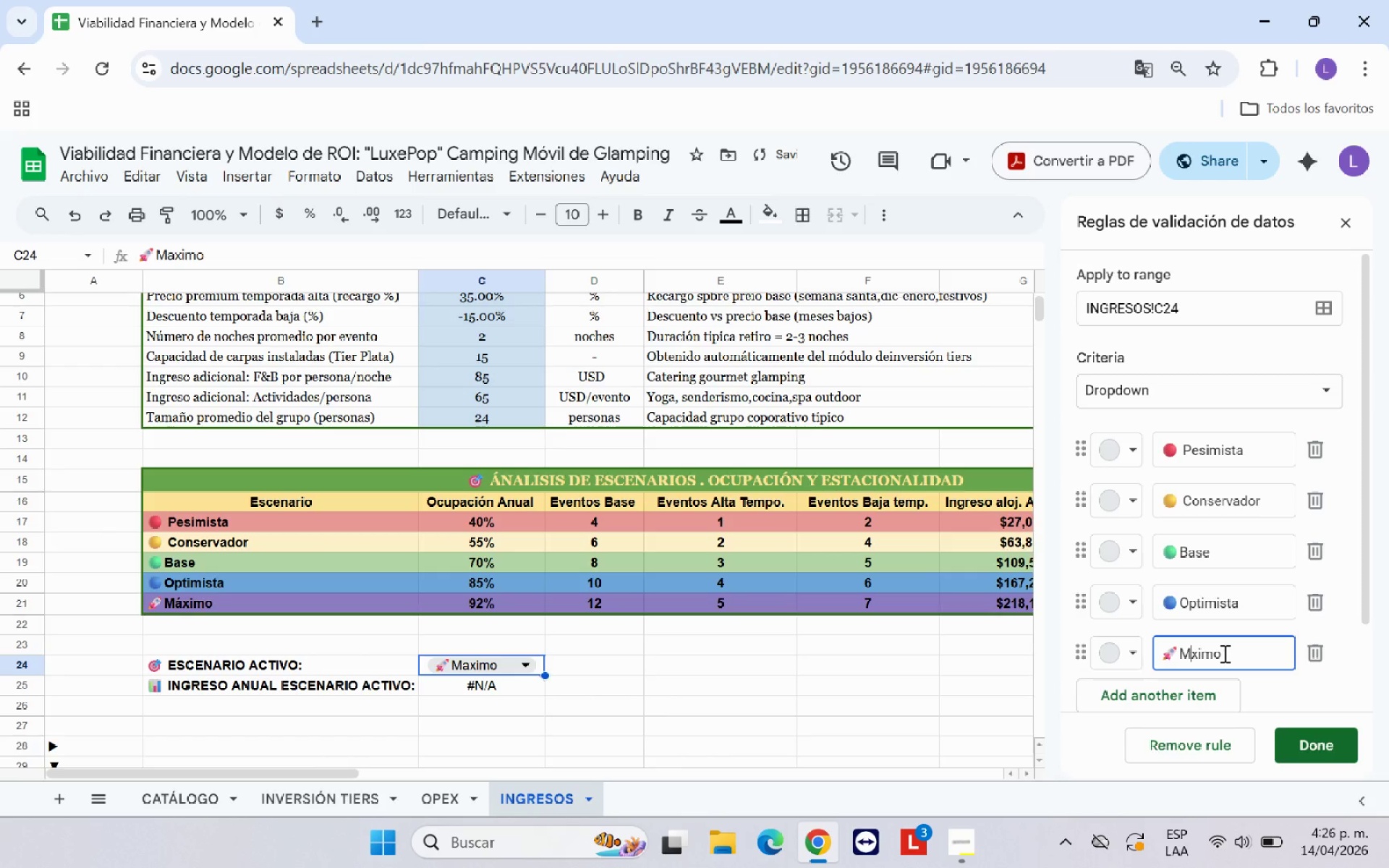 
key(Semicolon)
 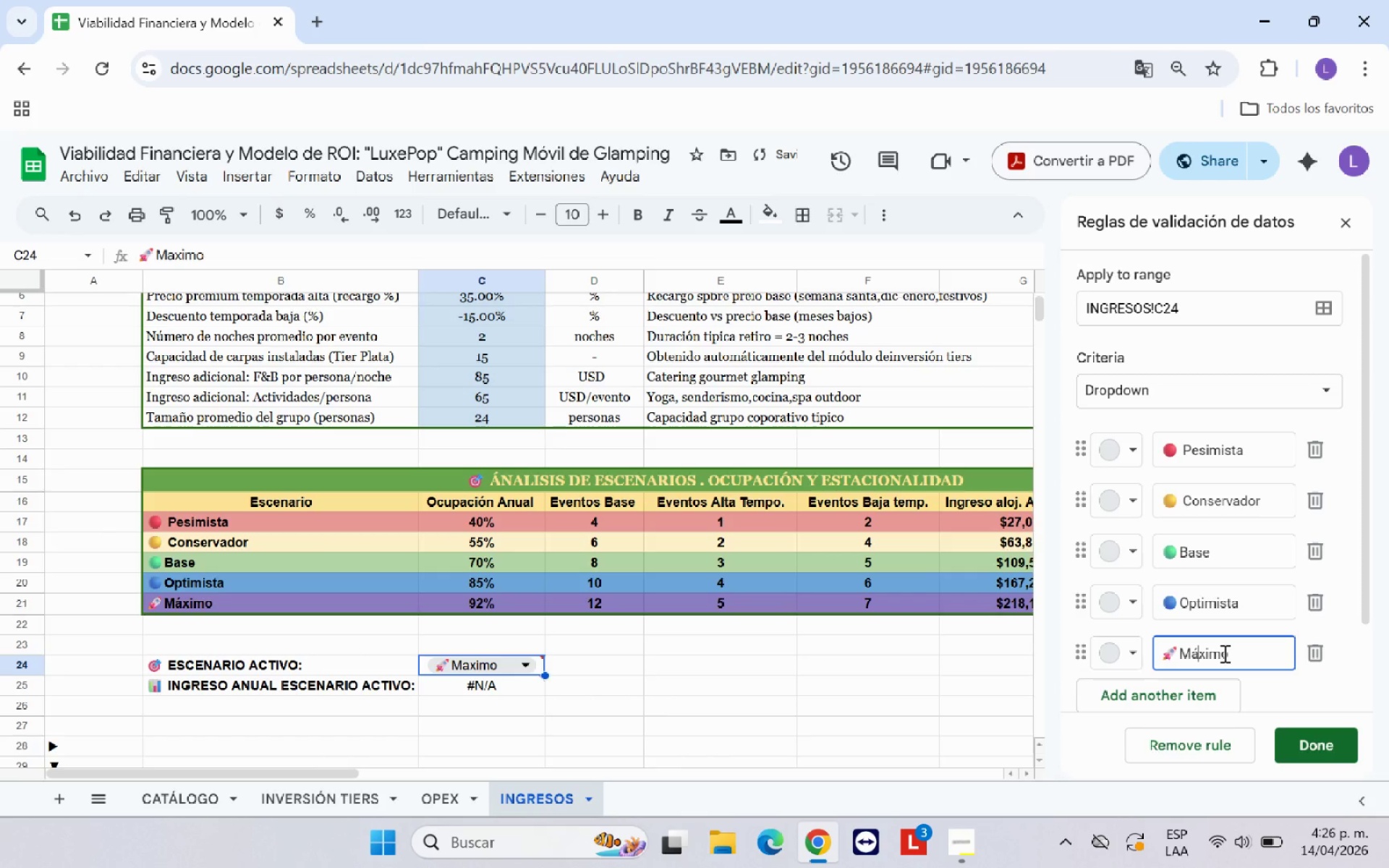 
hold_key(key=A, duration=0.31)
 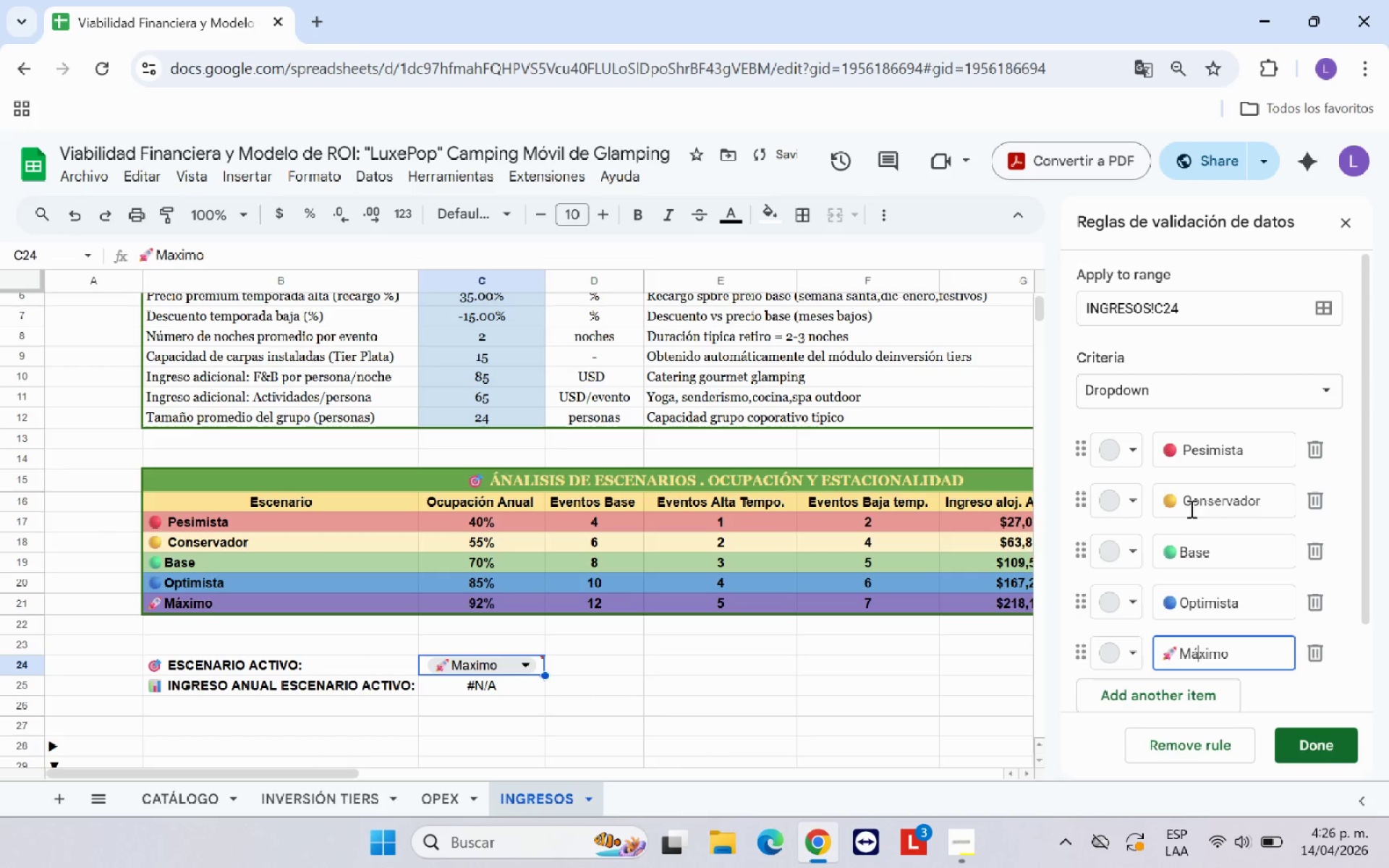 
left_click([1185, 500])
 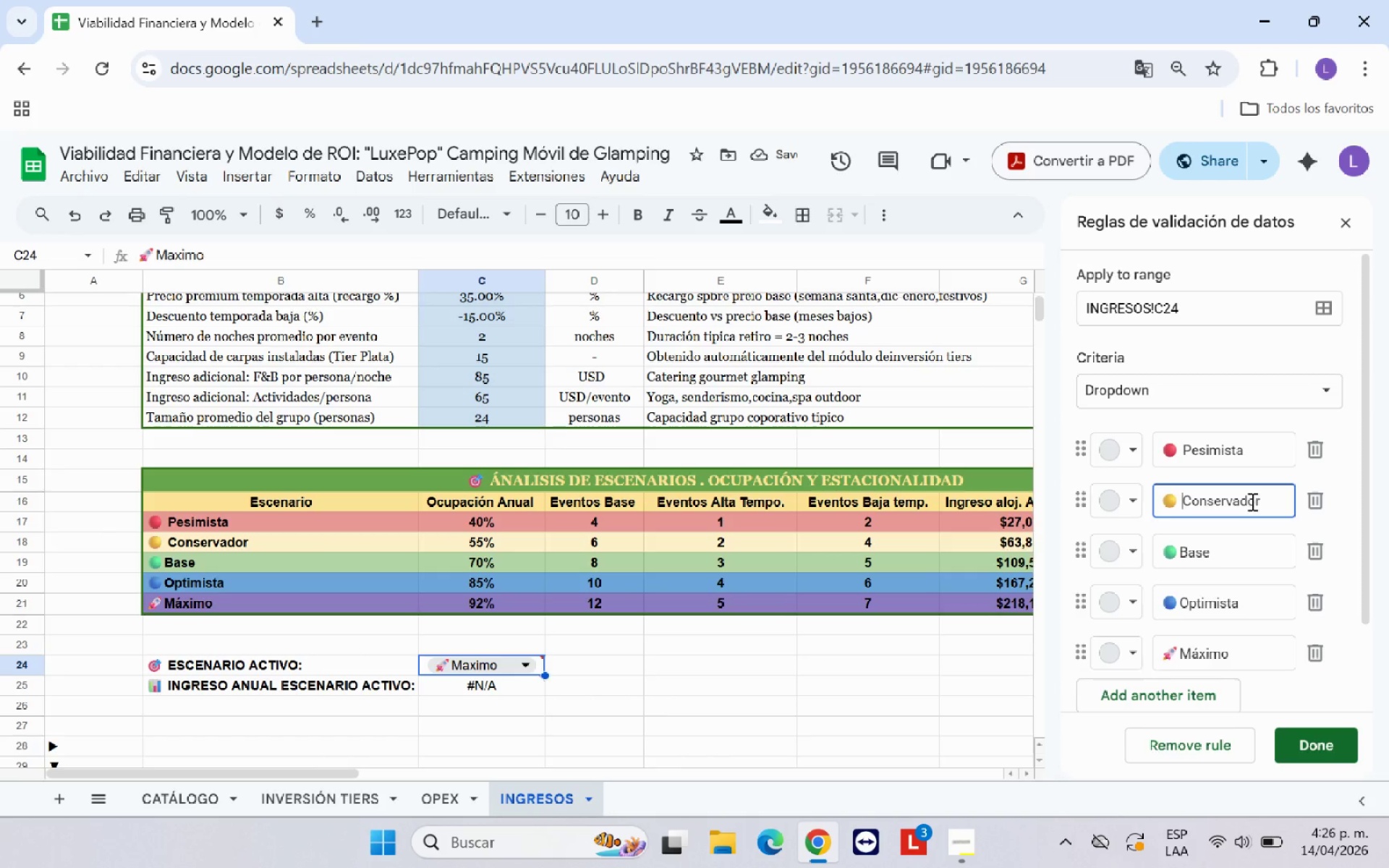 
key(Backspace)
 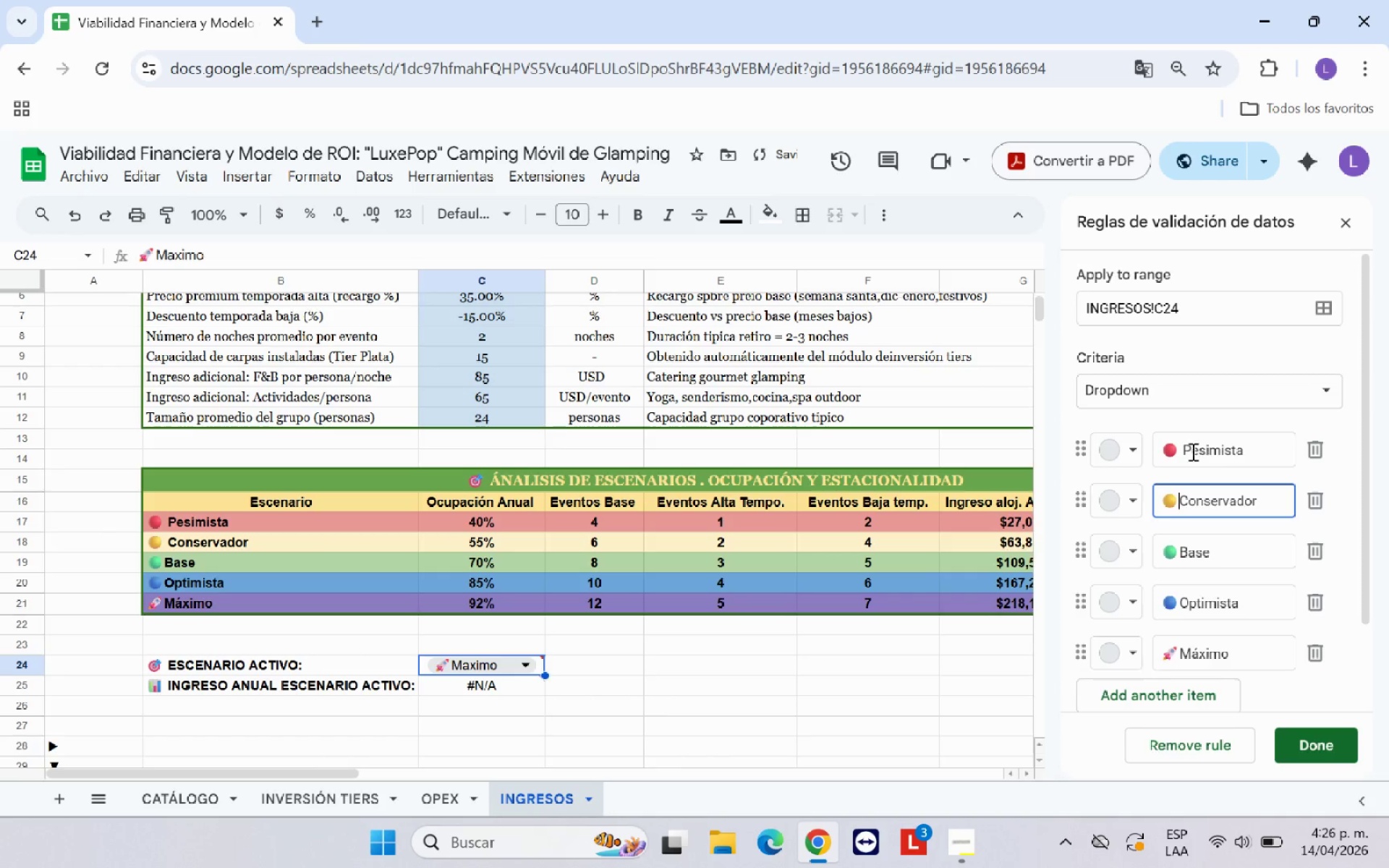 
left_click([1186, 450])
 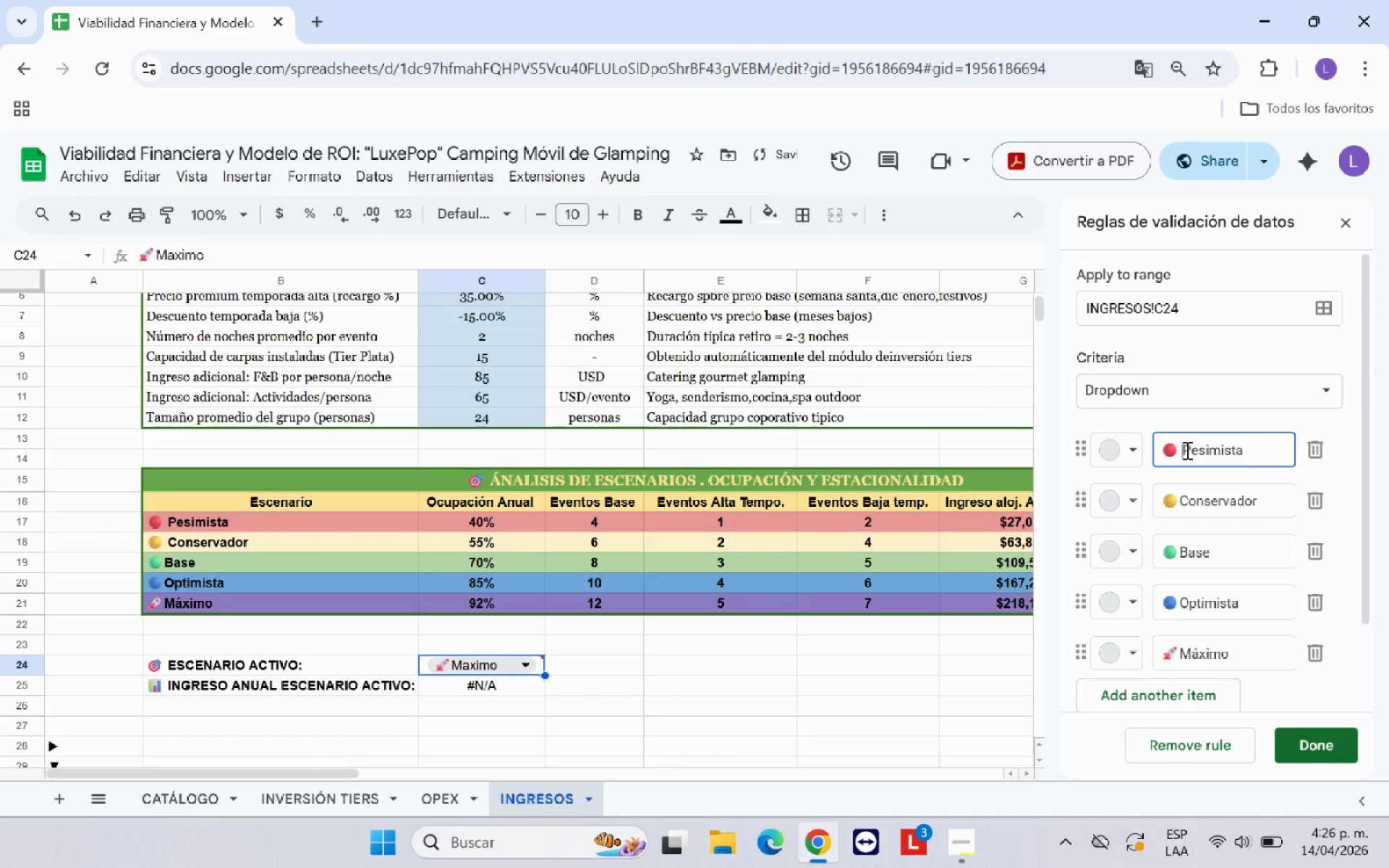 
key(Backspace)
 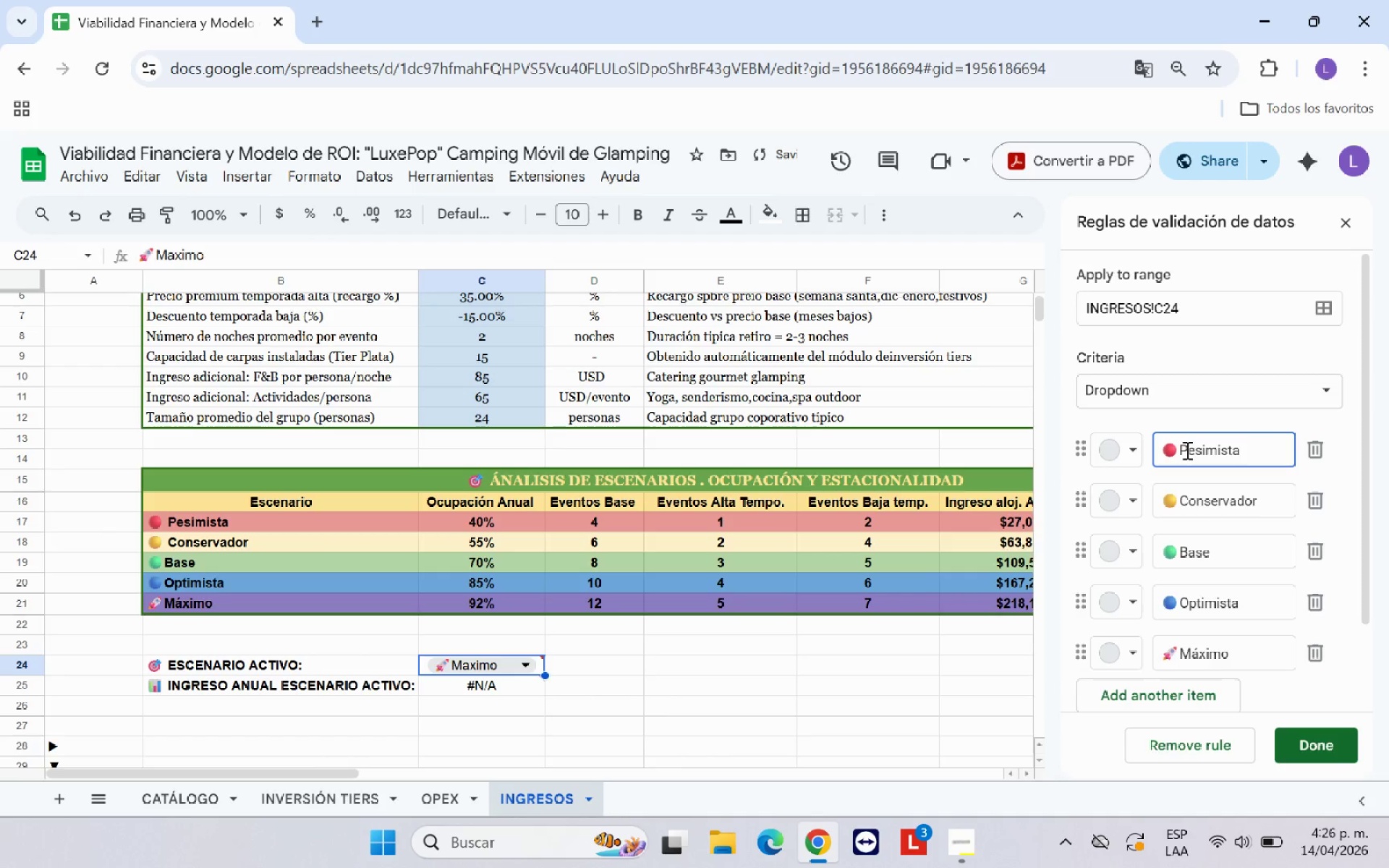 
key(Backspace)
 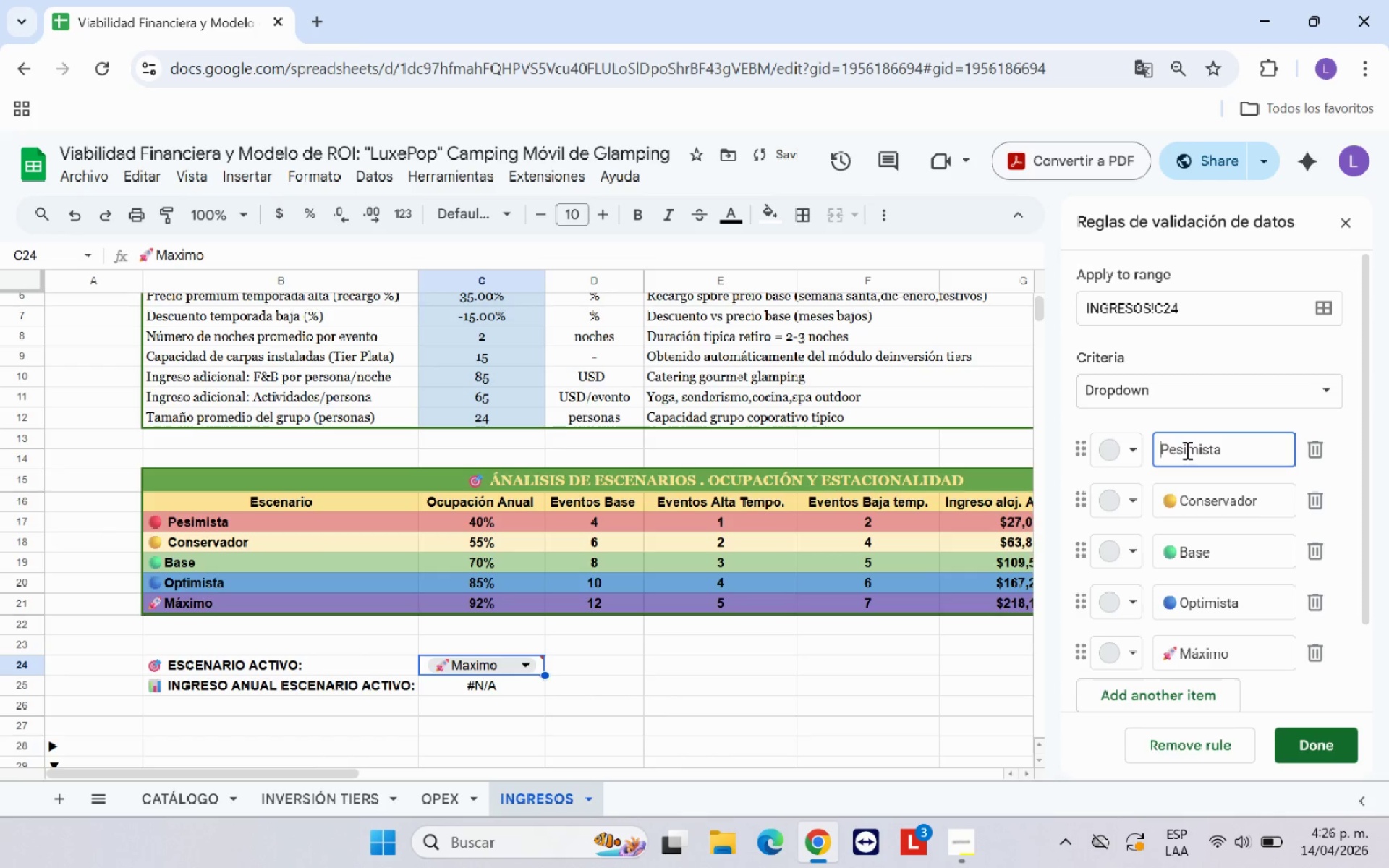 
scroll: coordinate [80, 706], scroll_direction: down, amount: 2.0
 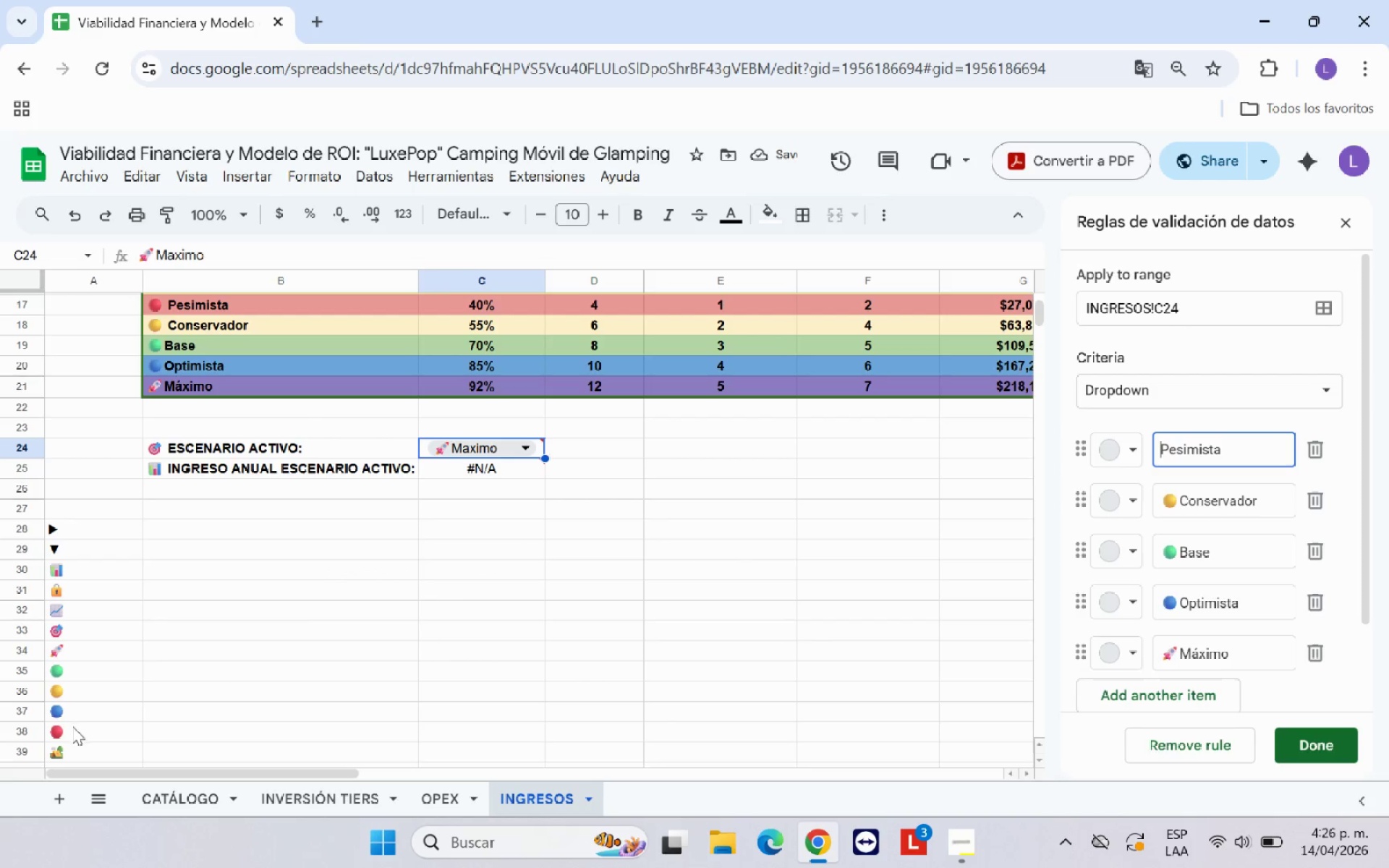 
left_click([75, 728])
 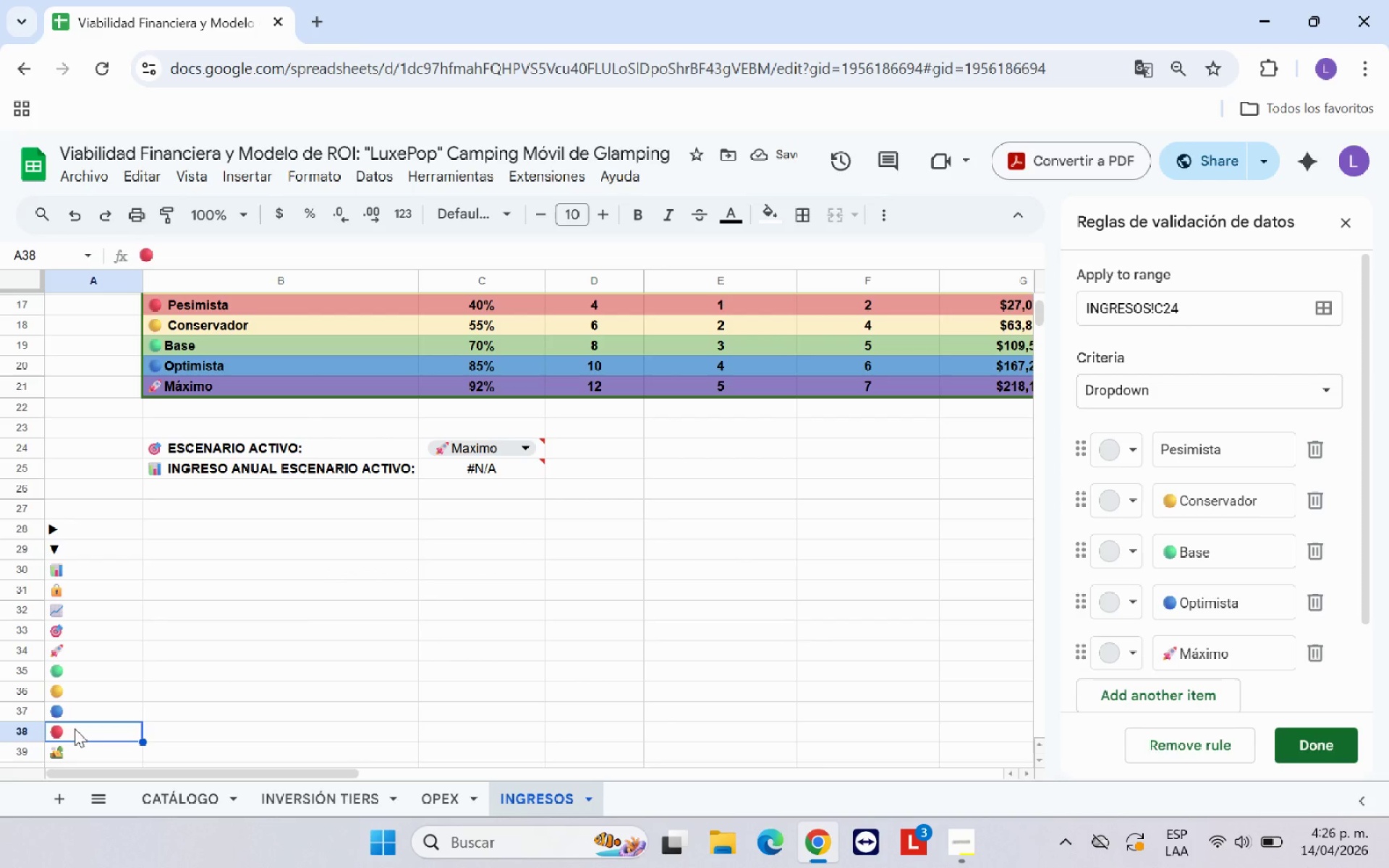 
key(Control+C)
 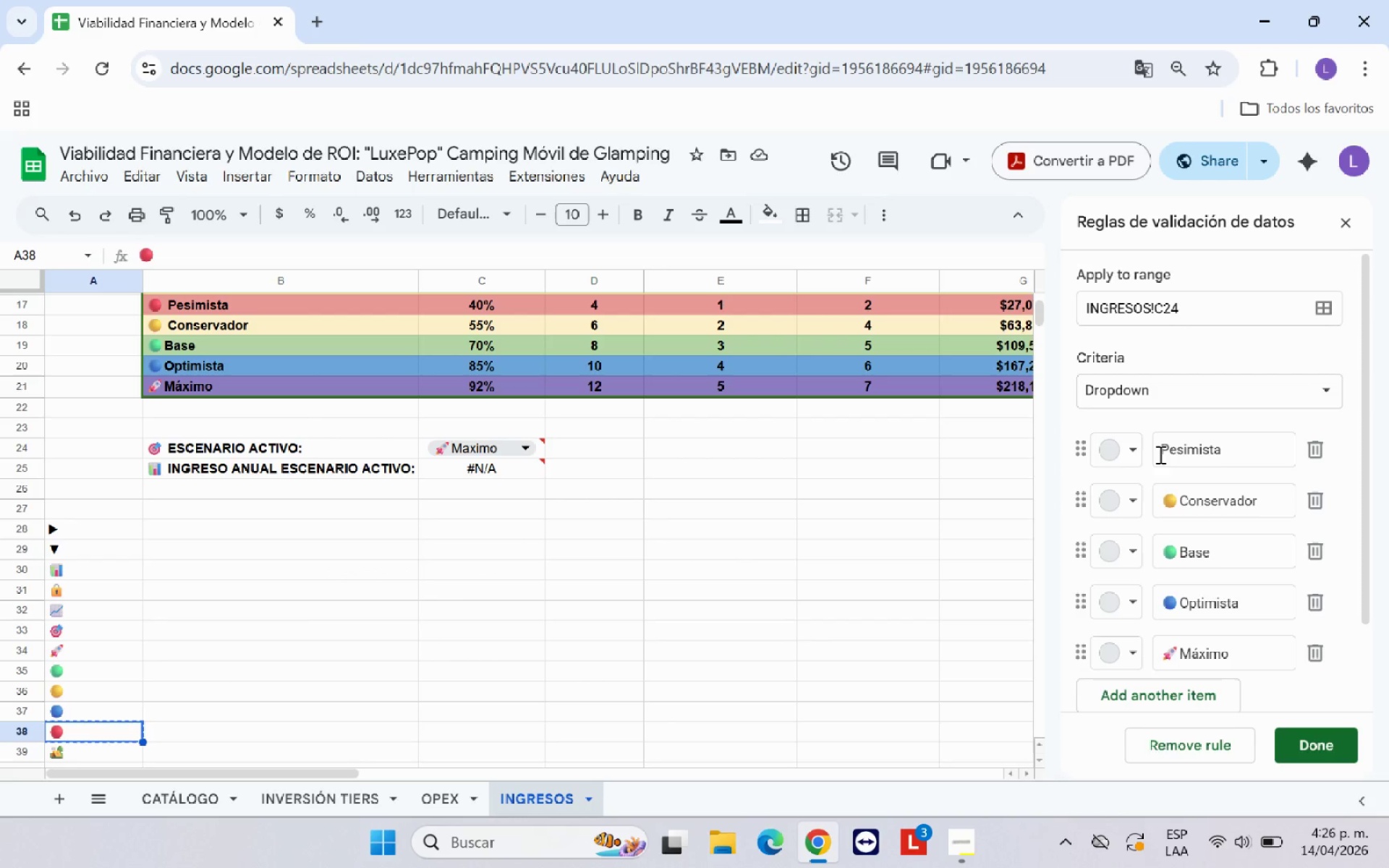 
left_click([1160, 446])
 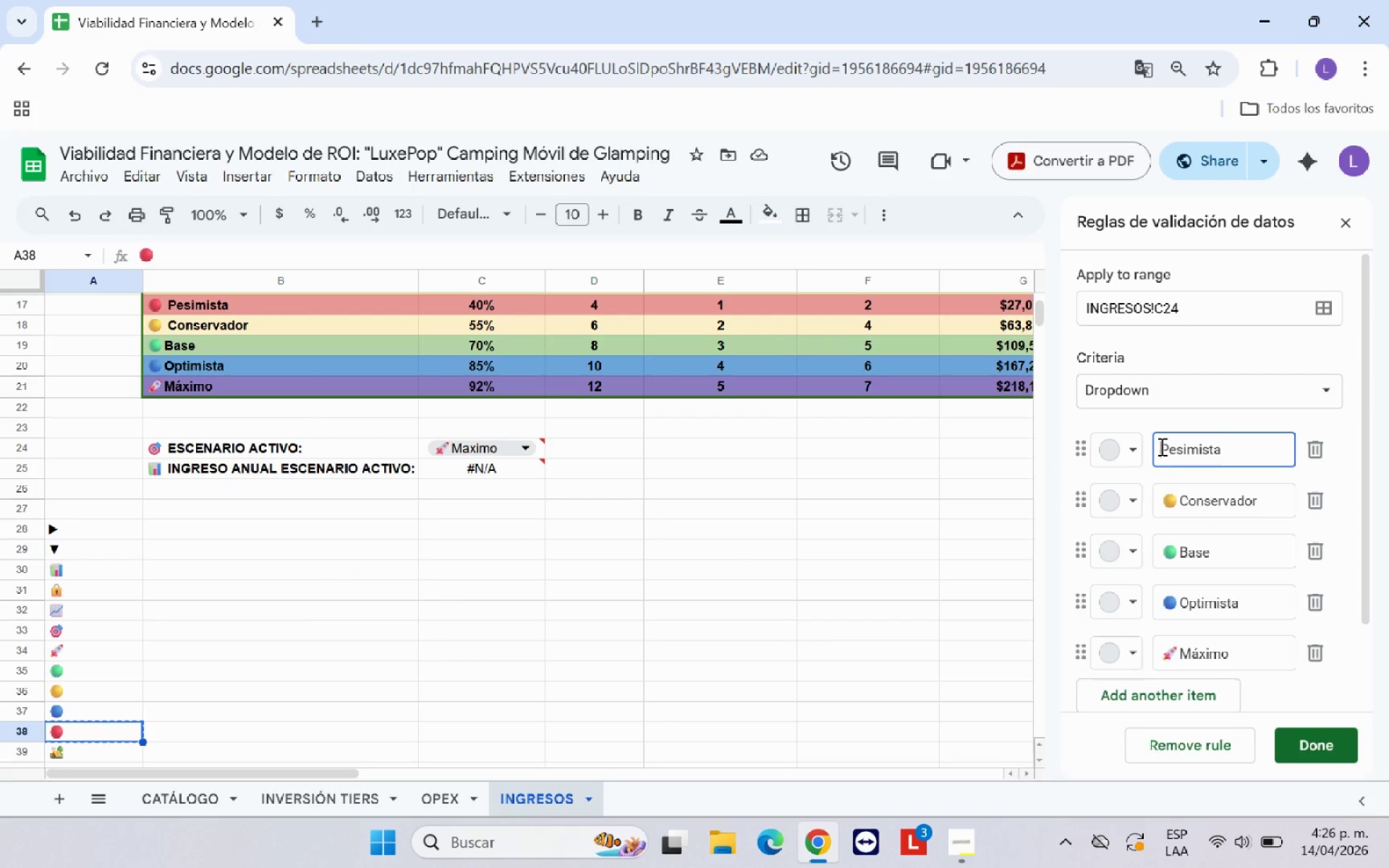 
key(Control+V)
 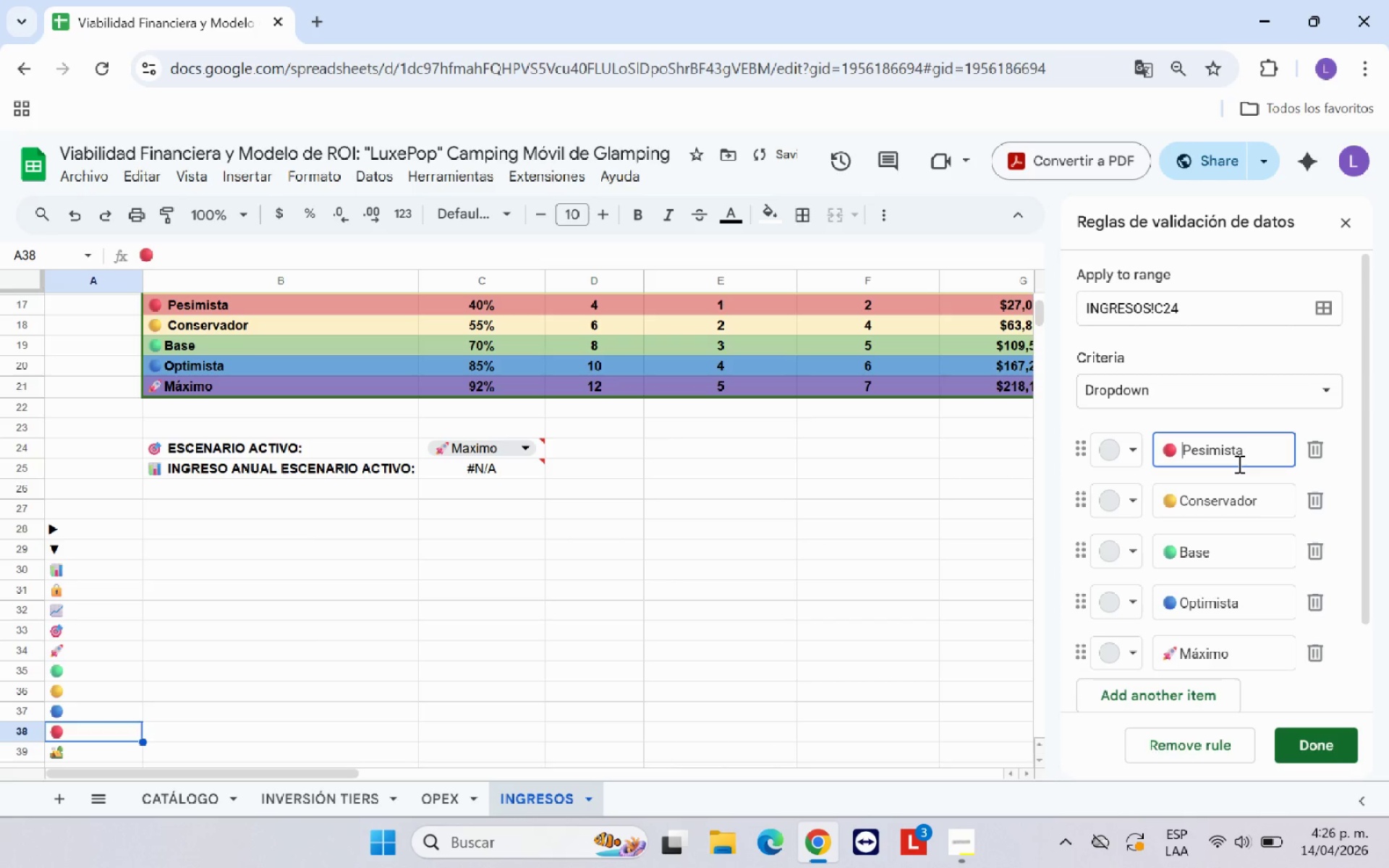 
key(Backspace)
 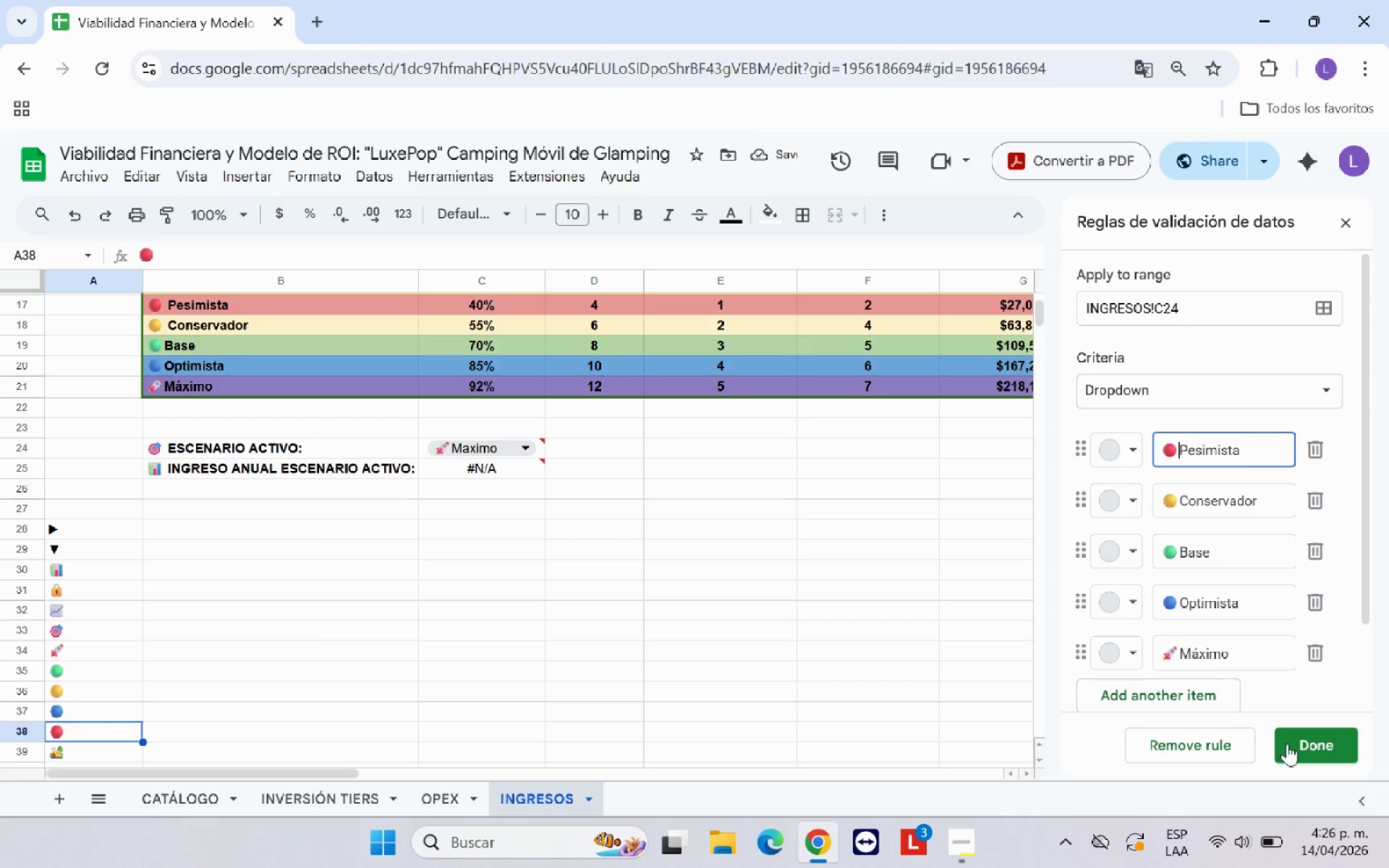 
left_click([1288, 744])
 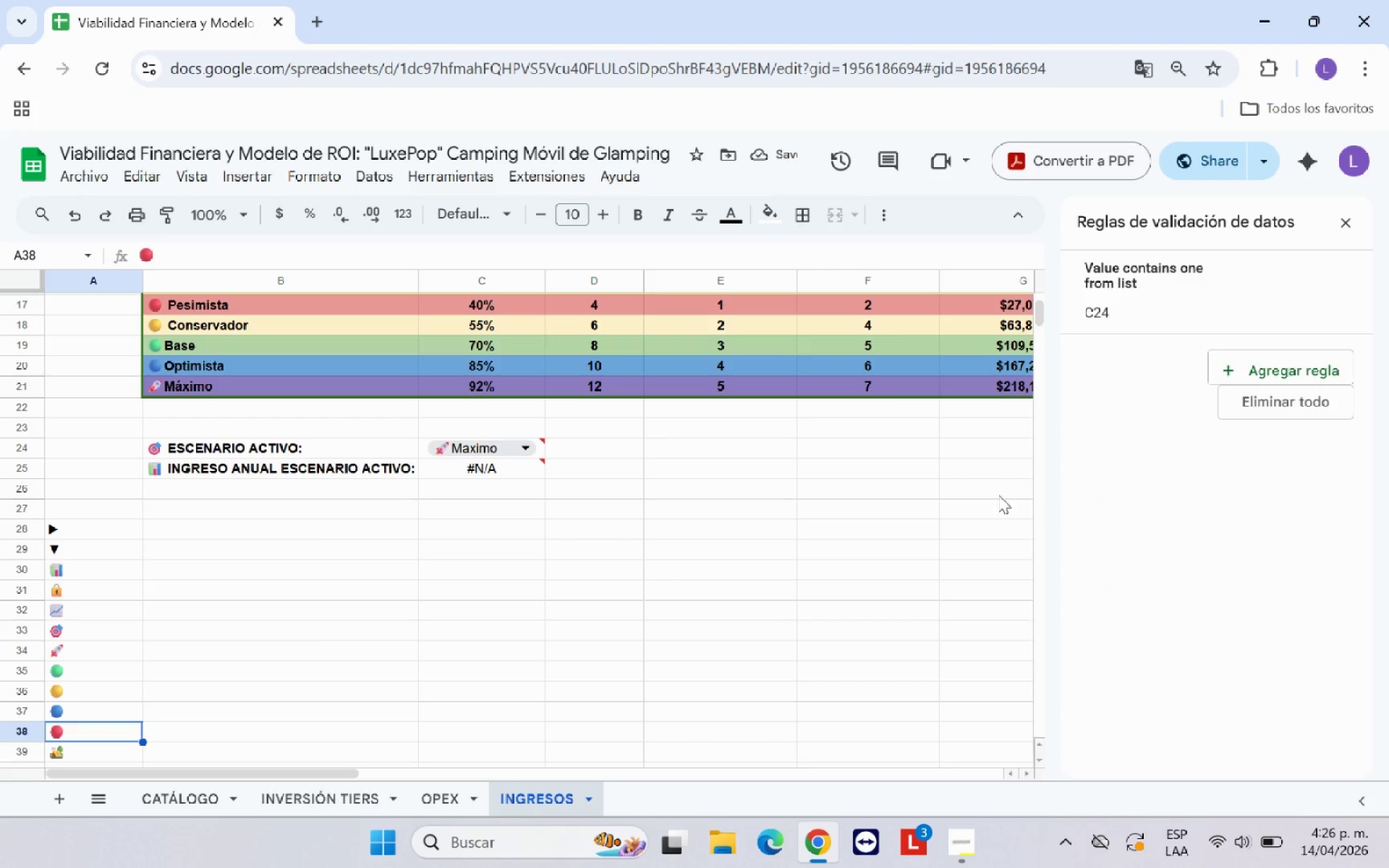 
left_click([730, 509])
 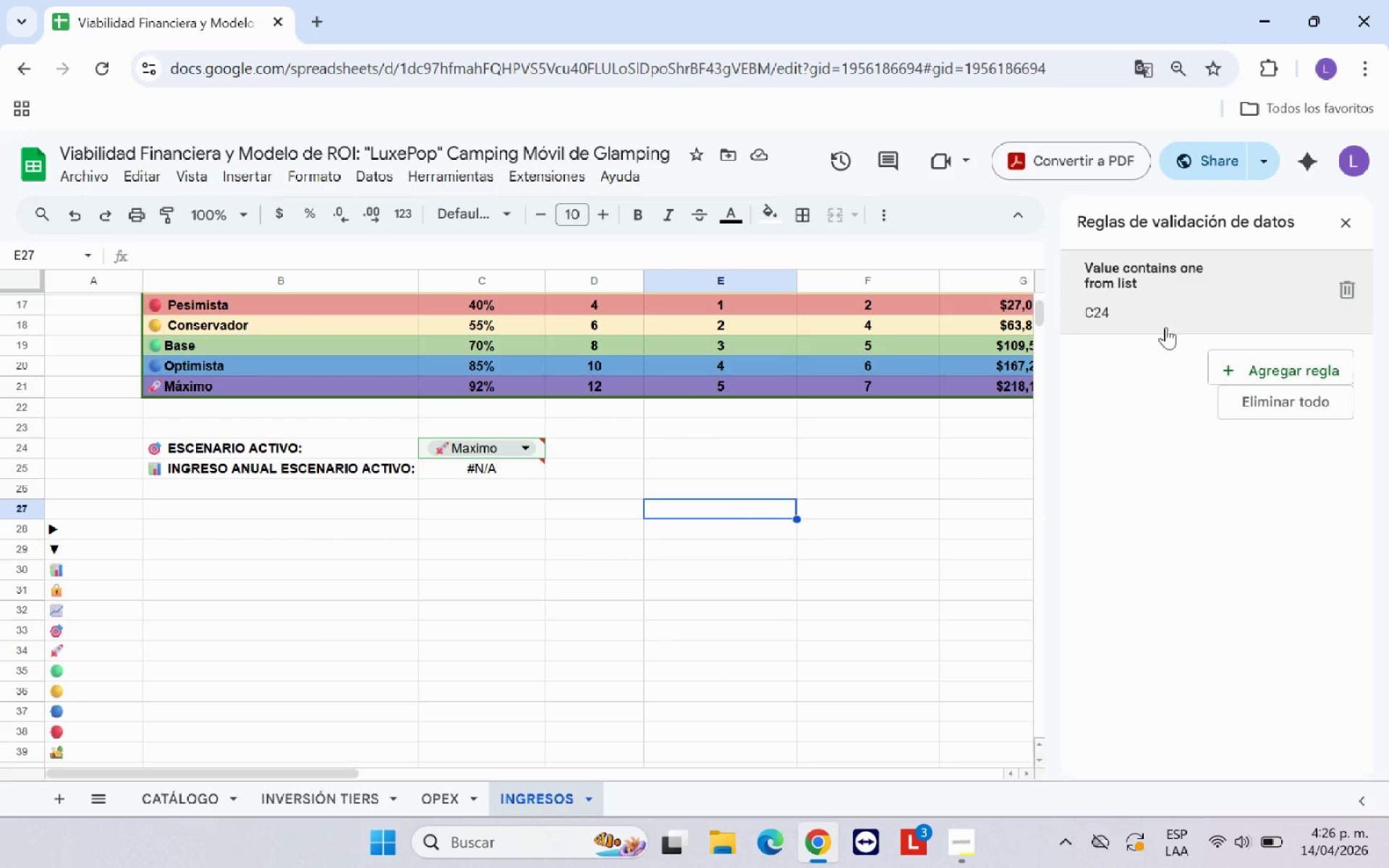 
scroll: coordinate [959, 477], scroll_direction: up, amount: 1.0
 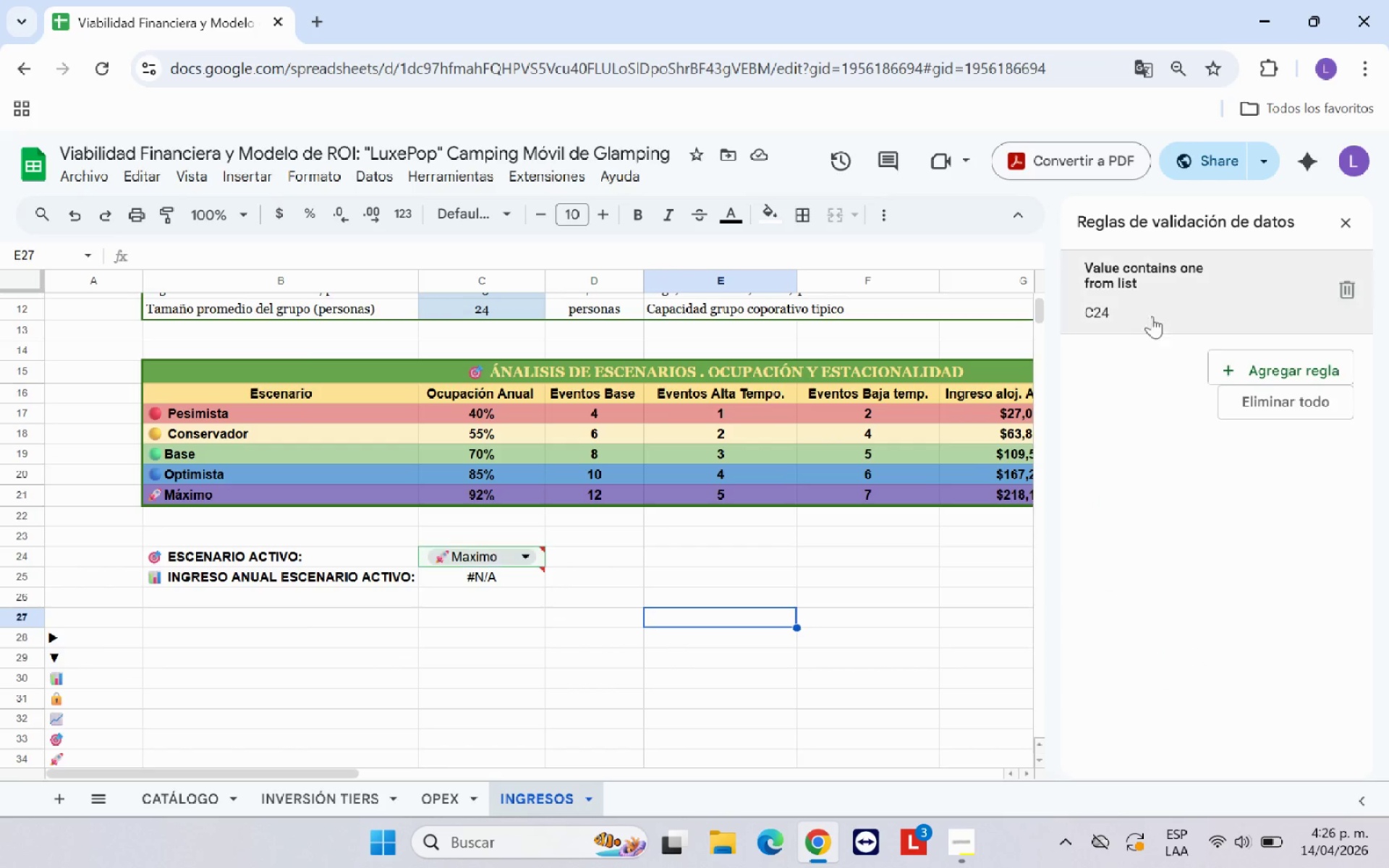 
left_click([1160, 303])
 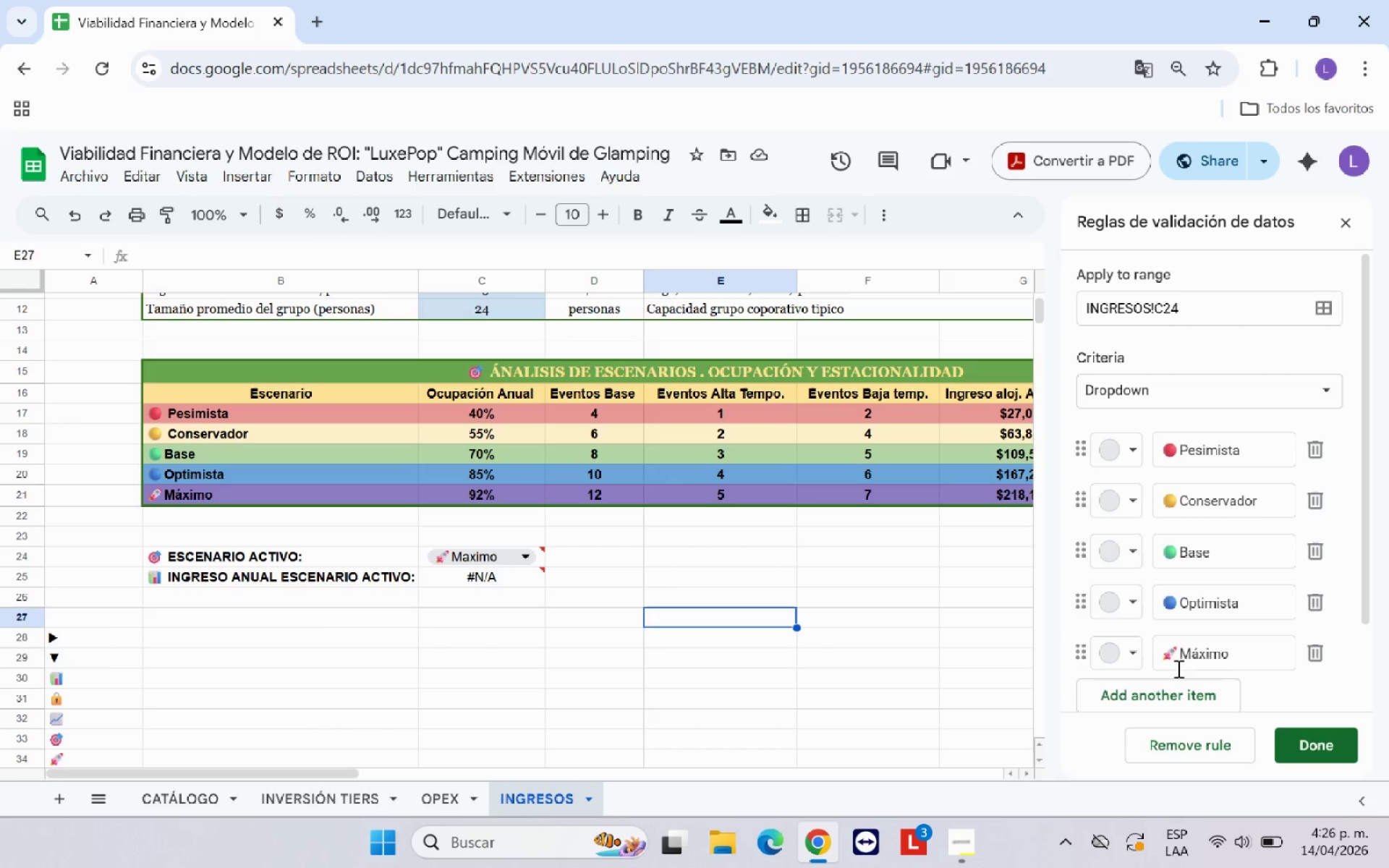 
left_click([1165, 652])
 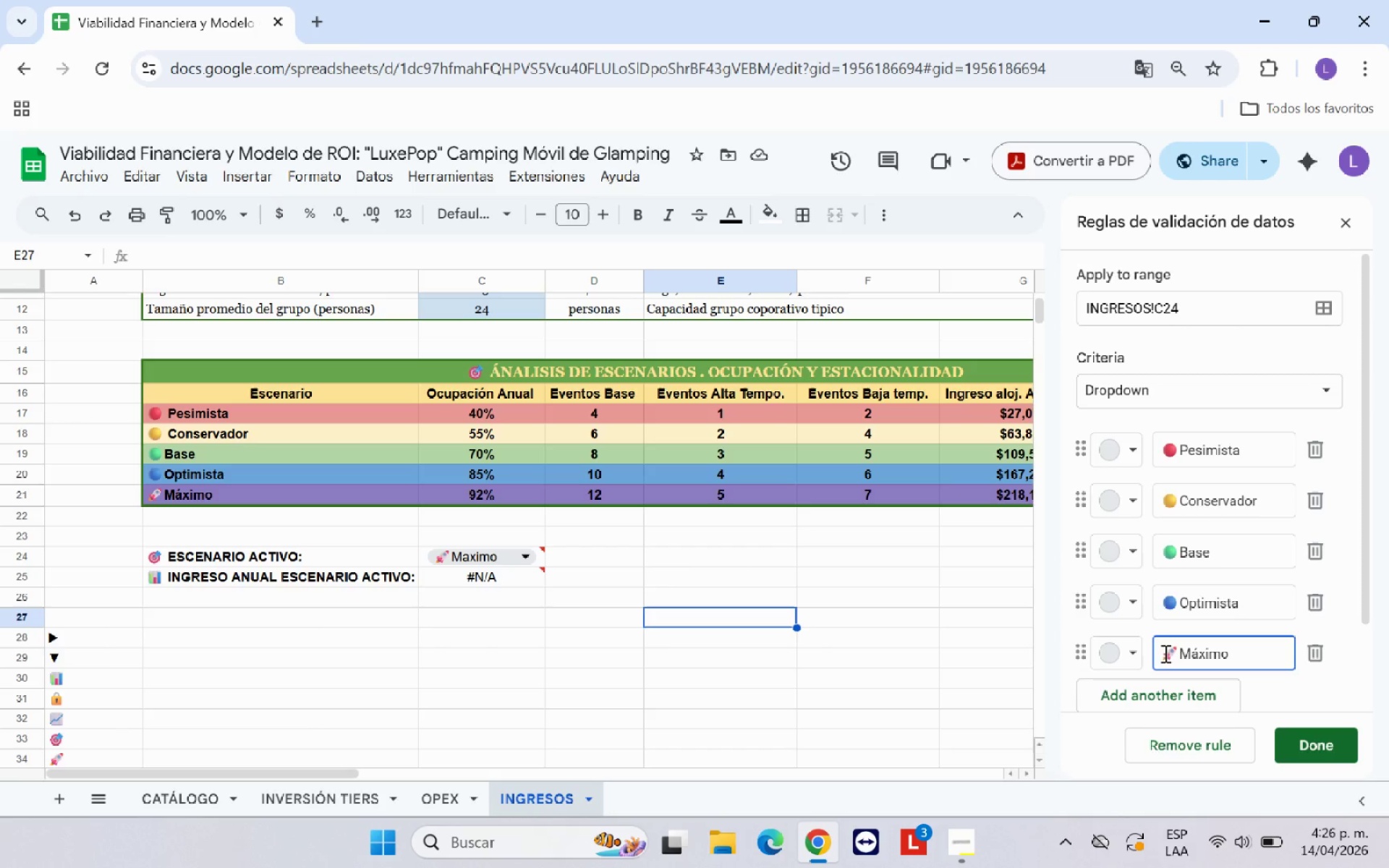 
key(Backspace)
 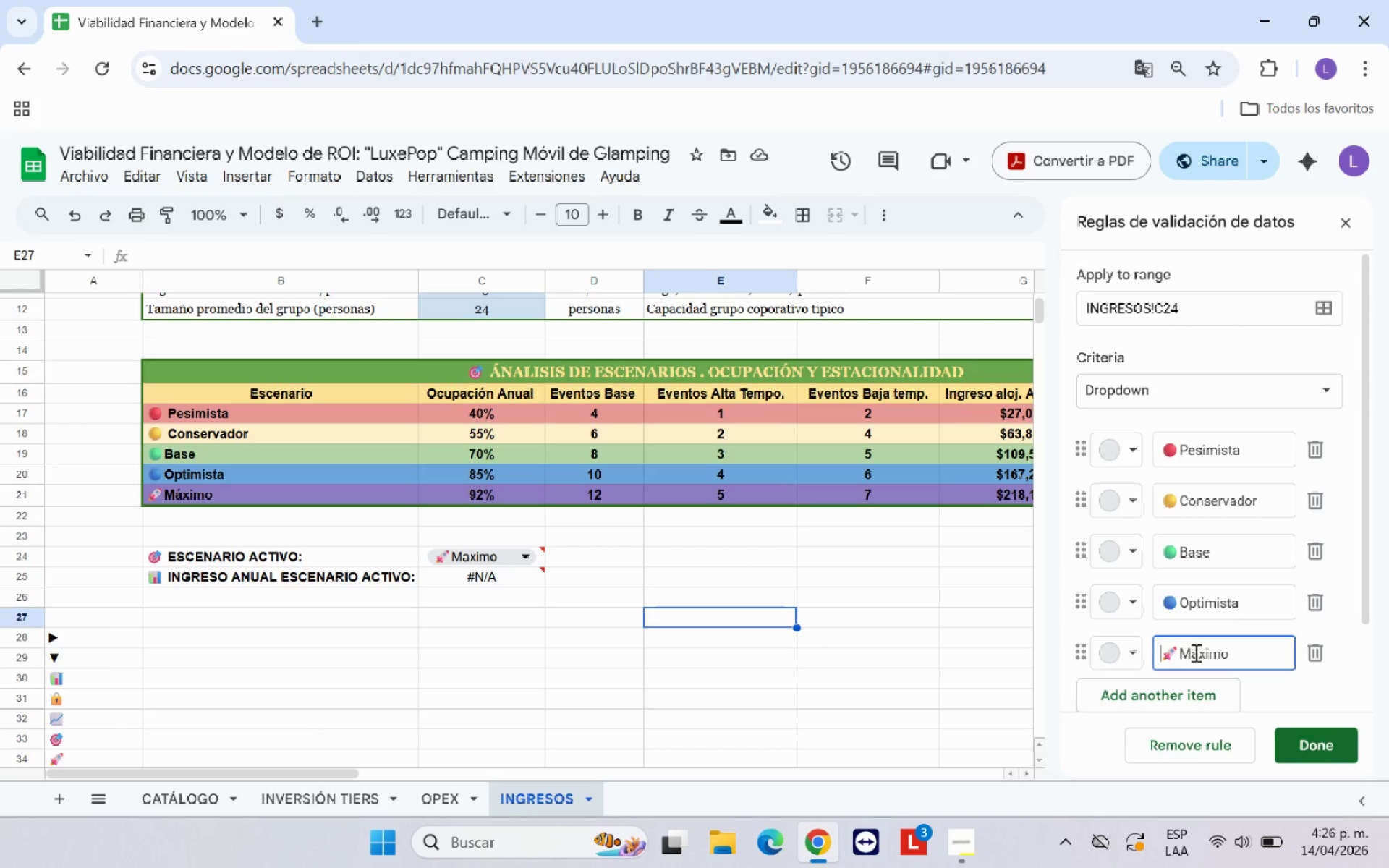 
left_click([1181, 649])
 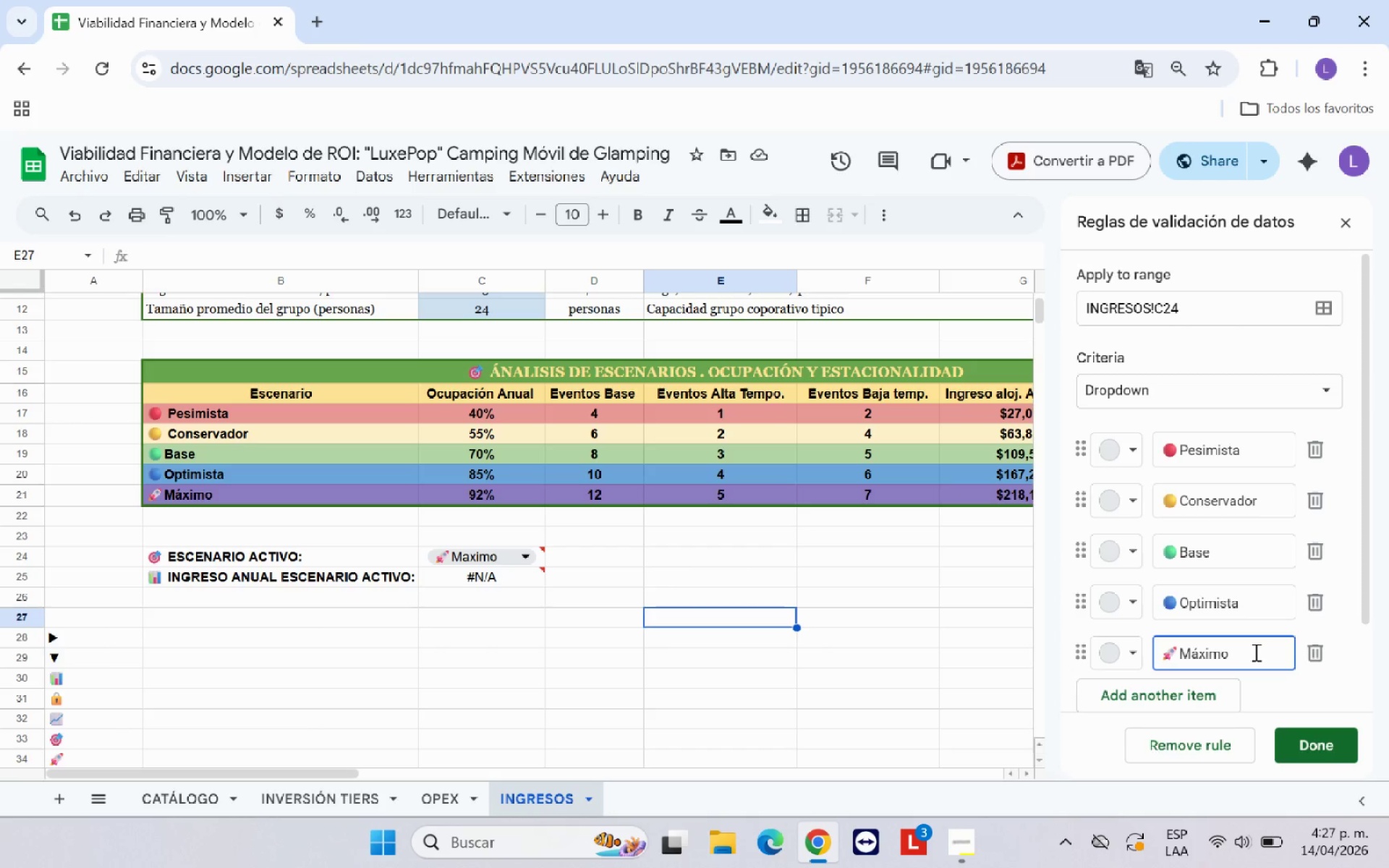 
left_click([1244, 652])
 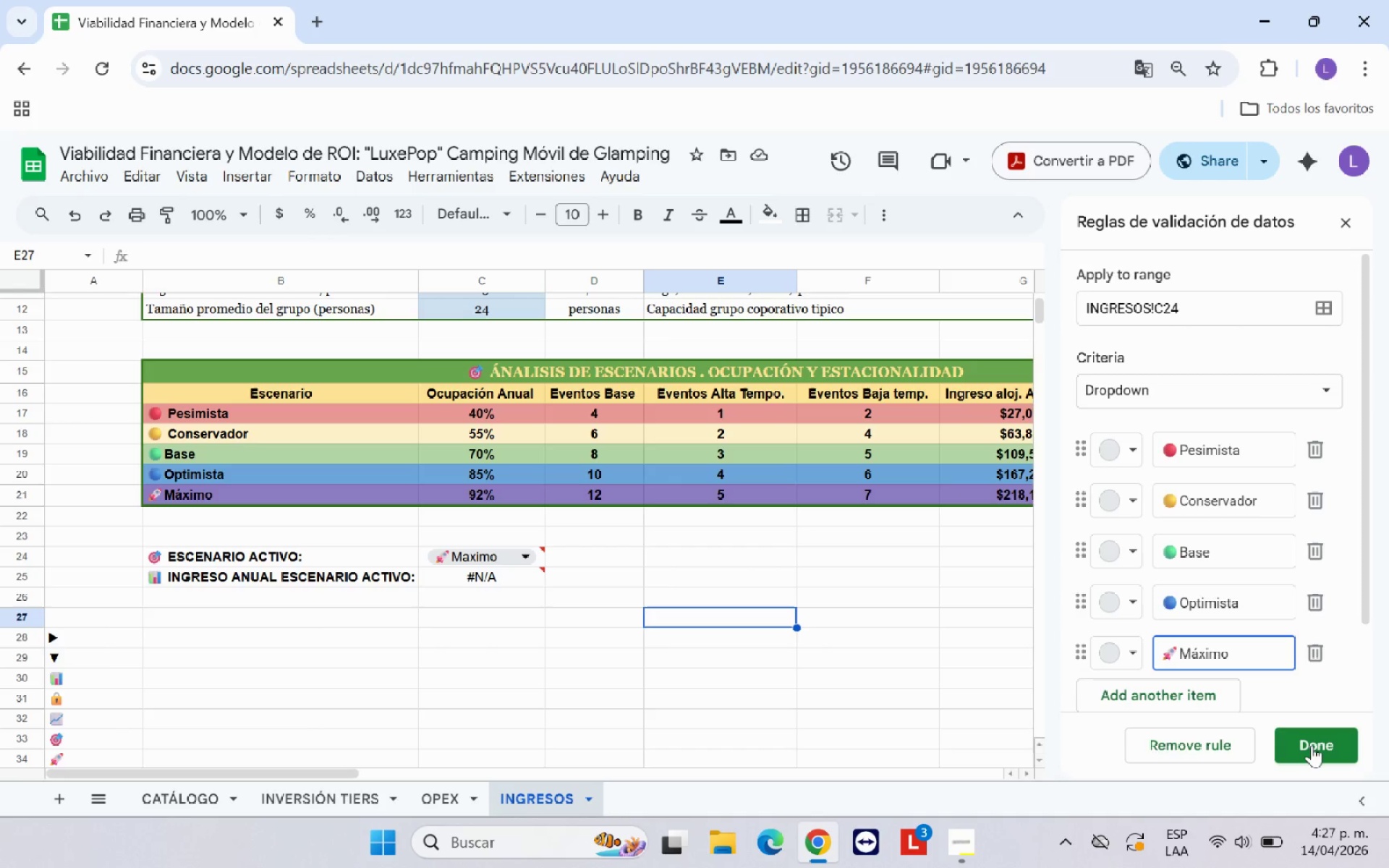 
wait(6.39)
 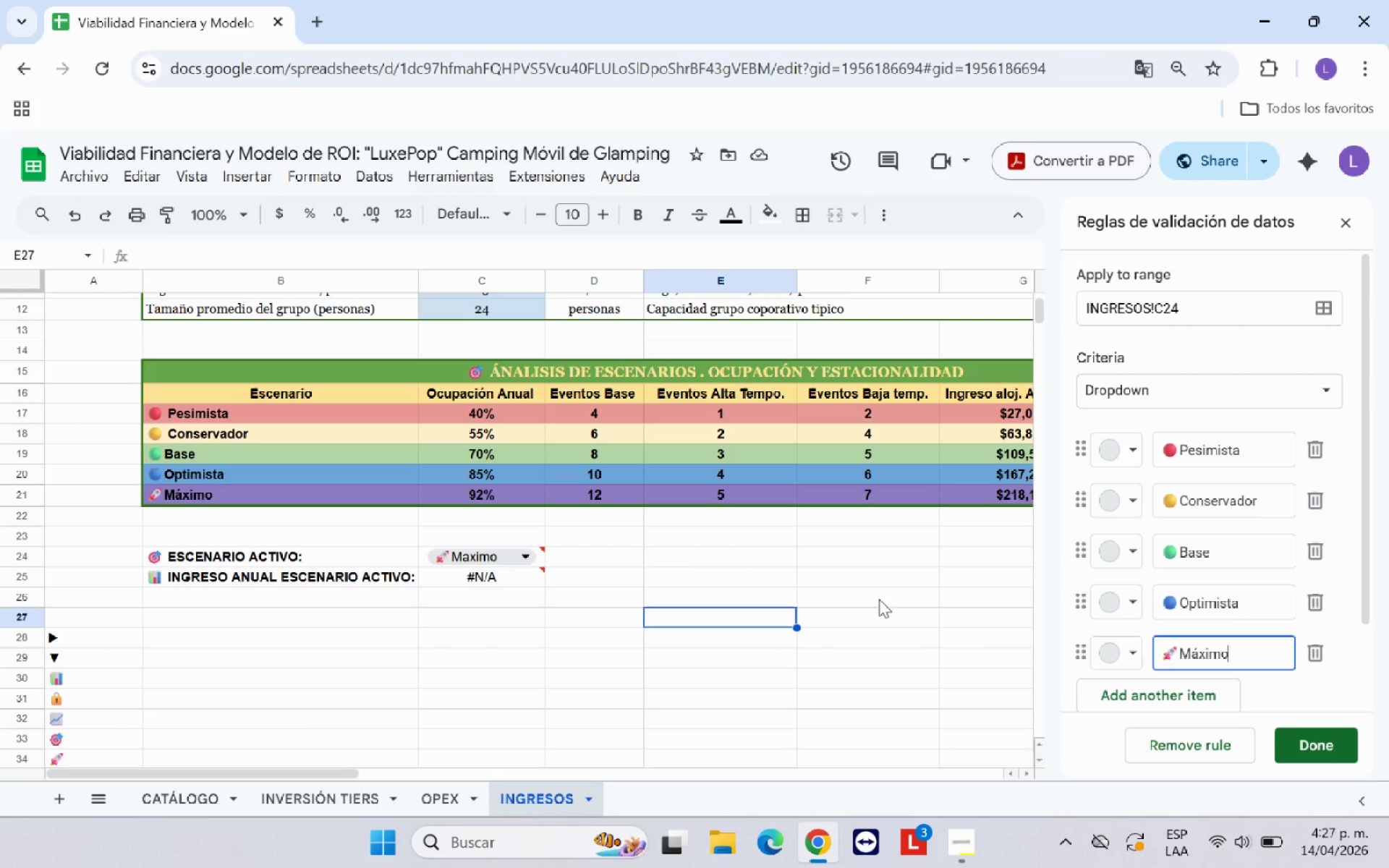 
left_click([498, 558])
 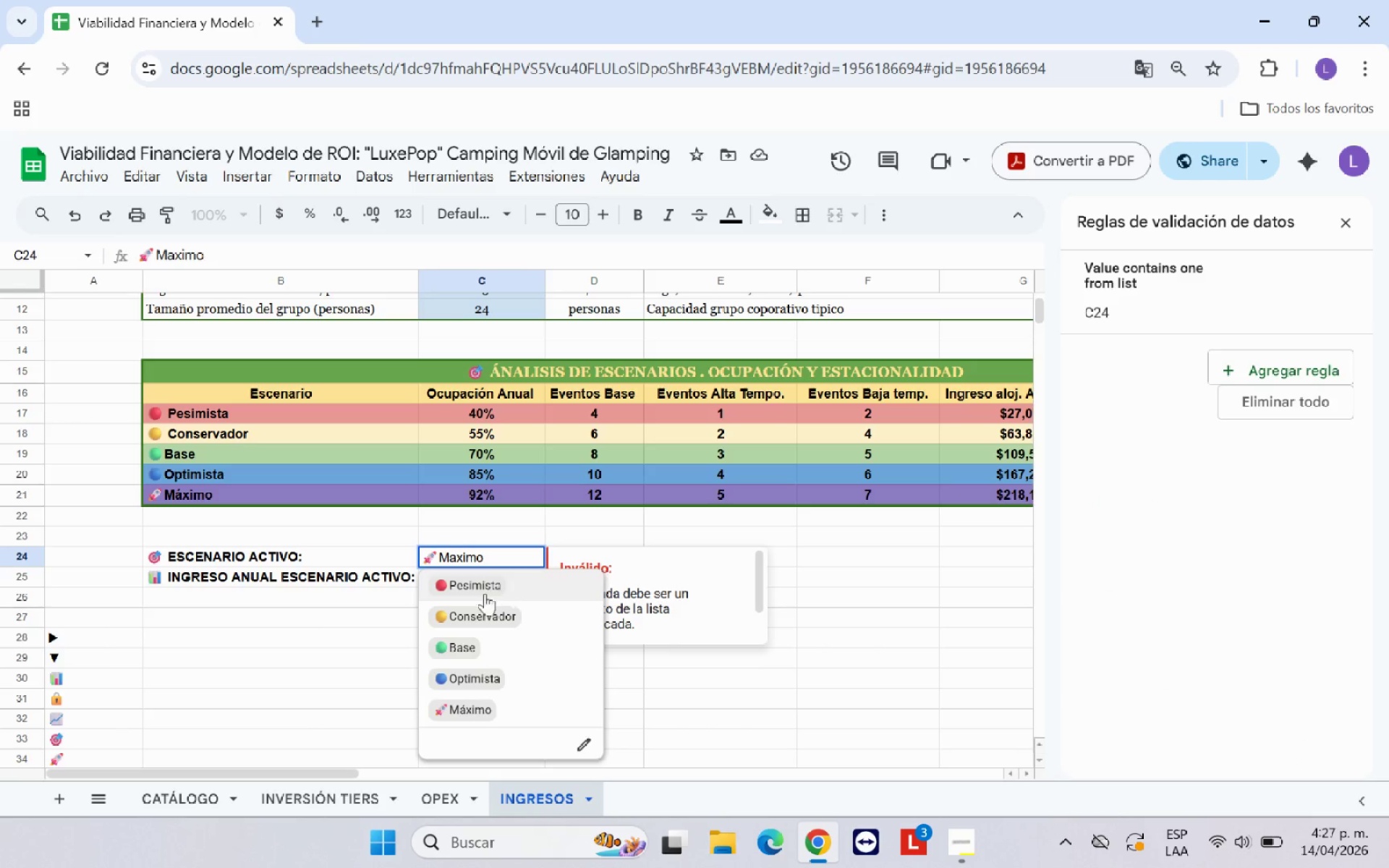 
left_click([490, 586])
 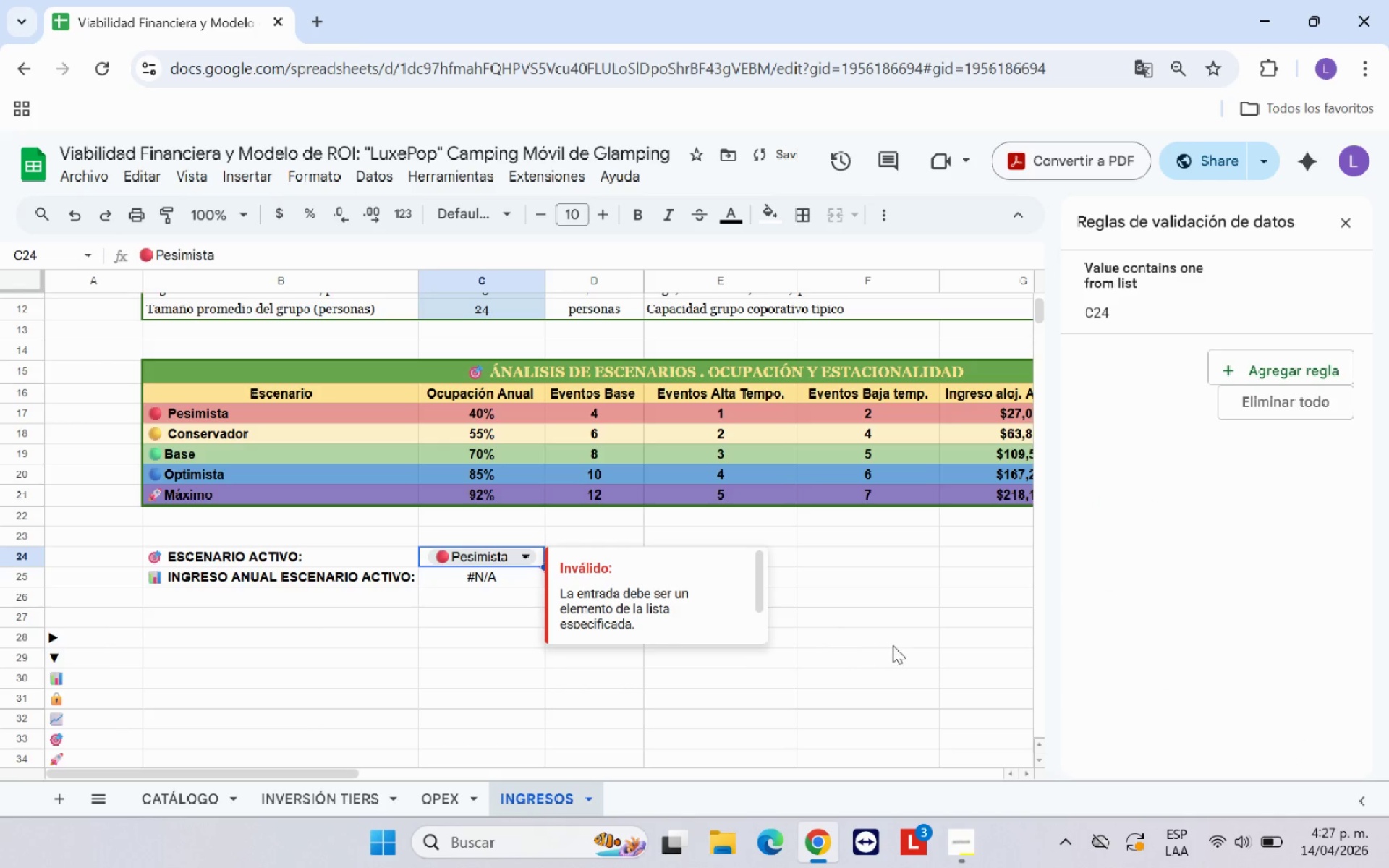 
left_click([912, 645])
 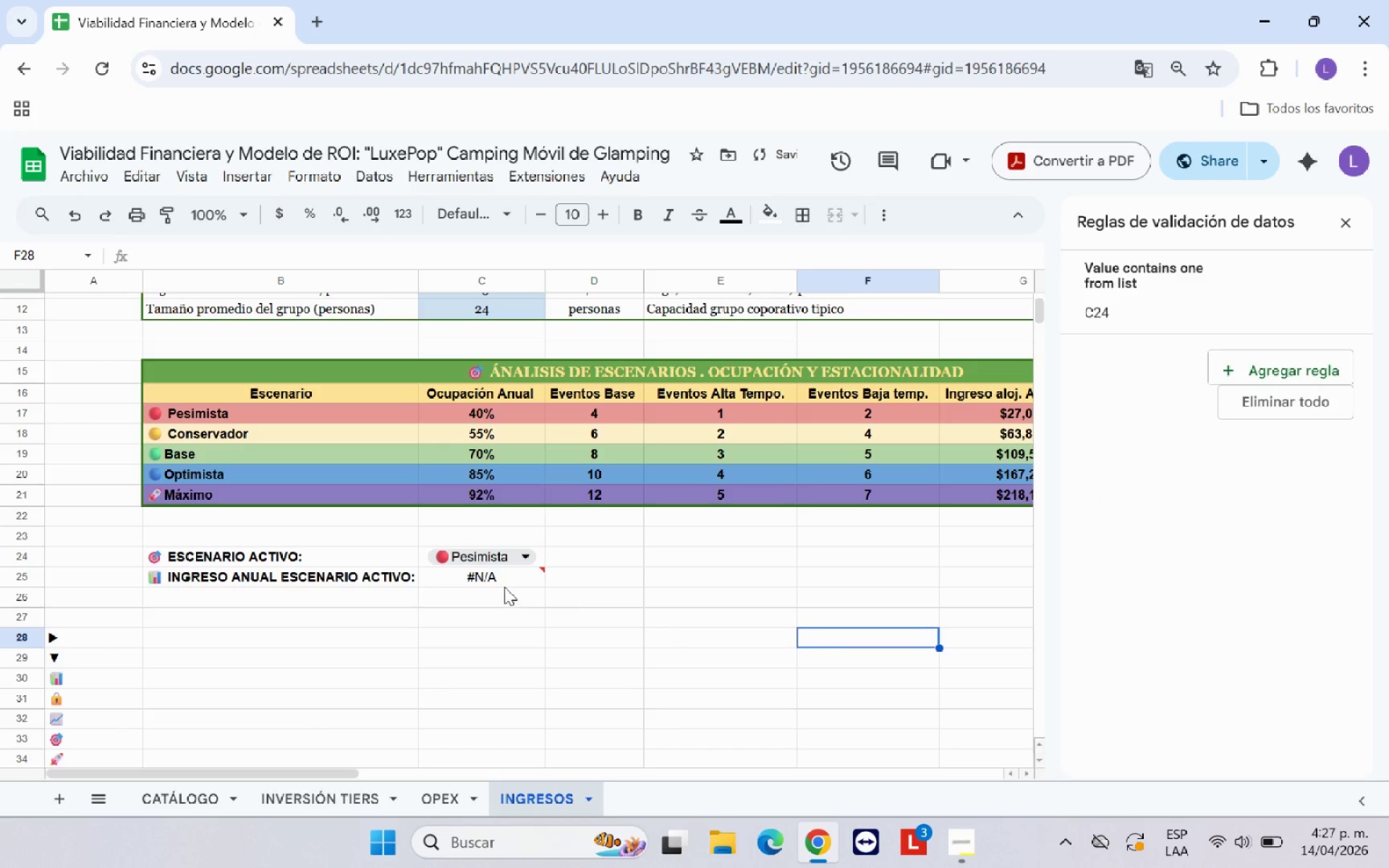 
left_click([505, 577])
 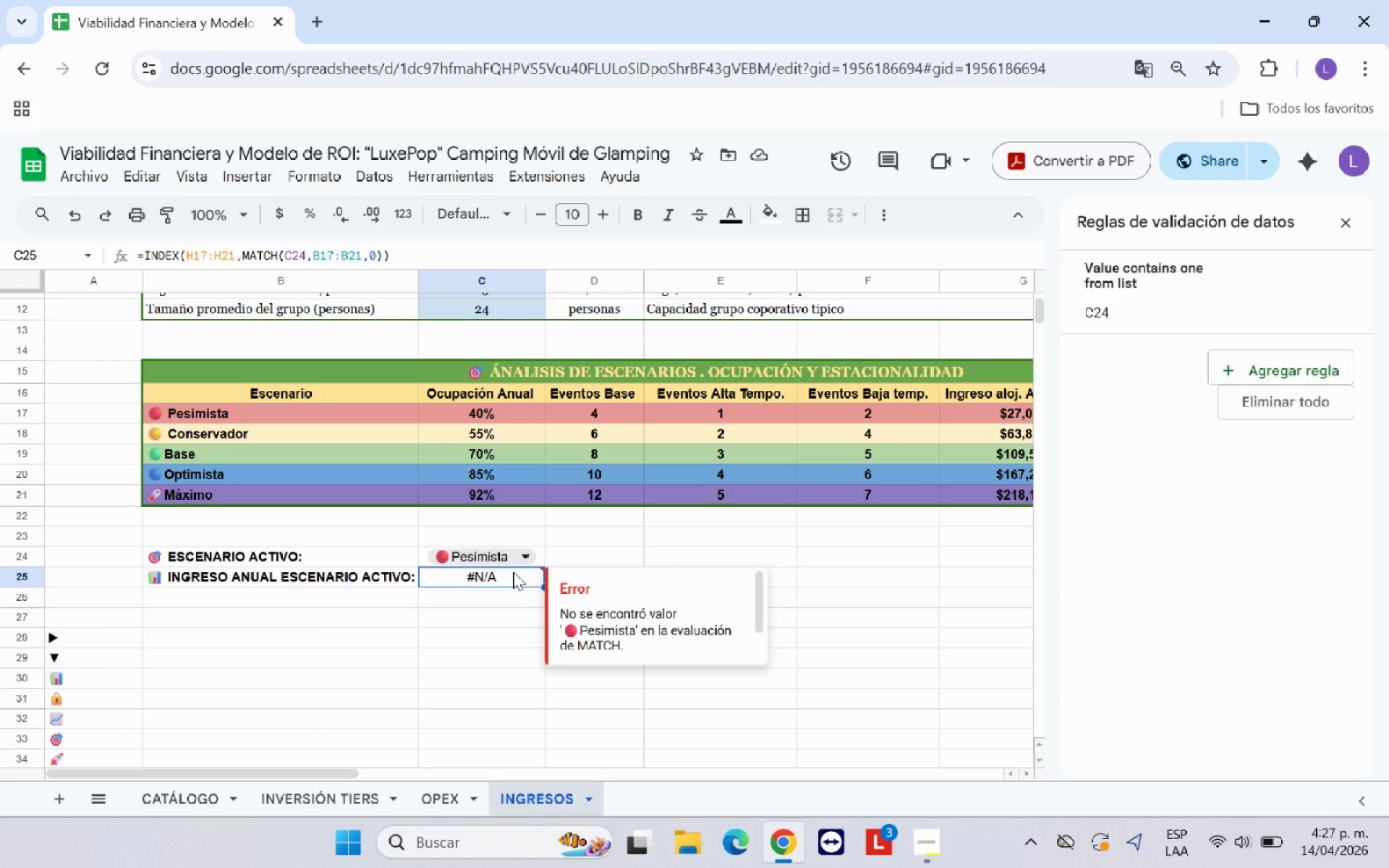 
wait(5.08)
 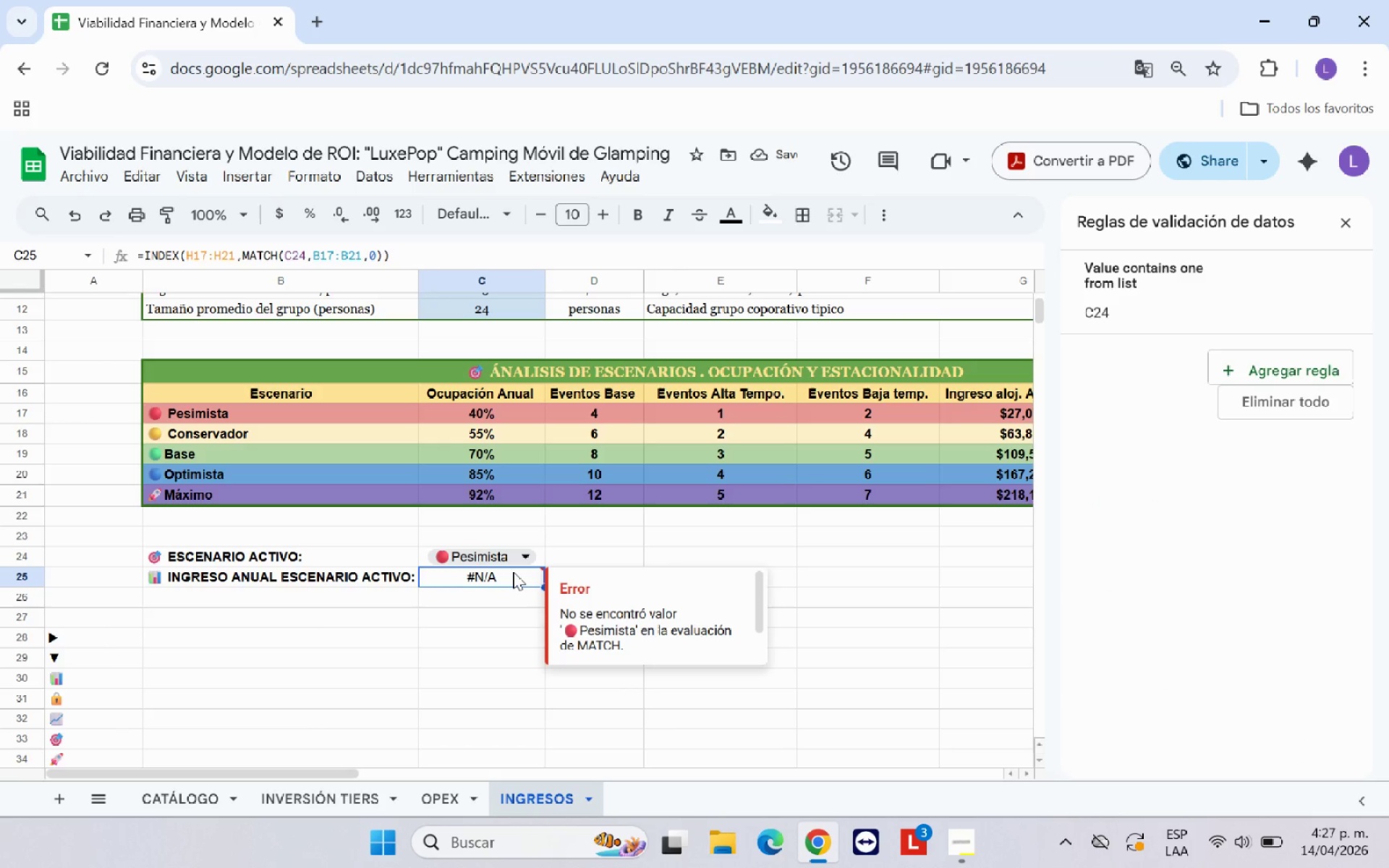 
left_click_drag(start_coordinate=[232, 400], to_coordinate=[223, 396])
 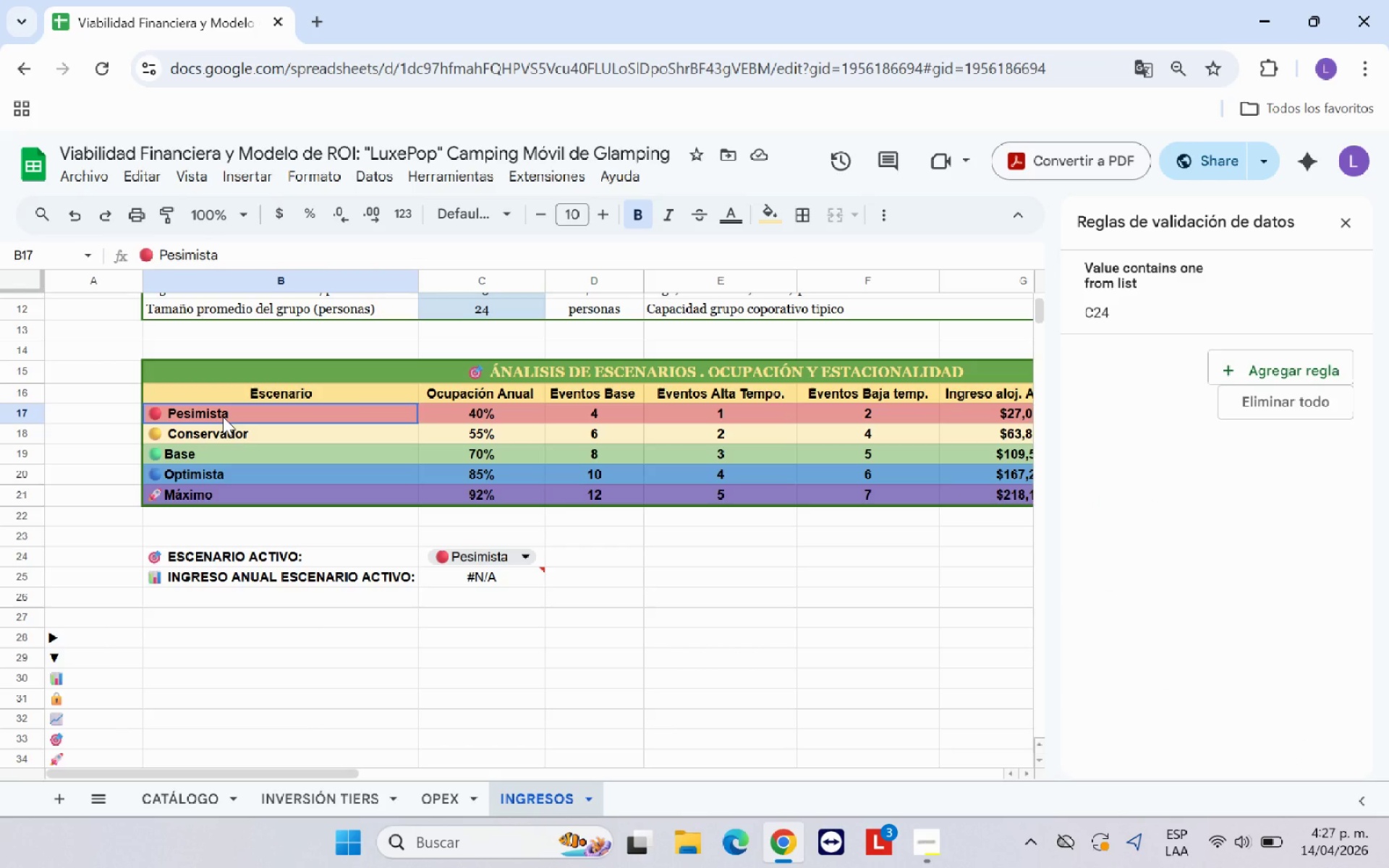 
left_click([223, 417])
 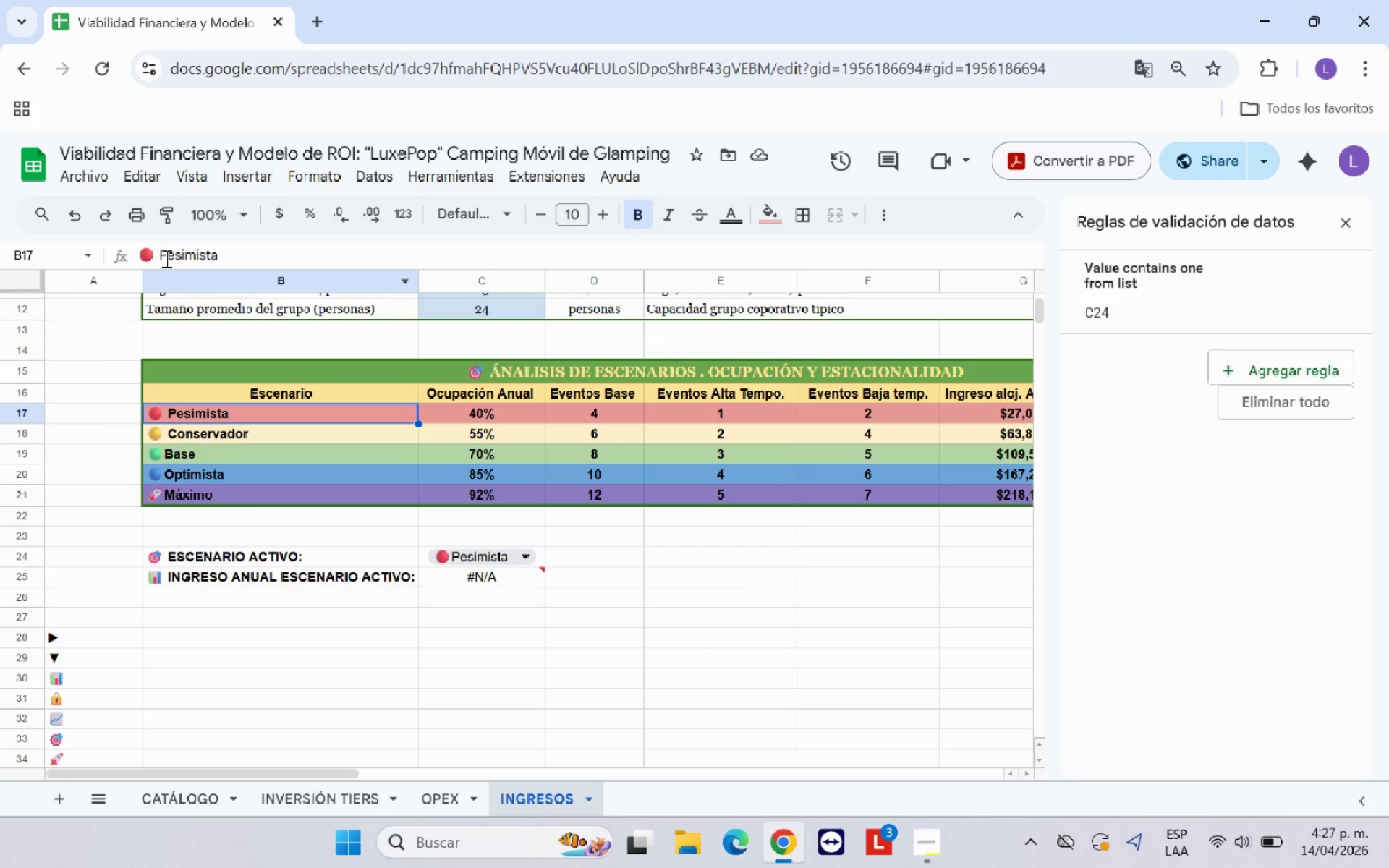 
left_click([161, 256])
 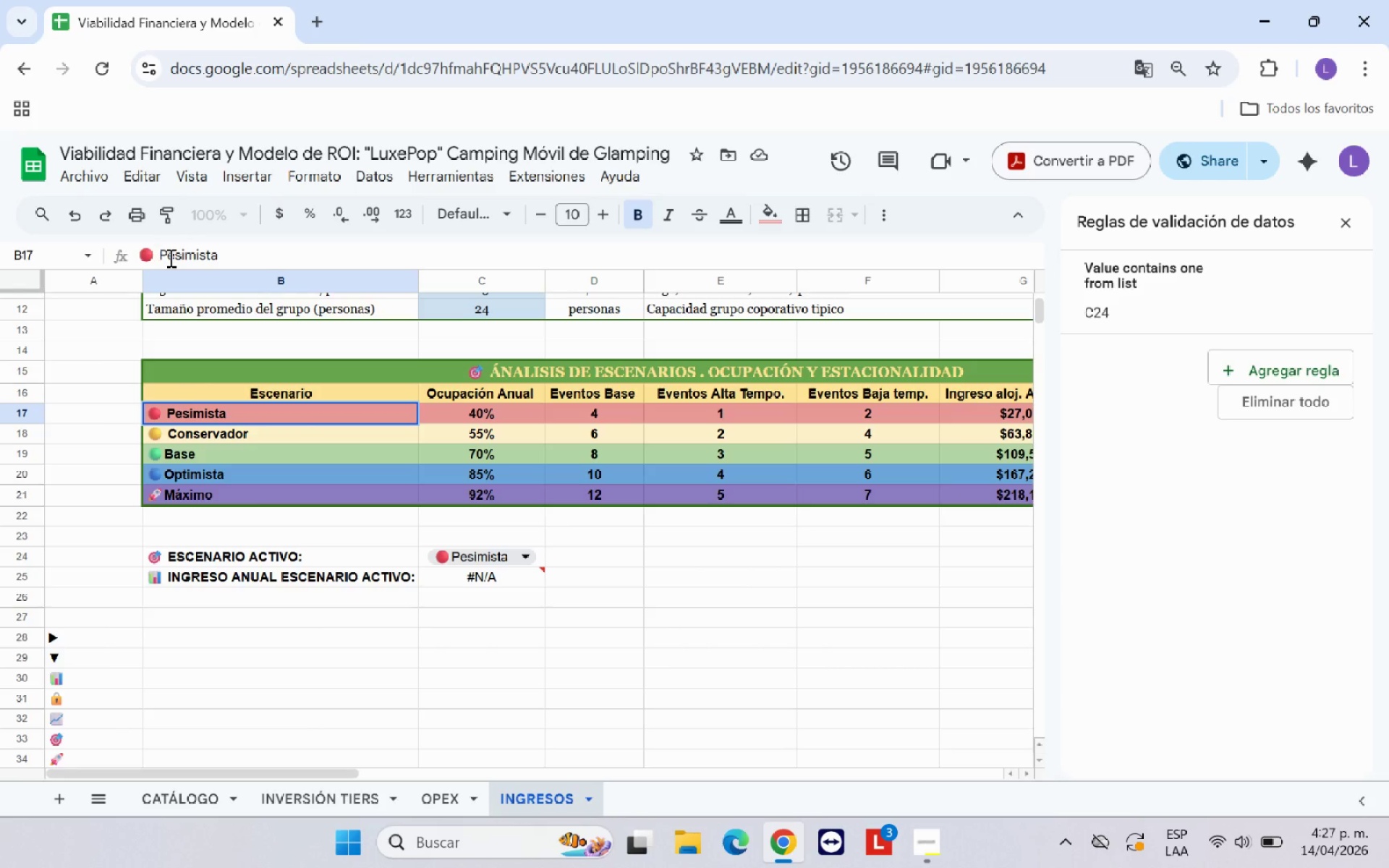 
key(Backspace)
 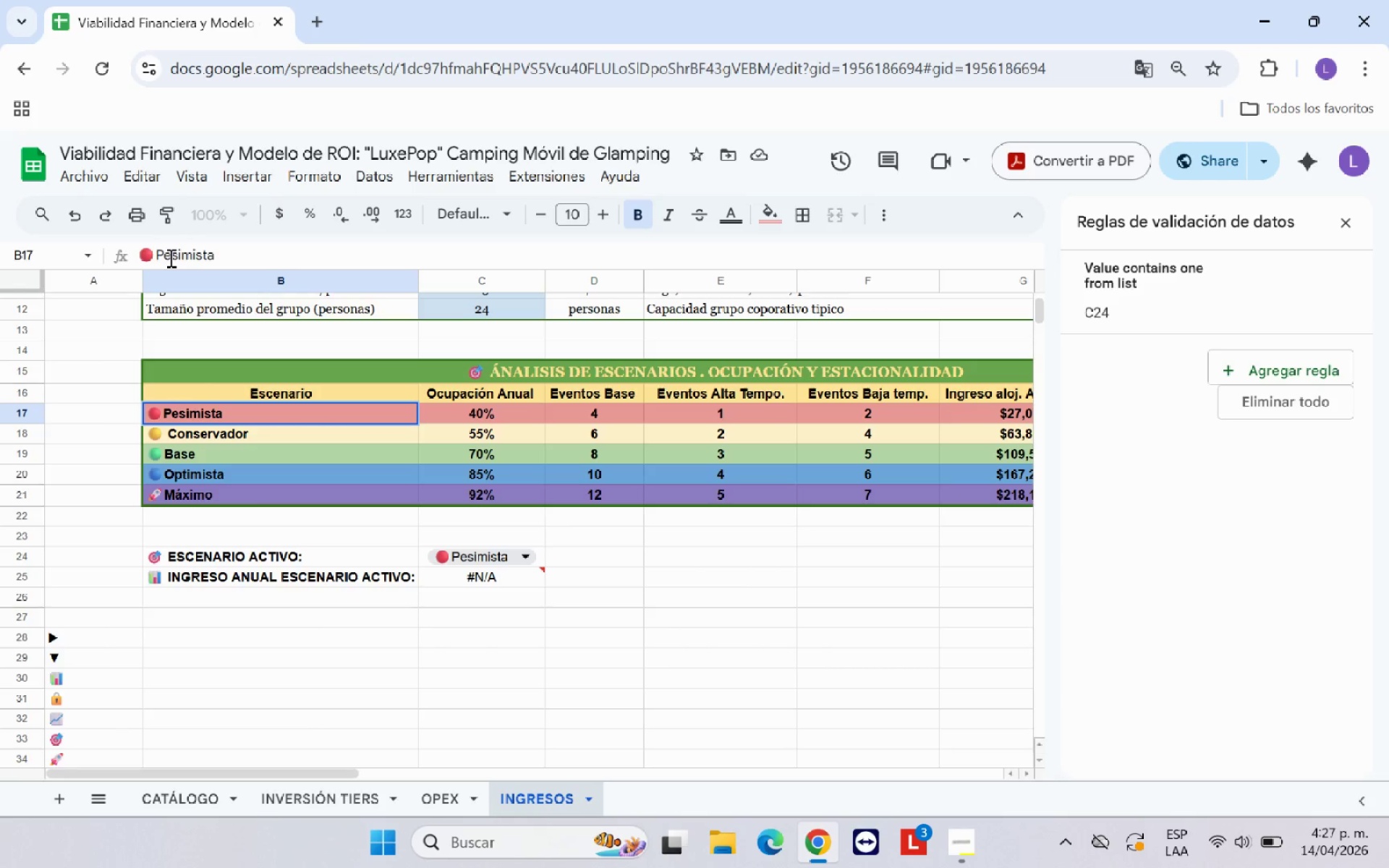 
hold_key(key=Enter, duration=3.11)
 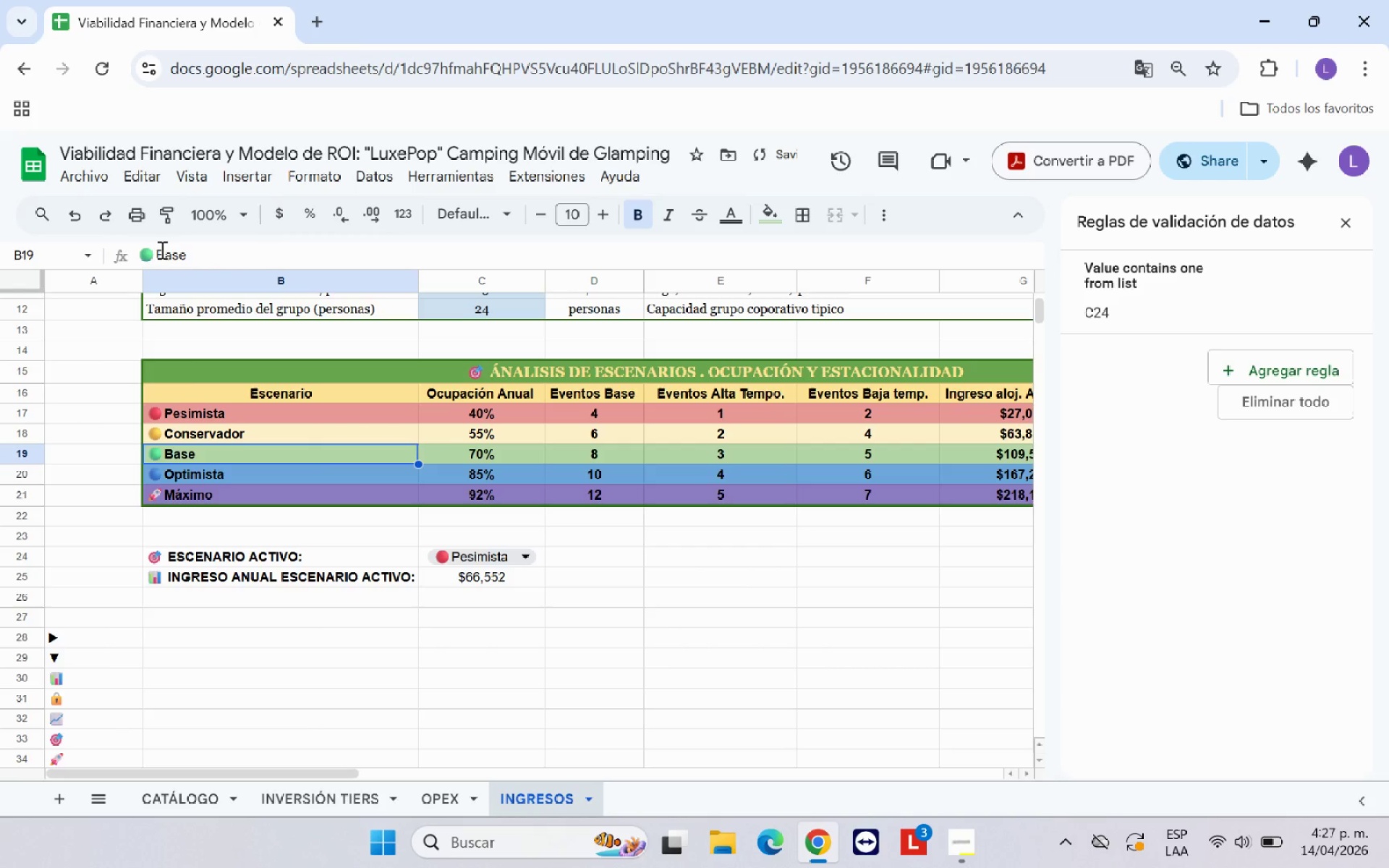 
left_click([161, 249])
 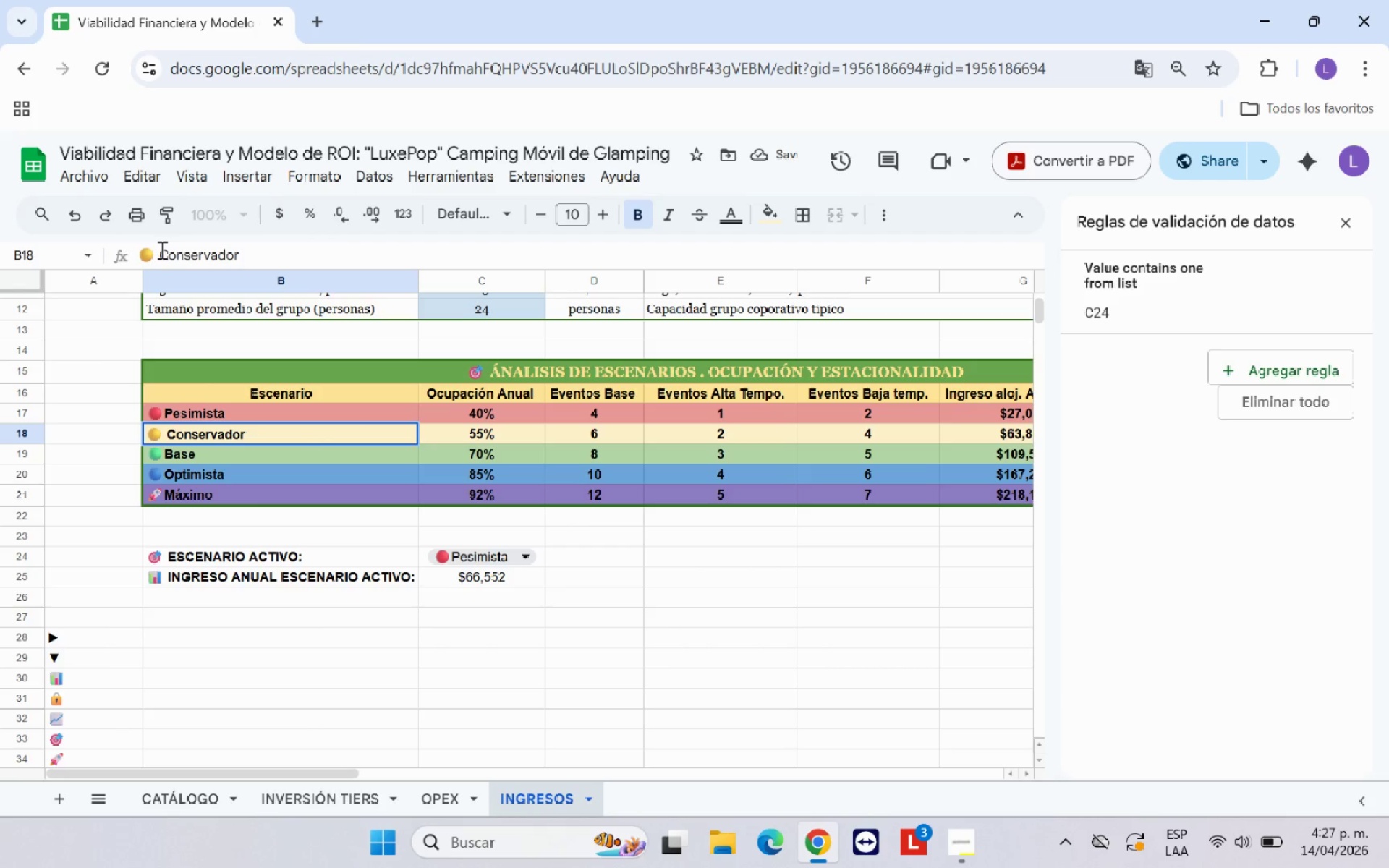 
key(Backspace)
 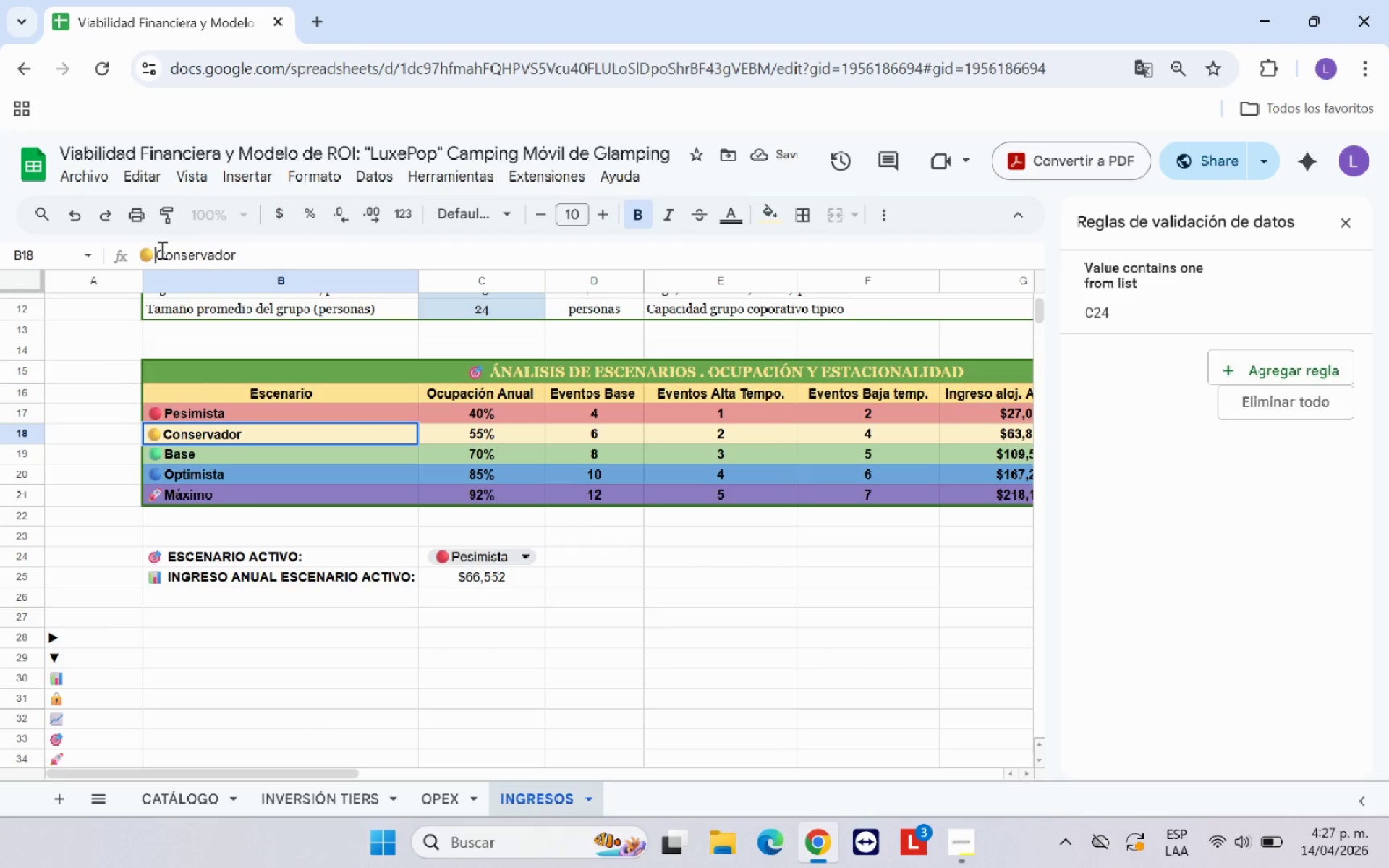 
left_click([213, 473])
 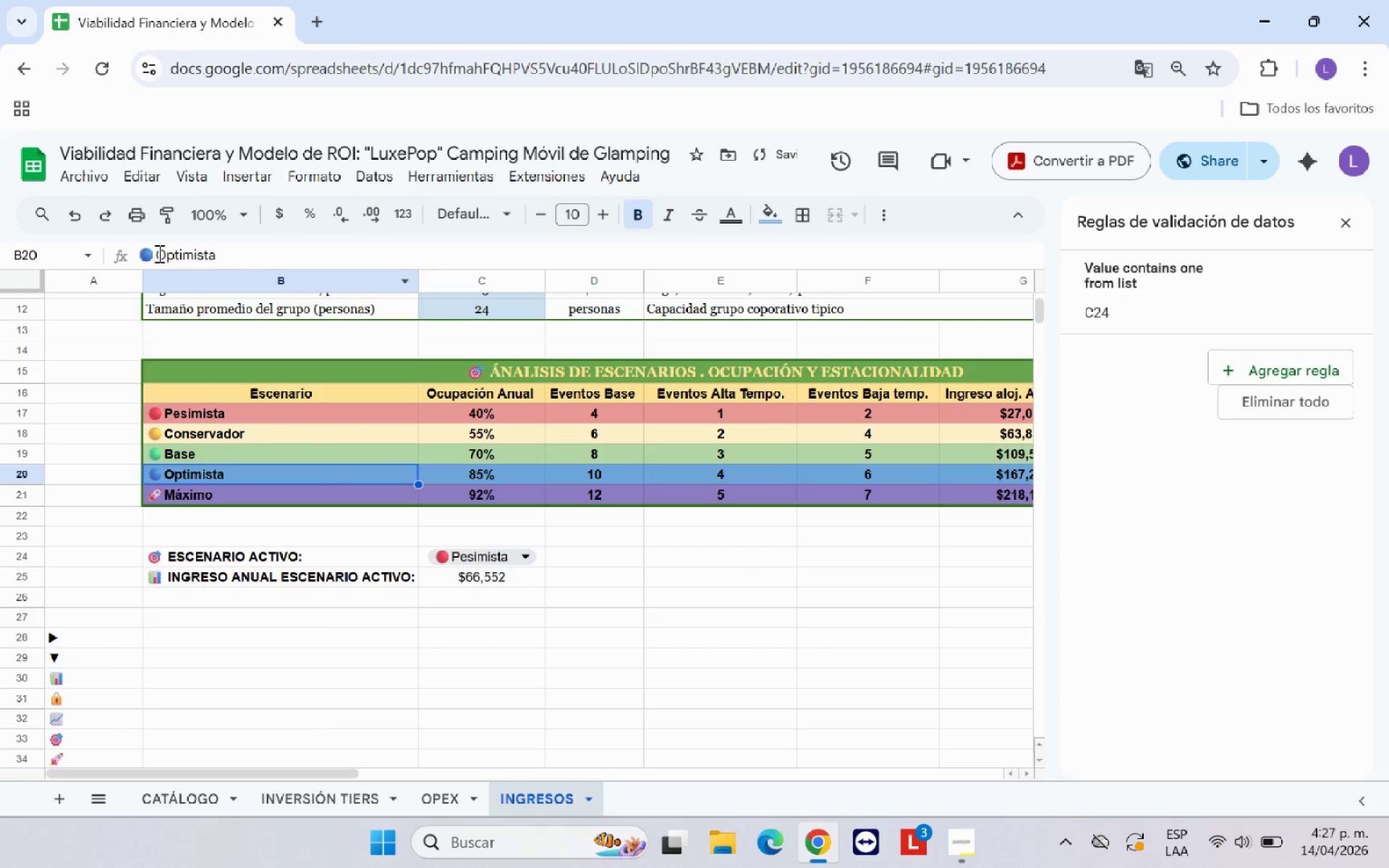 
left_click([157, 252])
 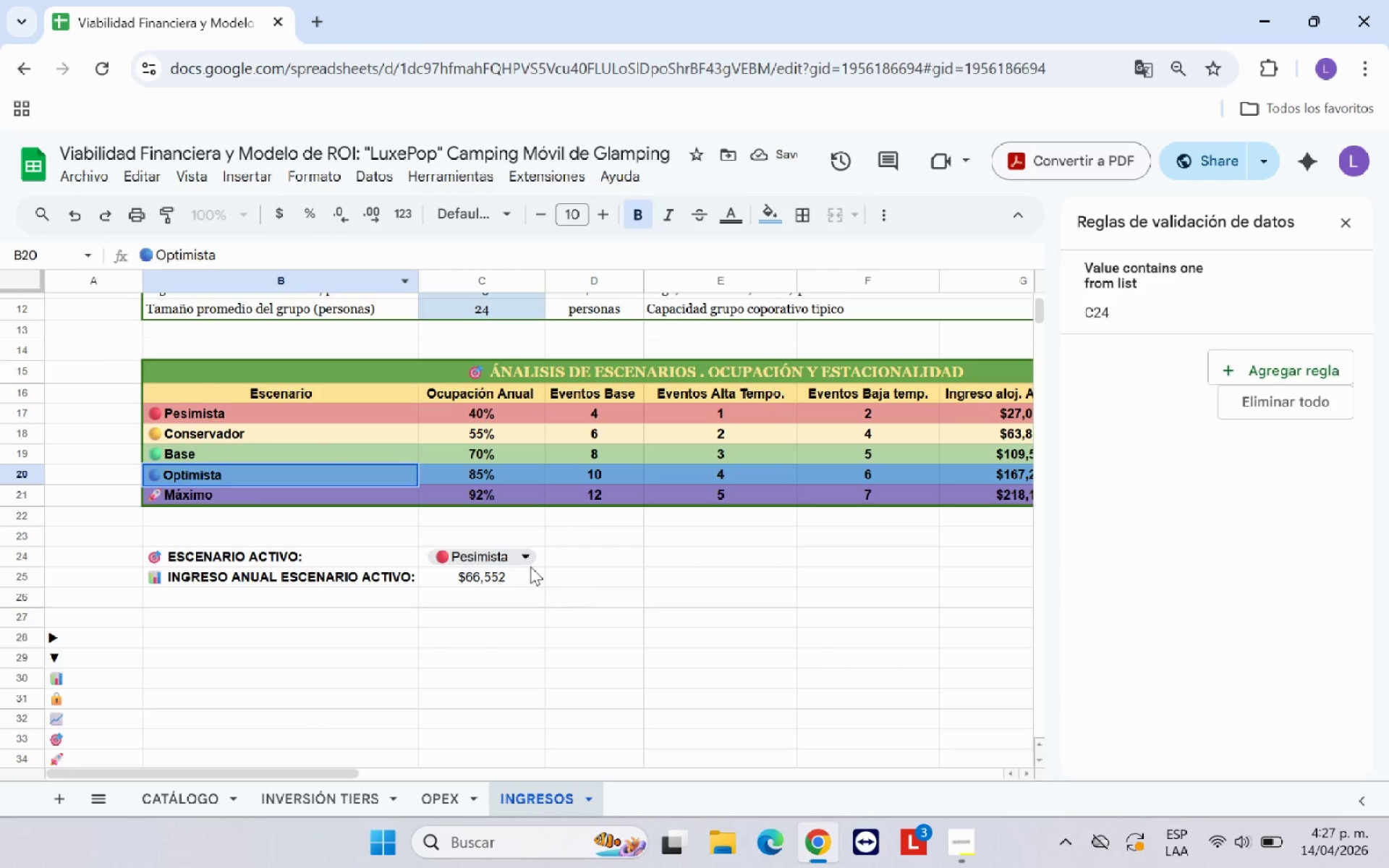 
left_click([521, 559])
 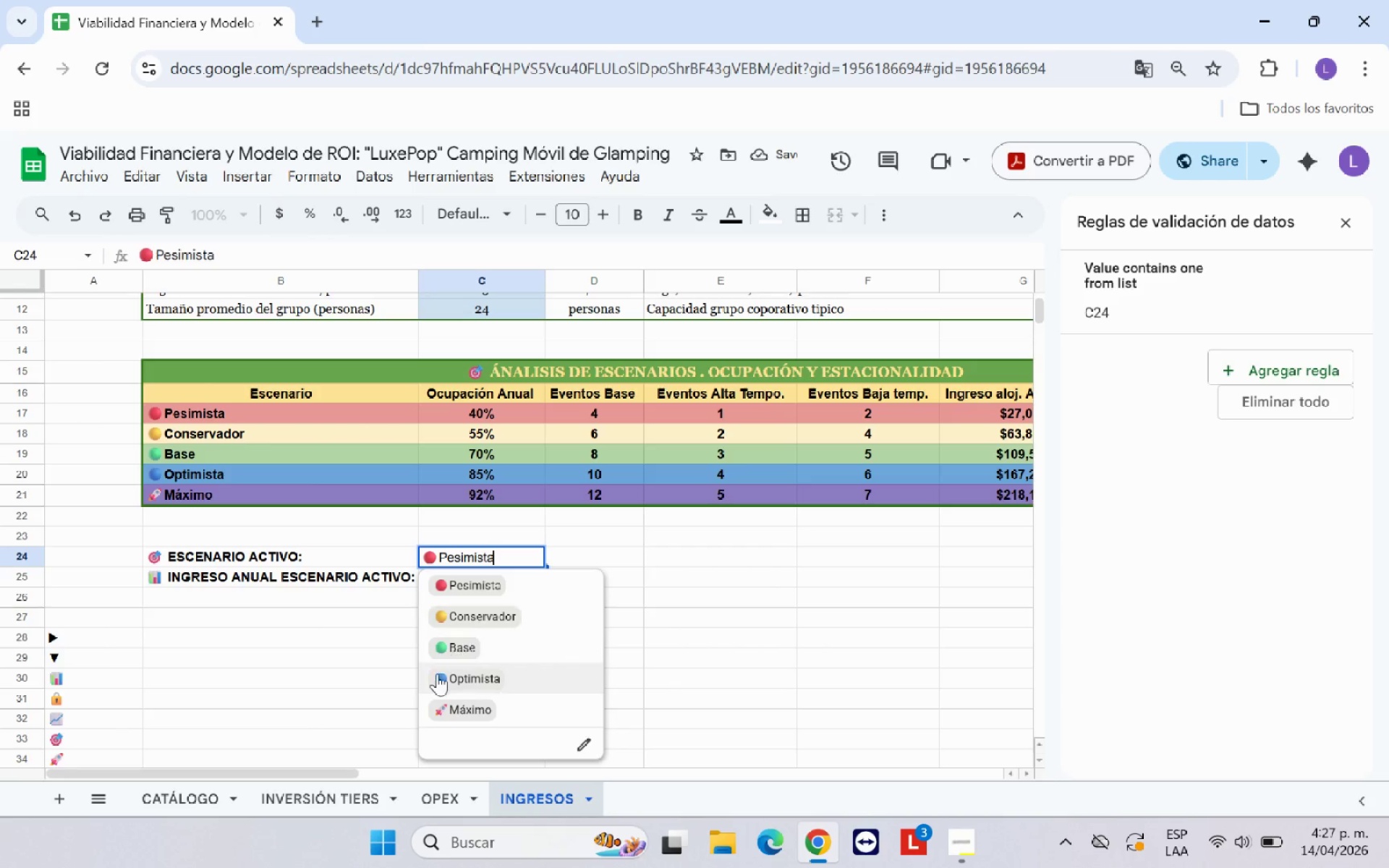 
left_click([441, 678])
 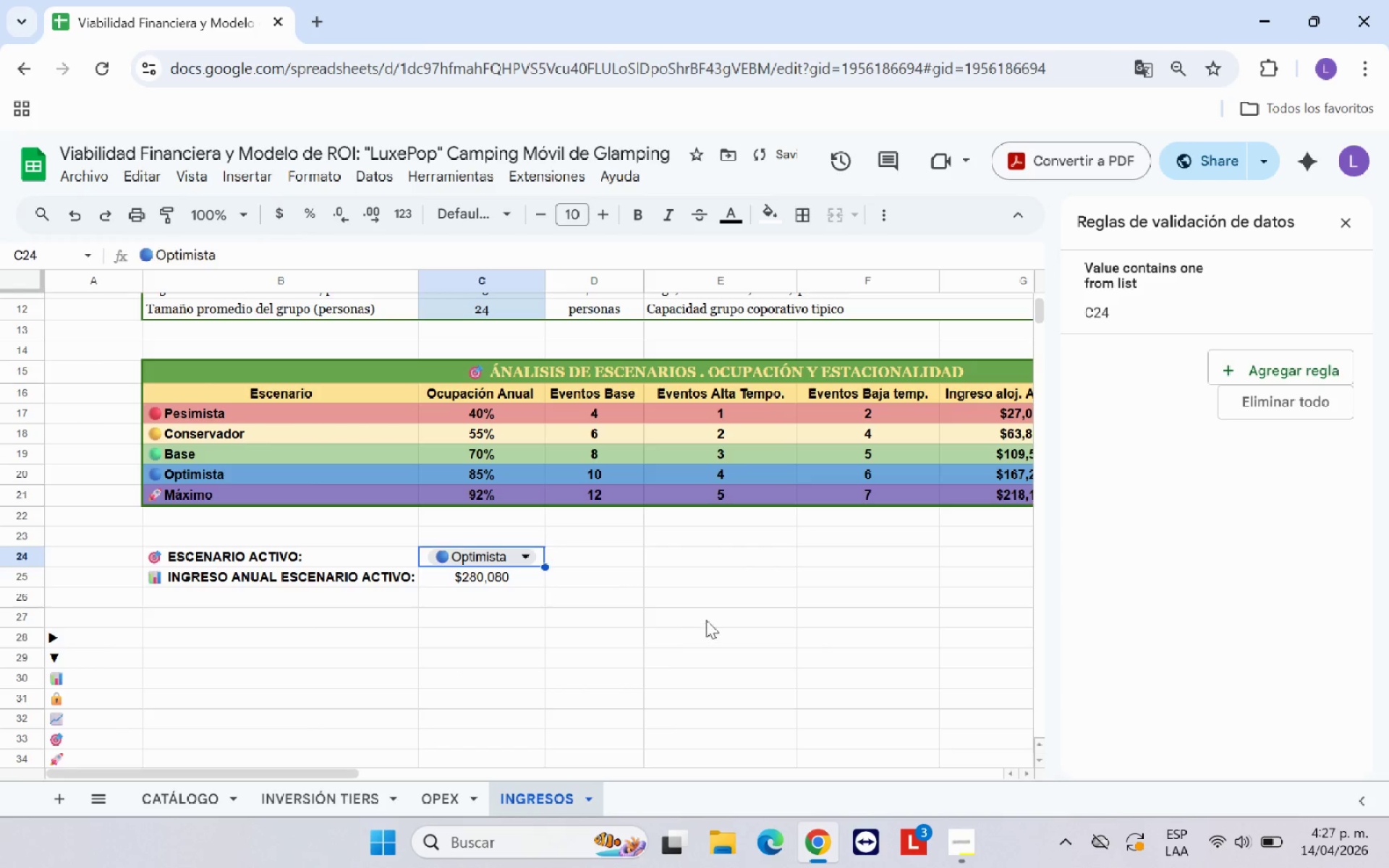 
left_click([706, 620])
 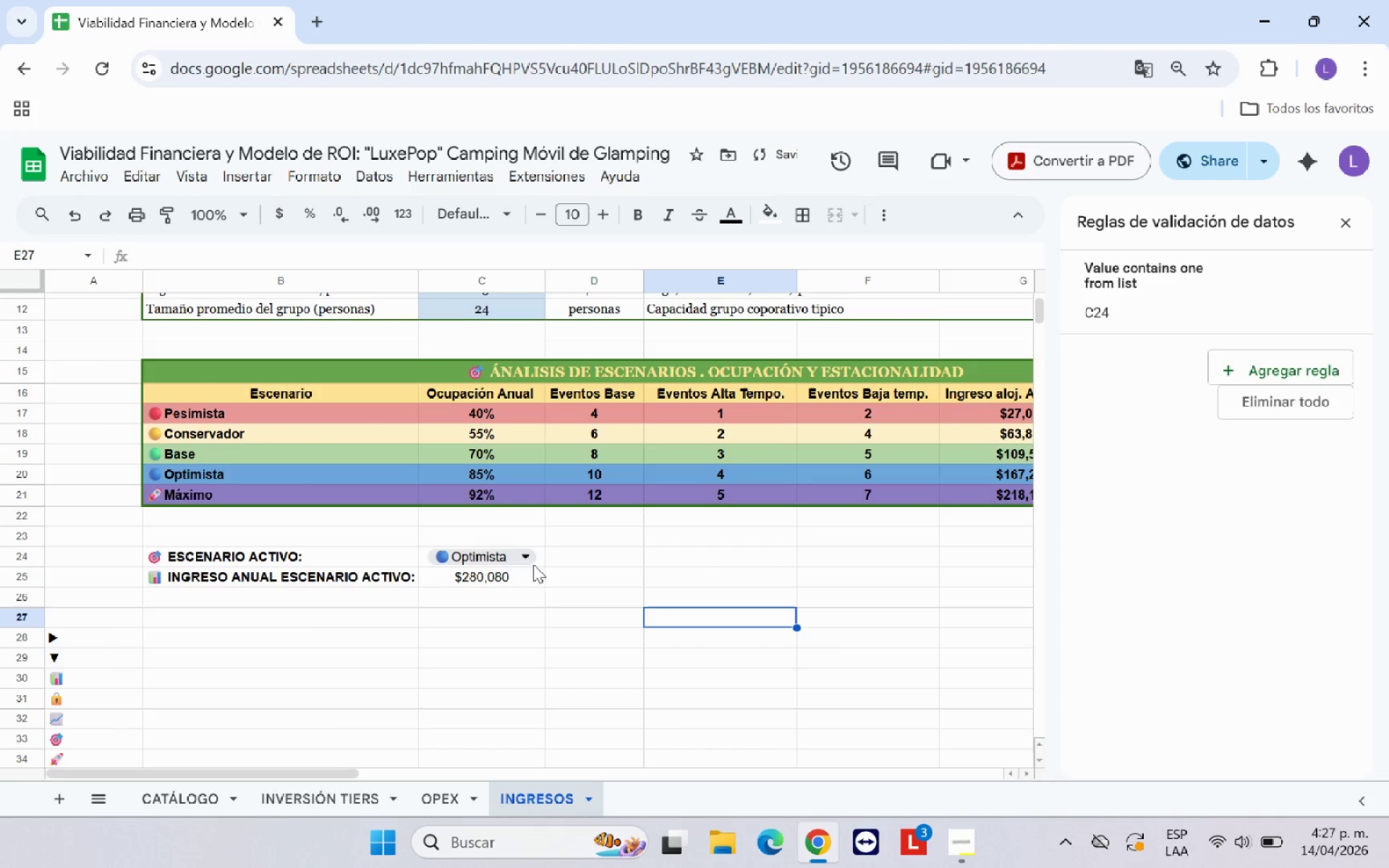 
left_click([520, 559])
 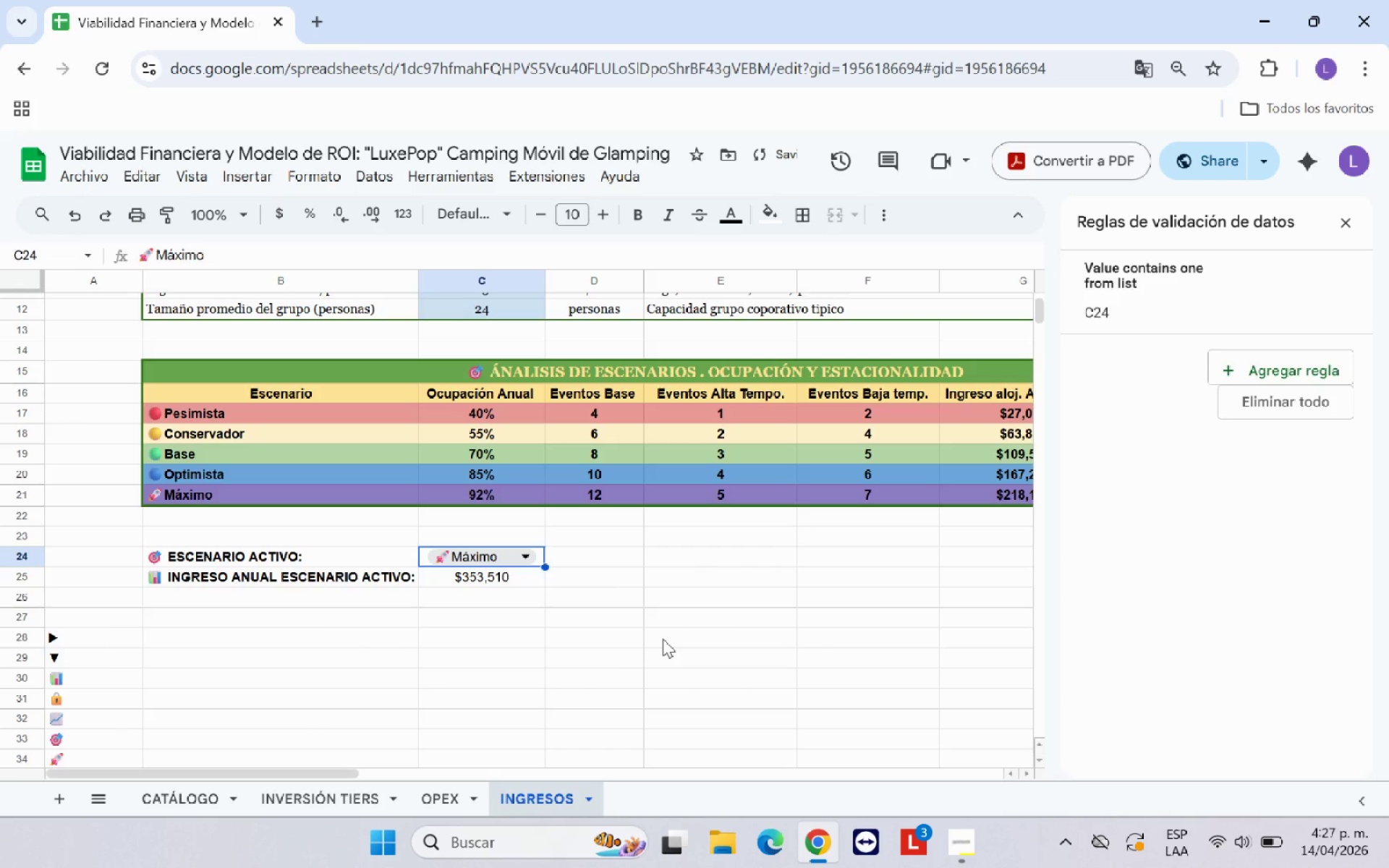 
left_click([663, 639])
 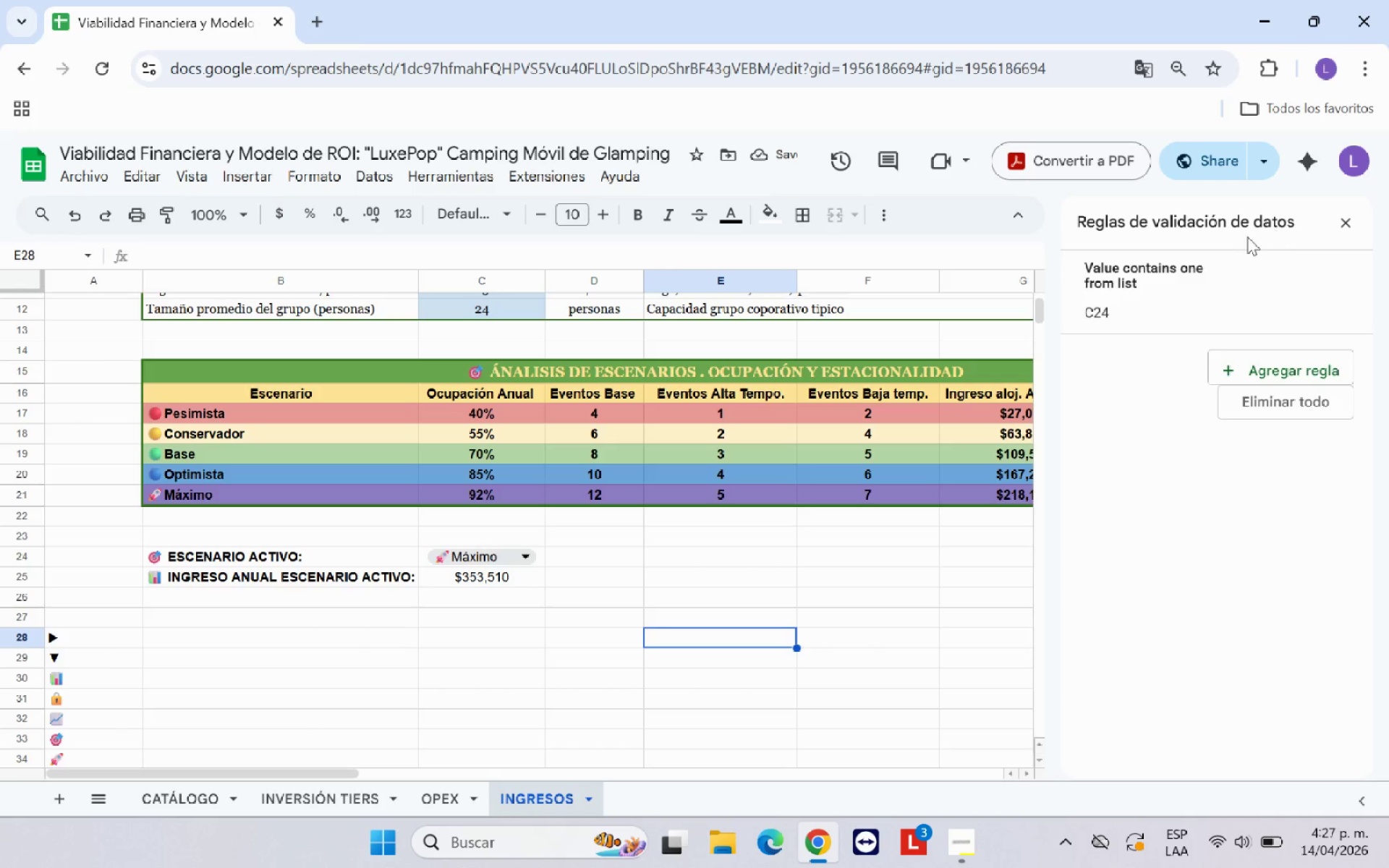 
left_click([1105, 319])
 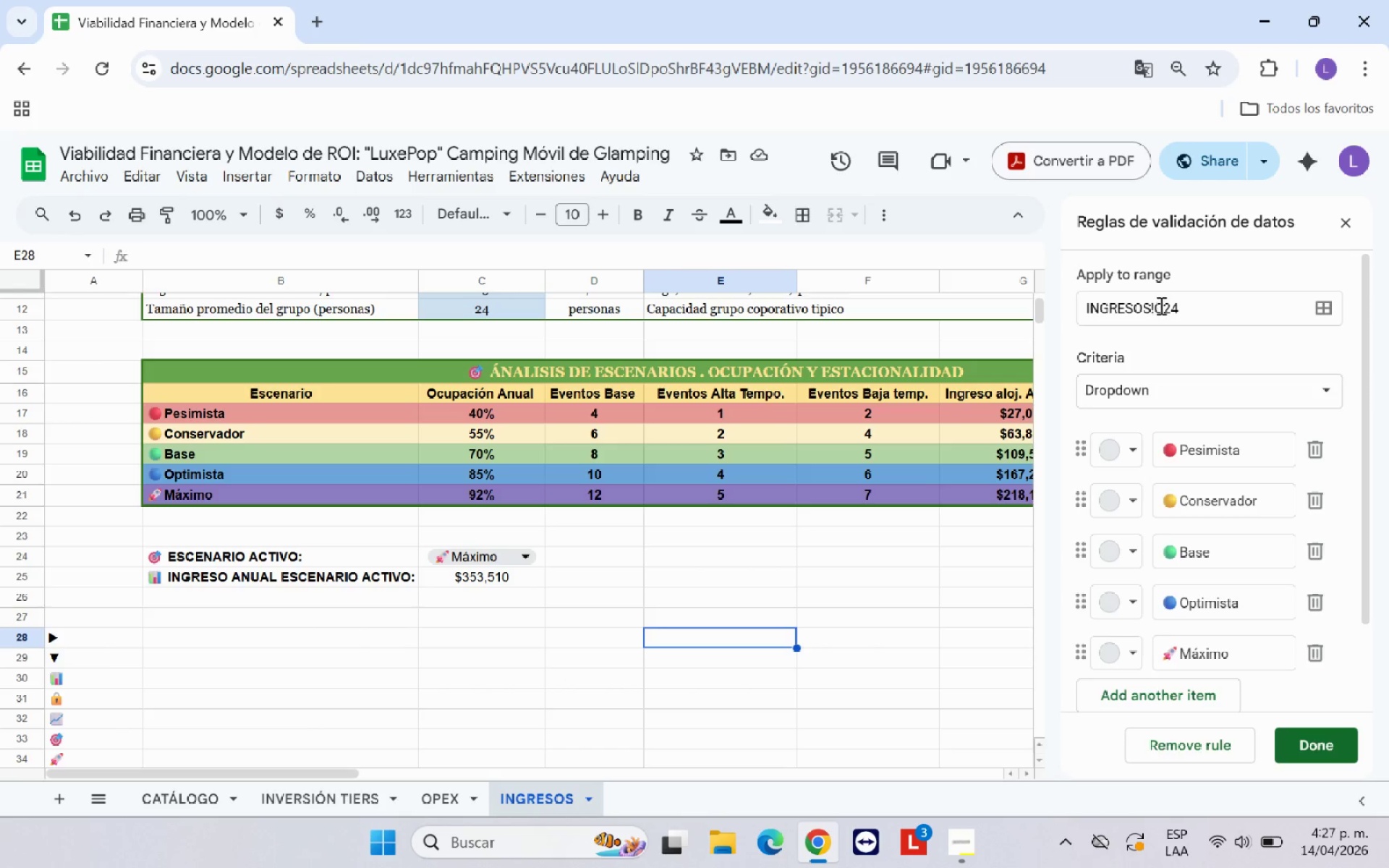 
left_click([1157, 307])
 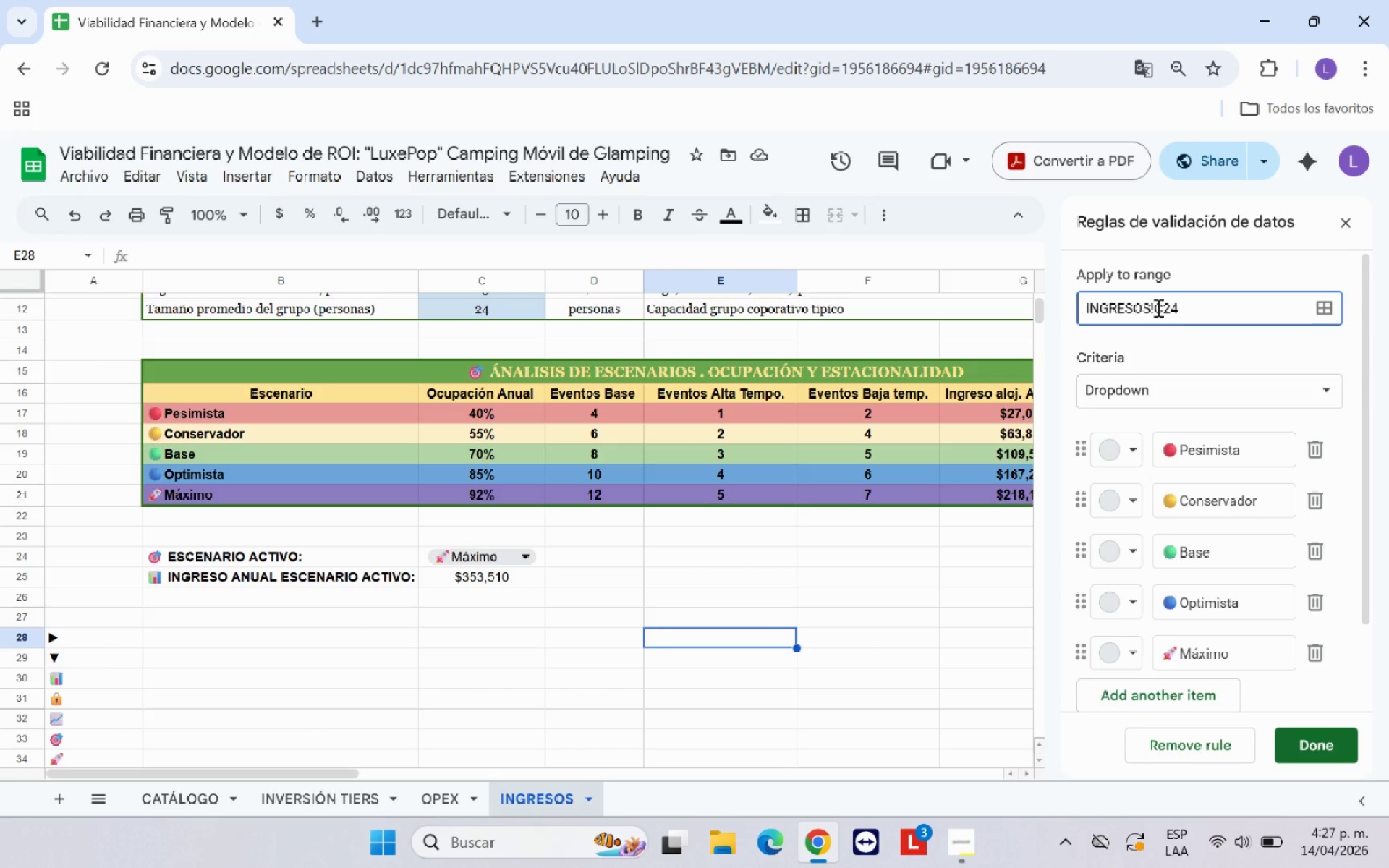 
key(Shift+4)
 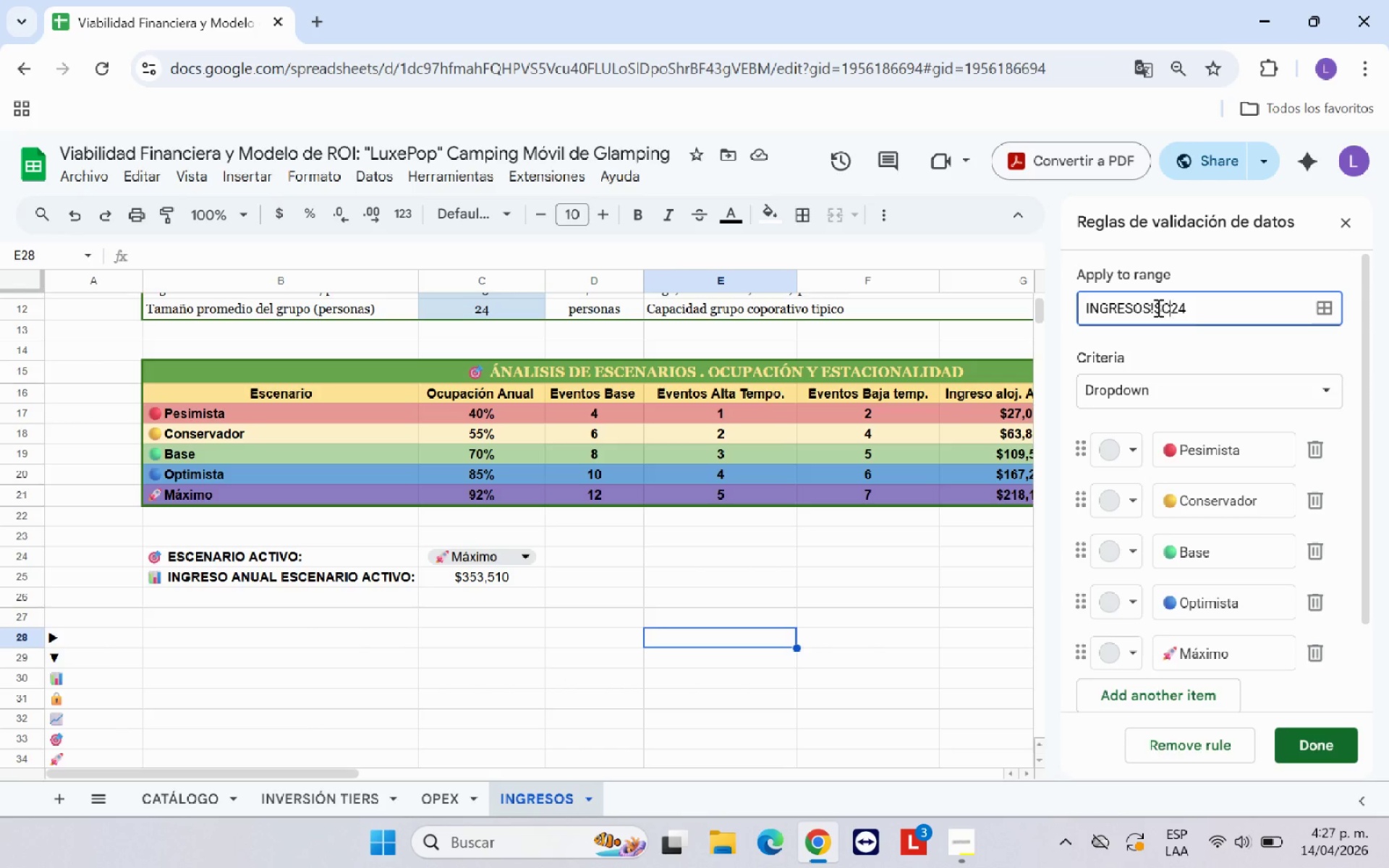 
key(ArrowRight)
 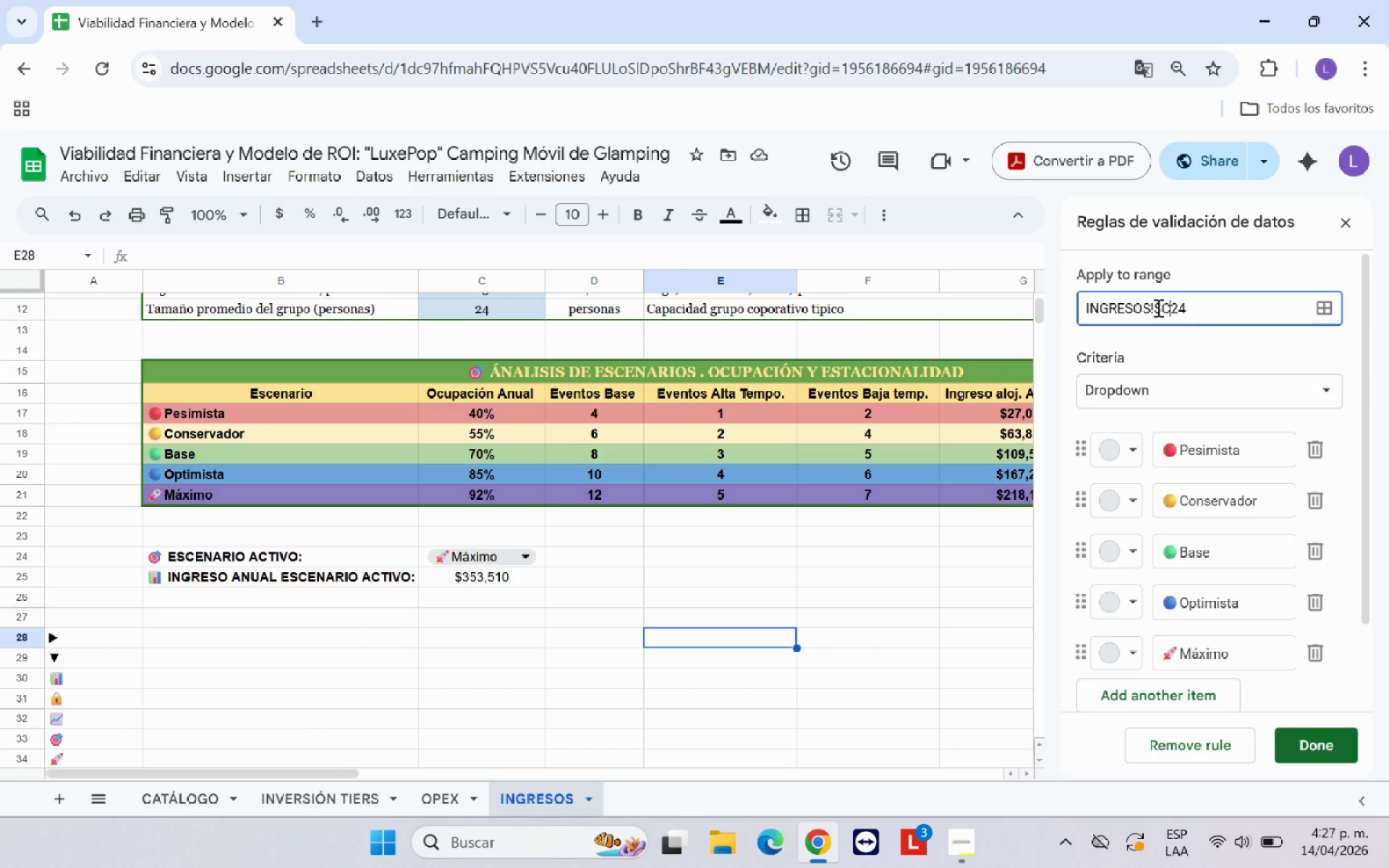 
key(Shift+4)
 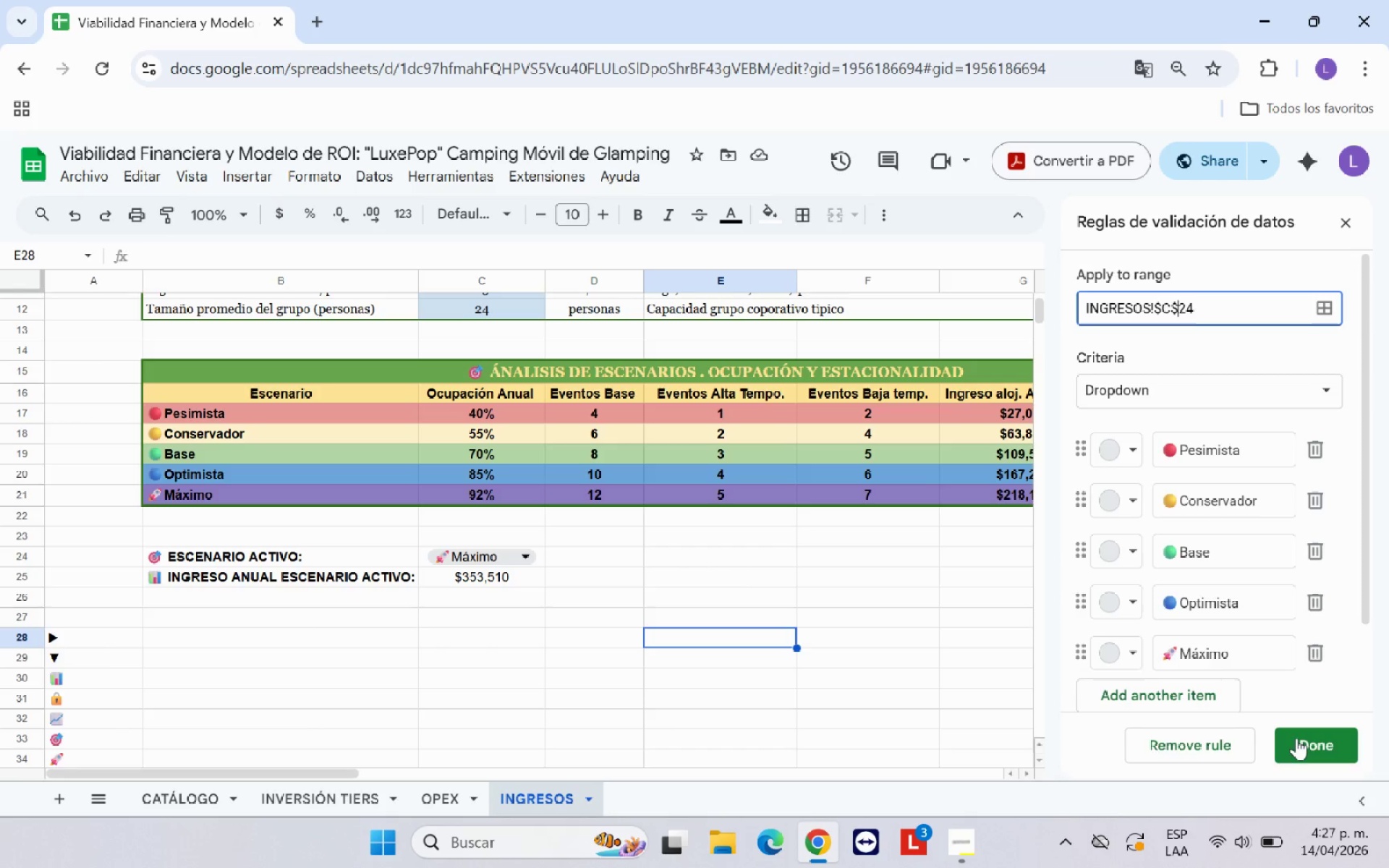 
left_click([1296, 738])
 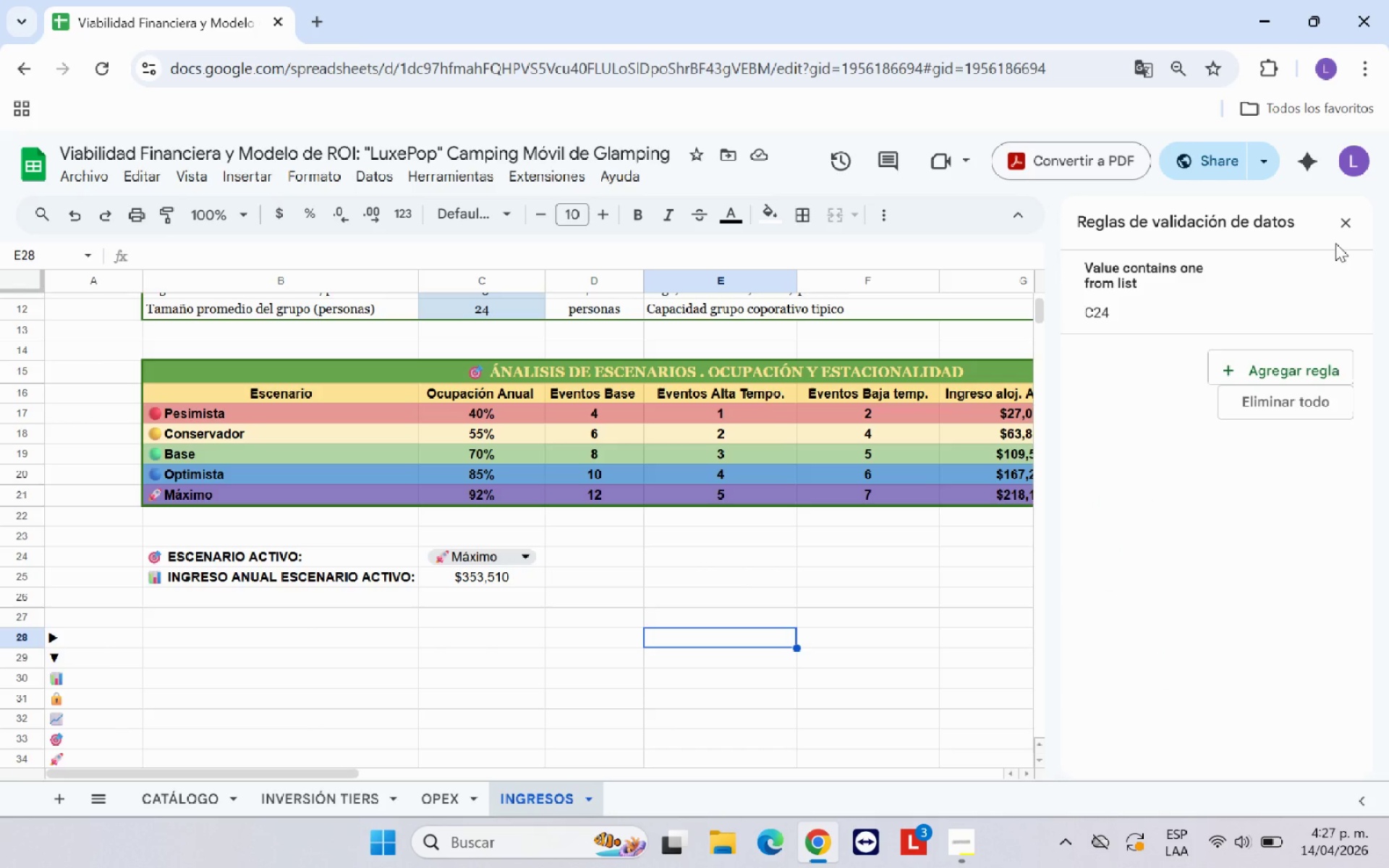 
left_click([1171, 297])
 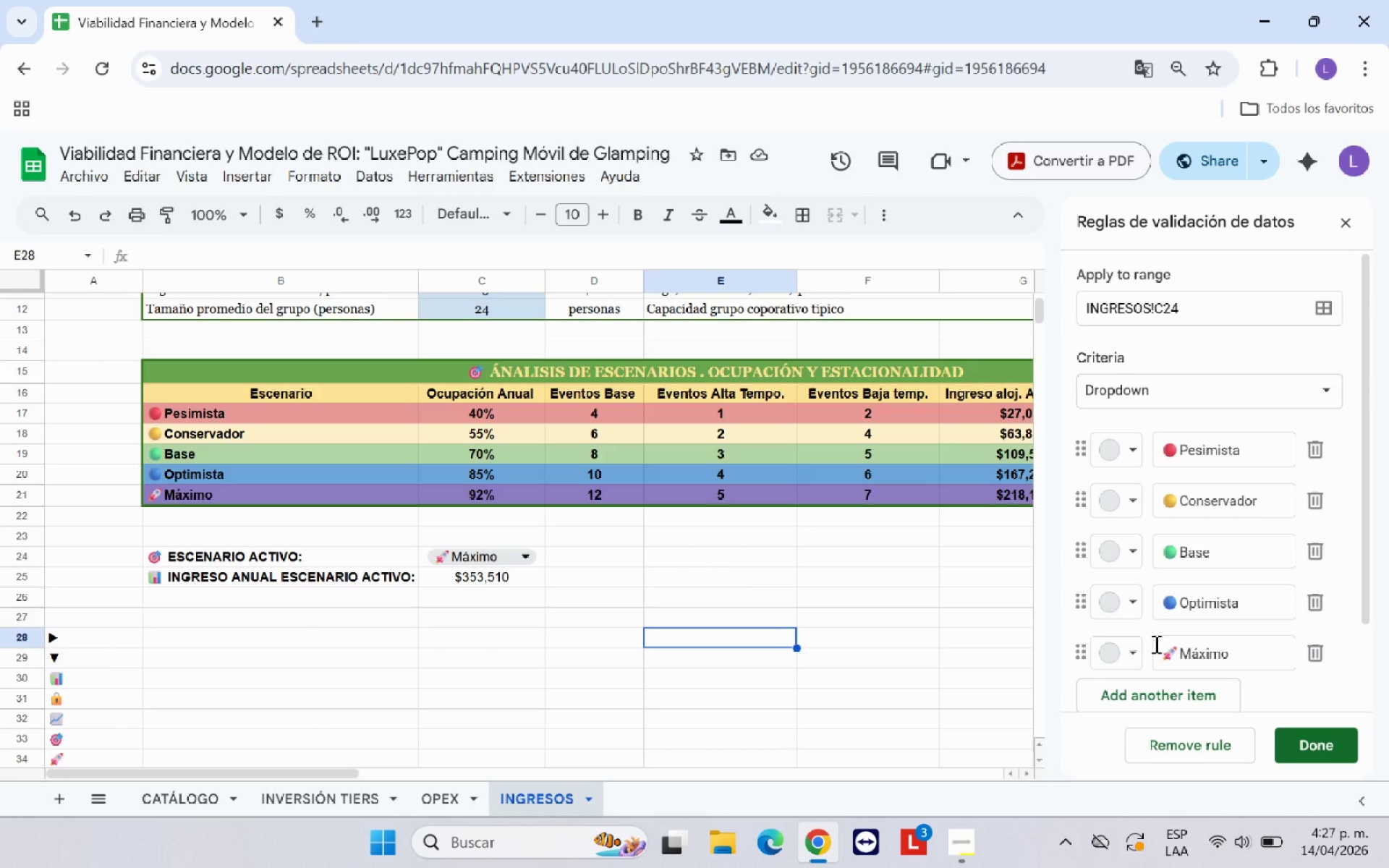 
scroll: coordinate [1163, 640], scroll_direction: down, amount: 2.0
 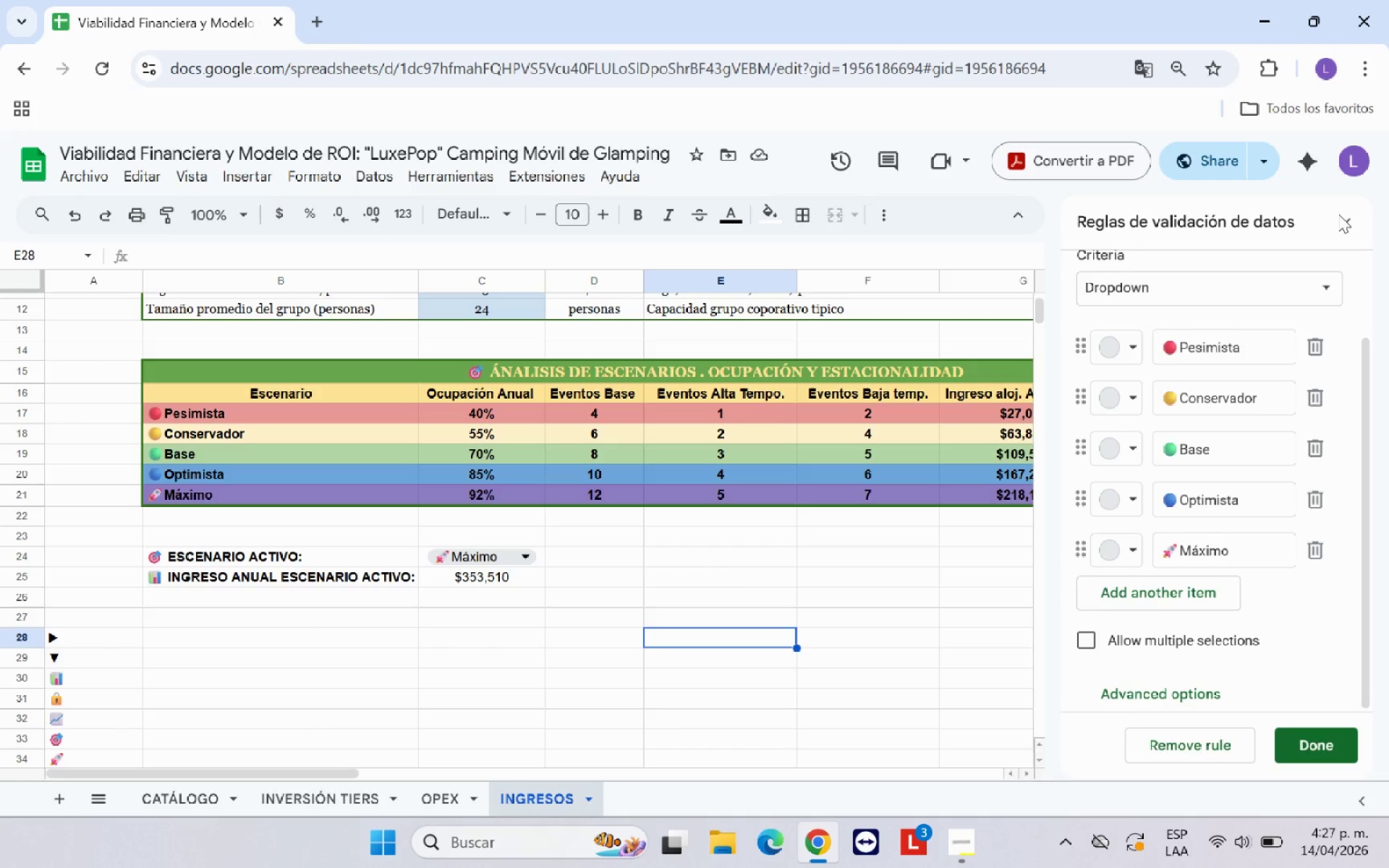 
left_click([1339, 214])
 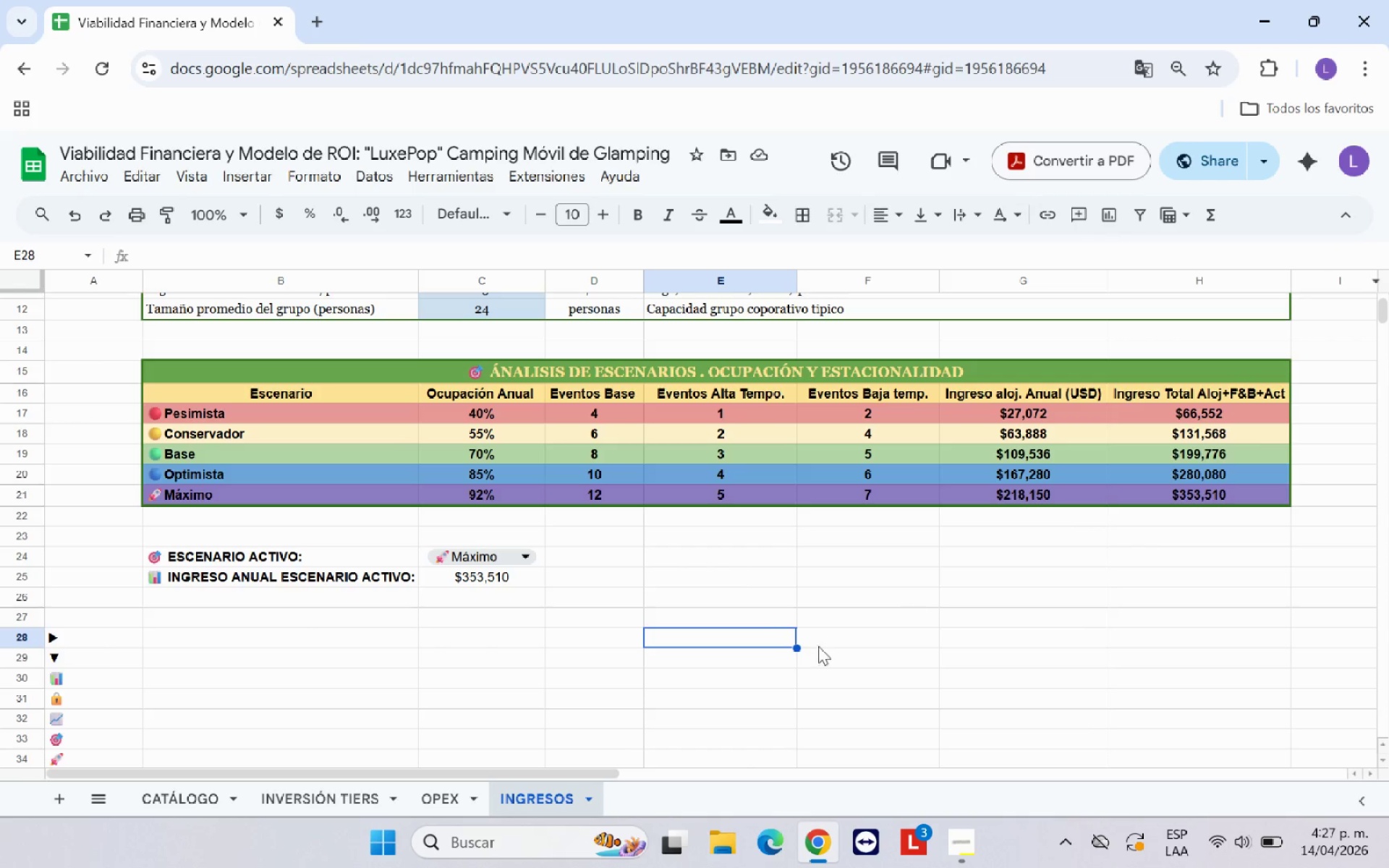 
left_click([759, 671])
 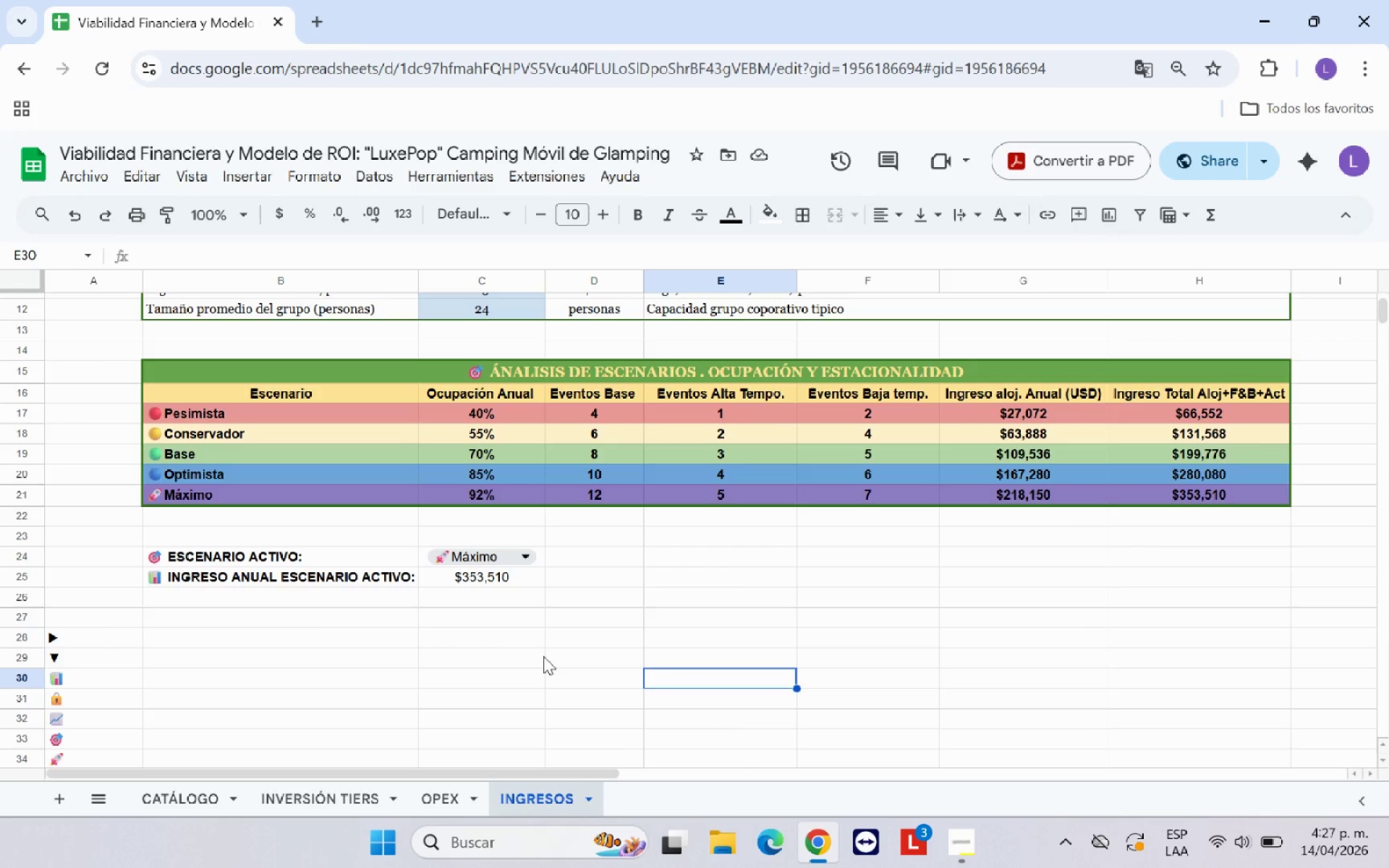 
scroll: coordinate [527, 647], scroll_direction: up, amount: 1.0
 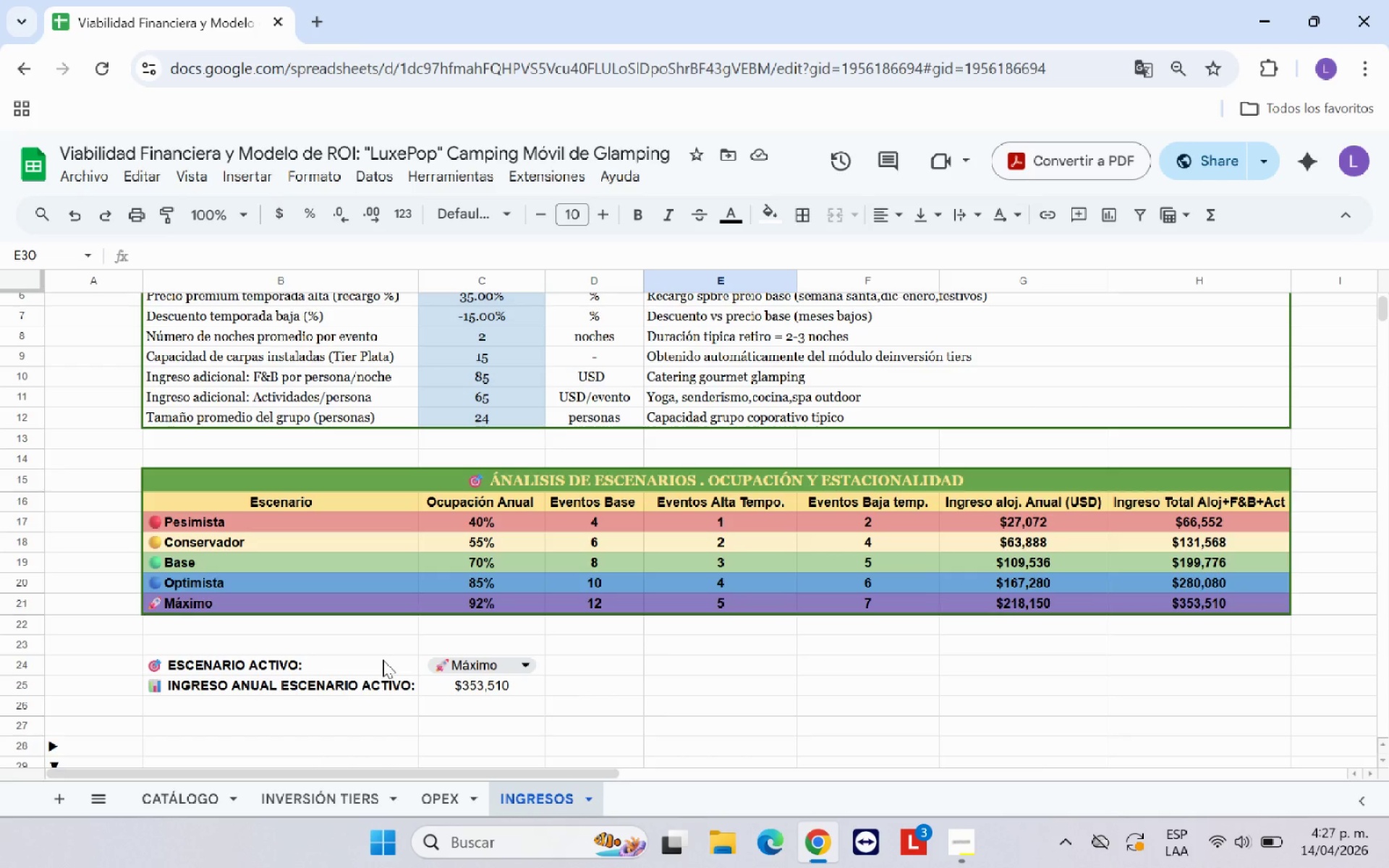 
left_click([383, 660])
 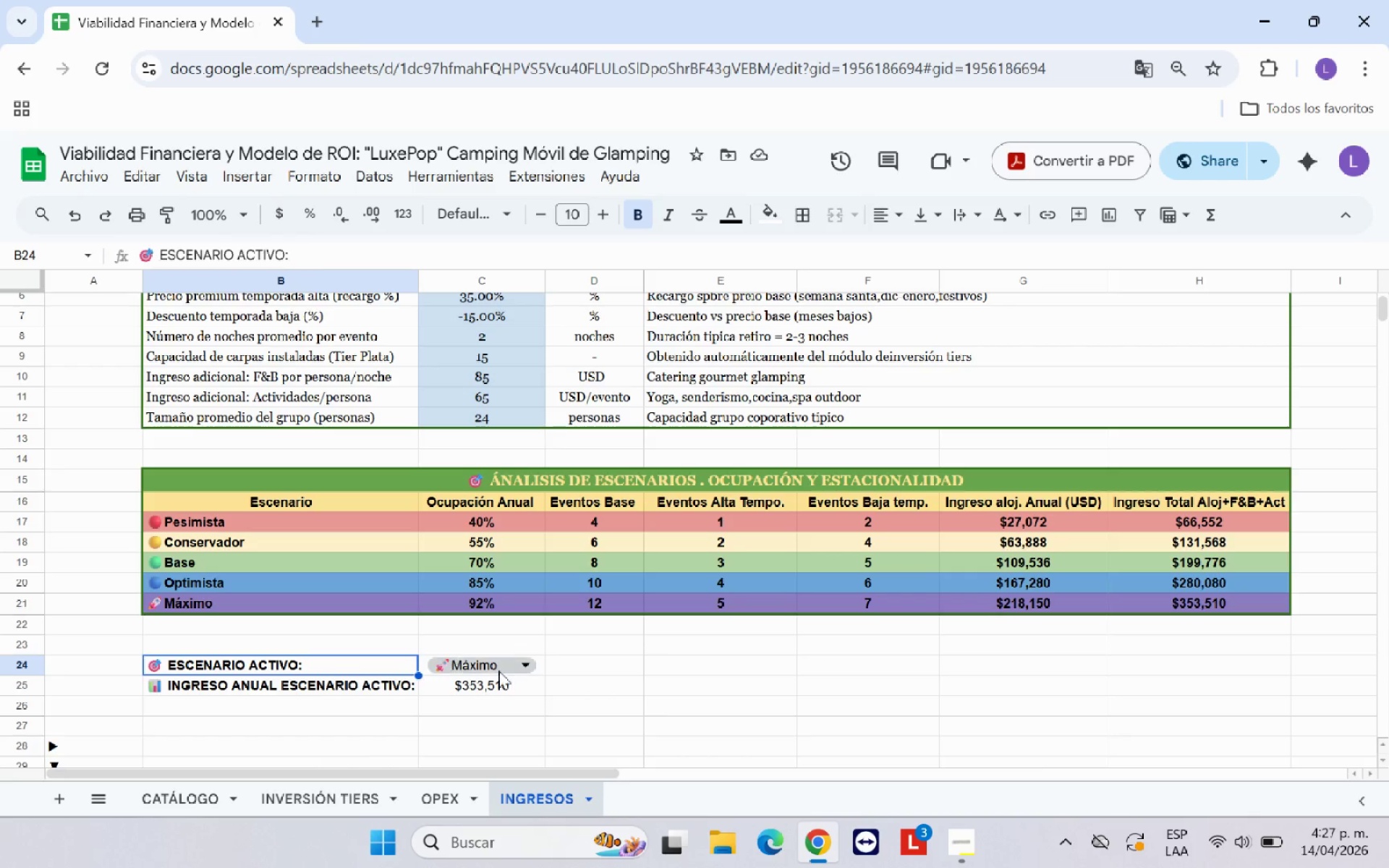 
left_click([608, 671])
 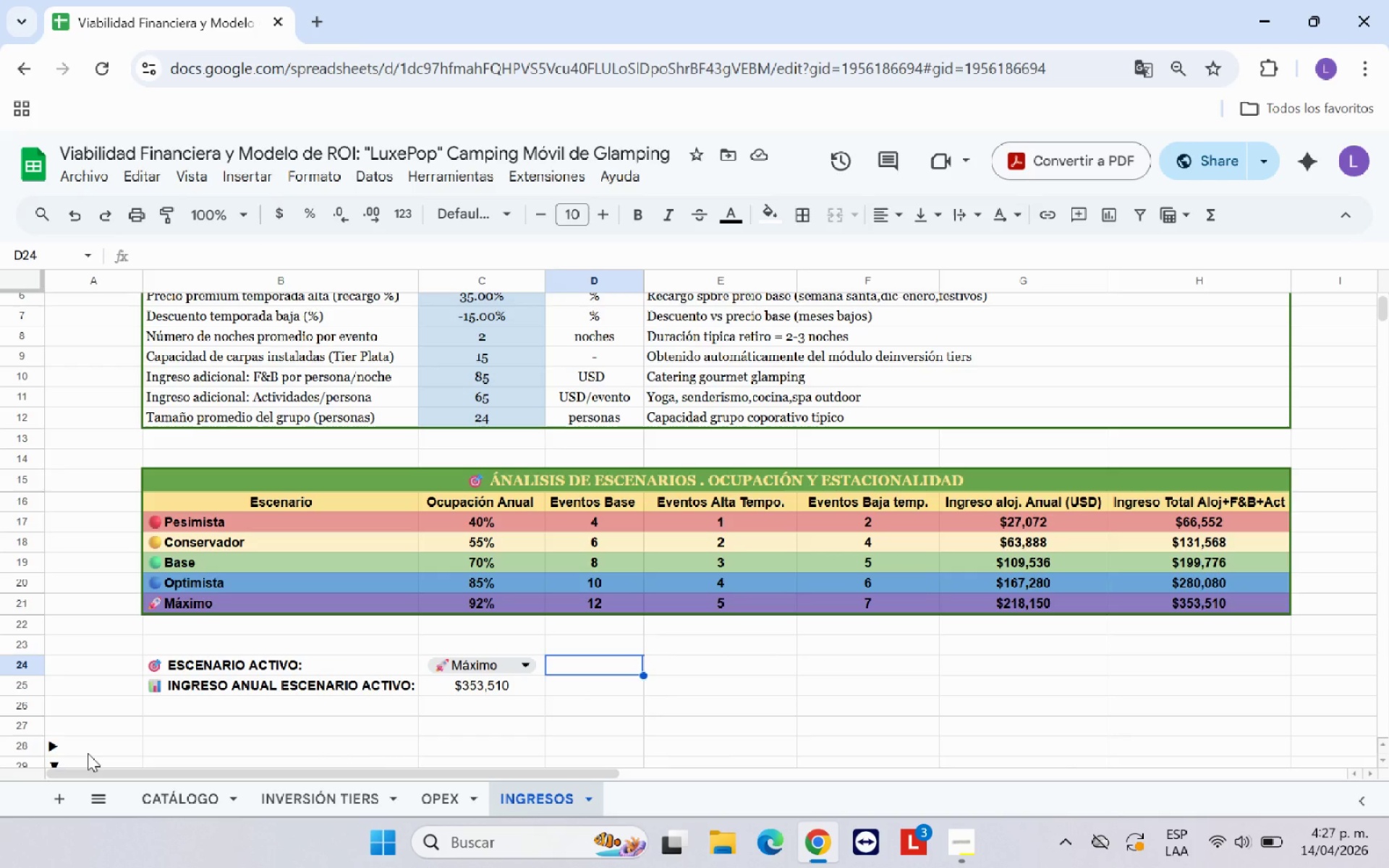 
wait(5.03)
 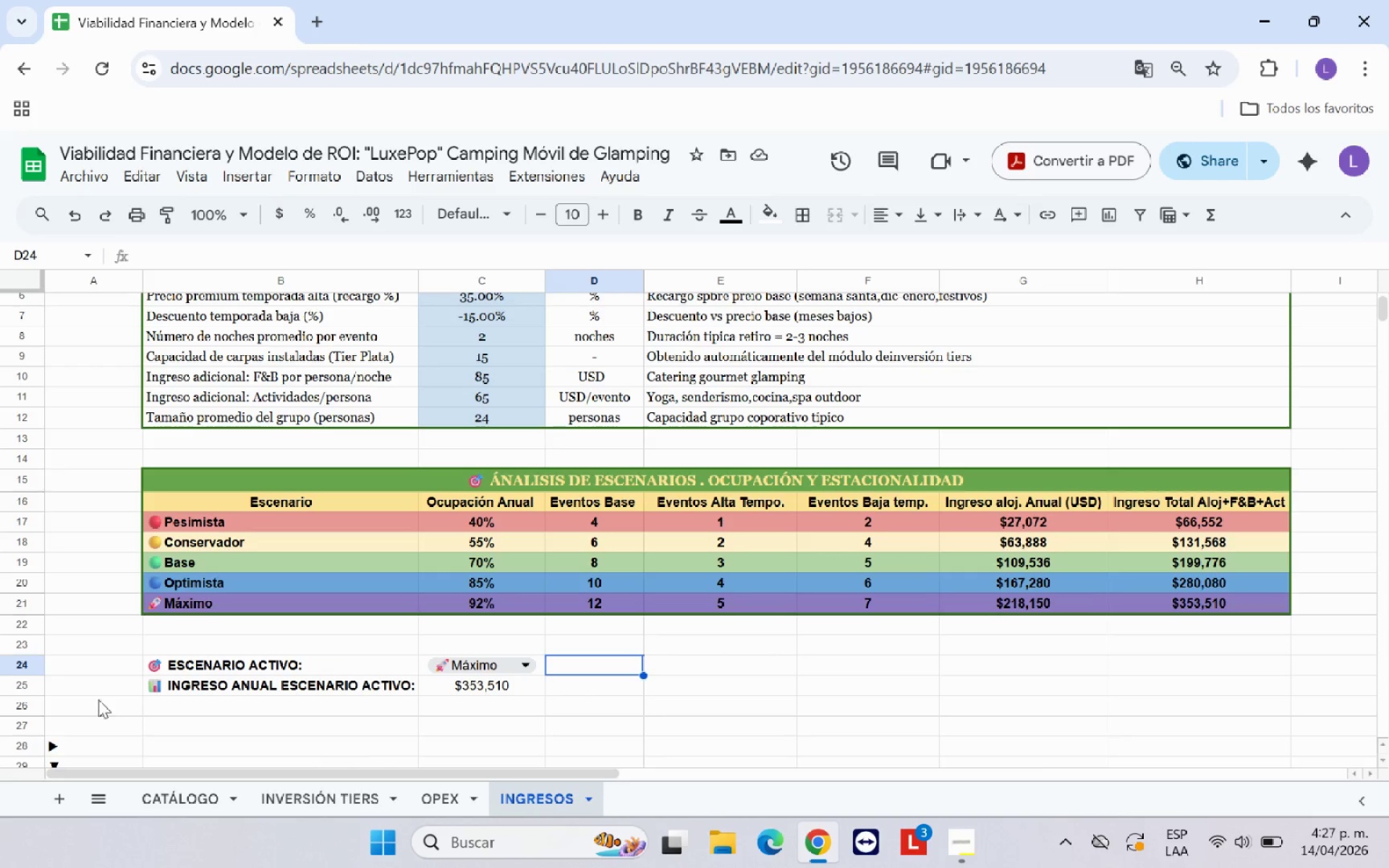 
left_click_drag(start_coordinate=[272, 659], to_coordinate=[449, 687])
 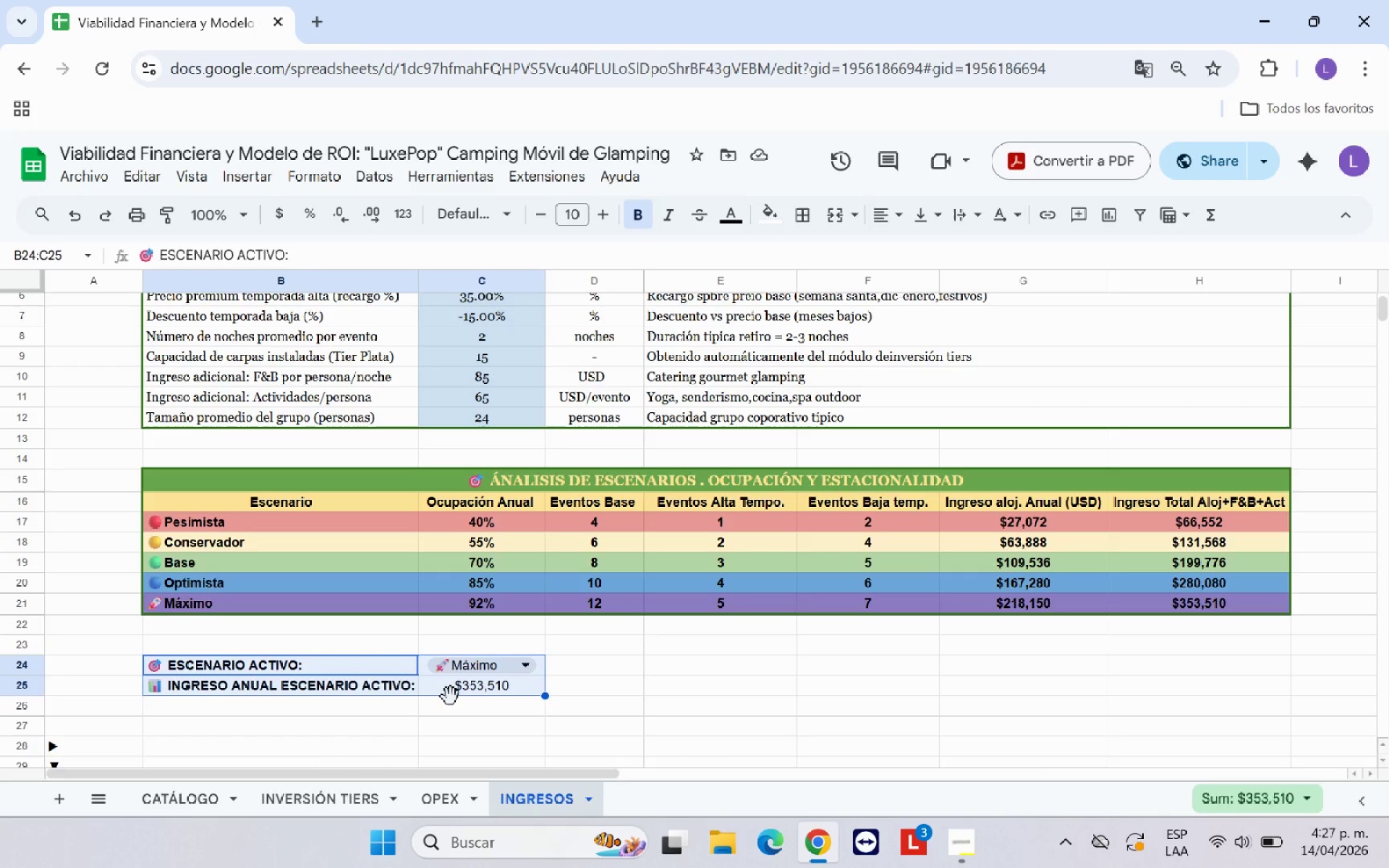 
left_click_drag(start_coordinate=[451, 697], to_coordinate=[577, 681])
 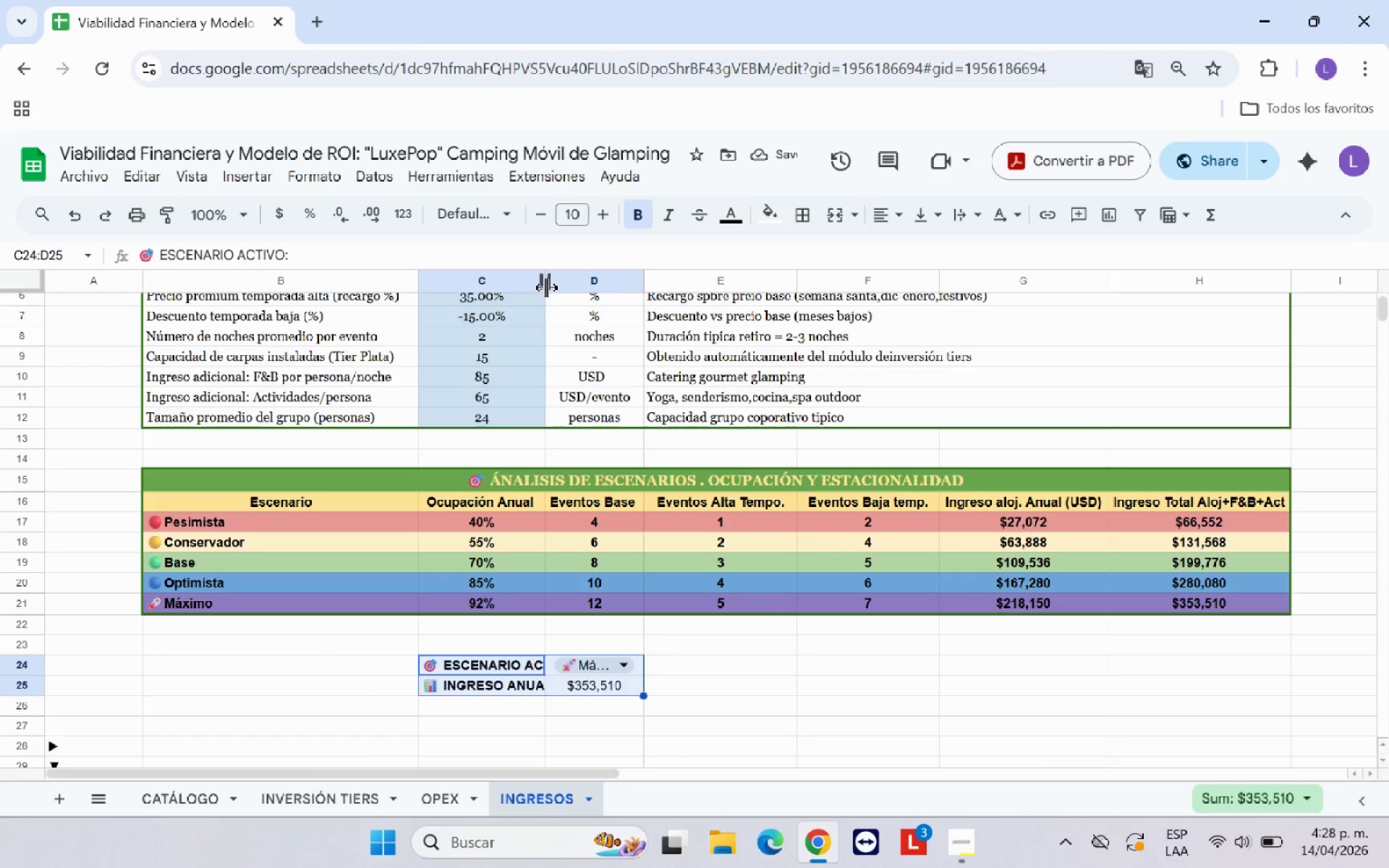 
left_click_drag(start_coordinate=[546, 287], to_coordinate=[593, 277])
 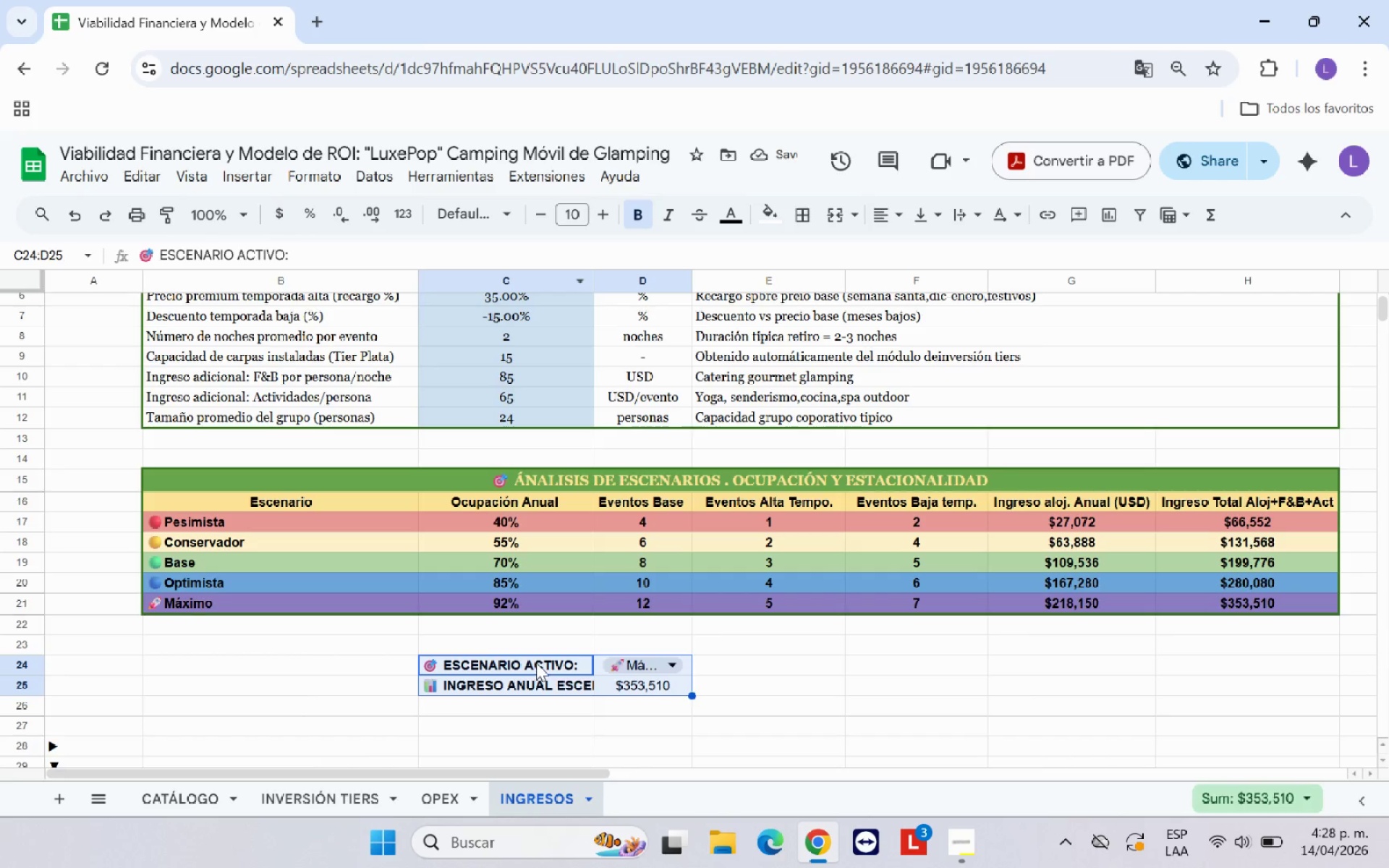 
left_click_drag(start_coordinate=[540, 663], to_coordinate=[627, 681])
 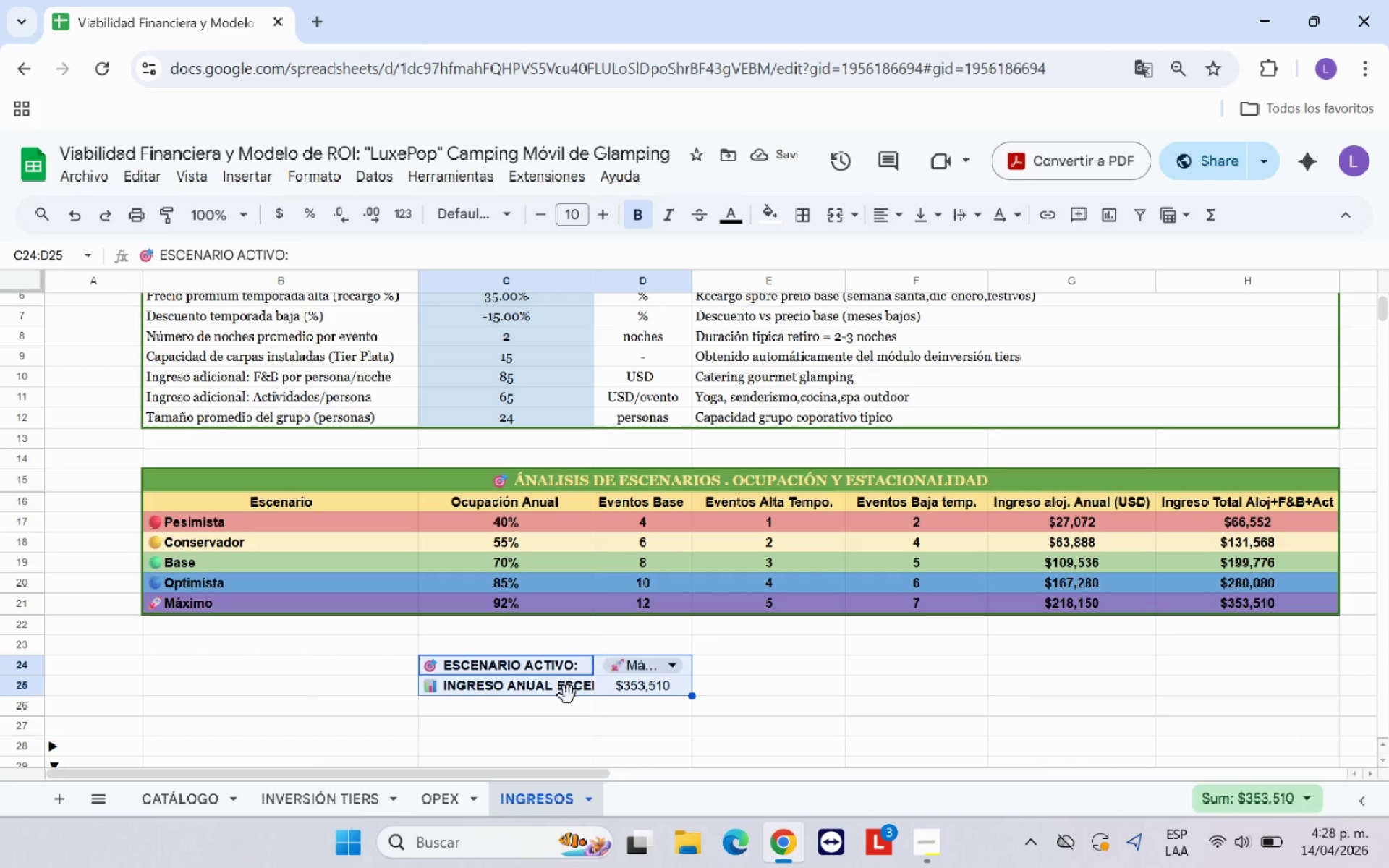 
left_click_drag(start_coordinate=[568, 695], to_coordinate=[383, 686])
 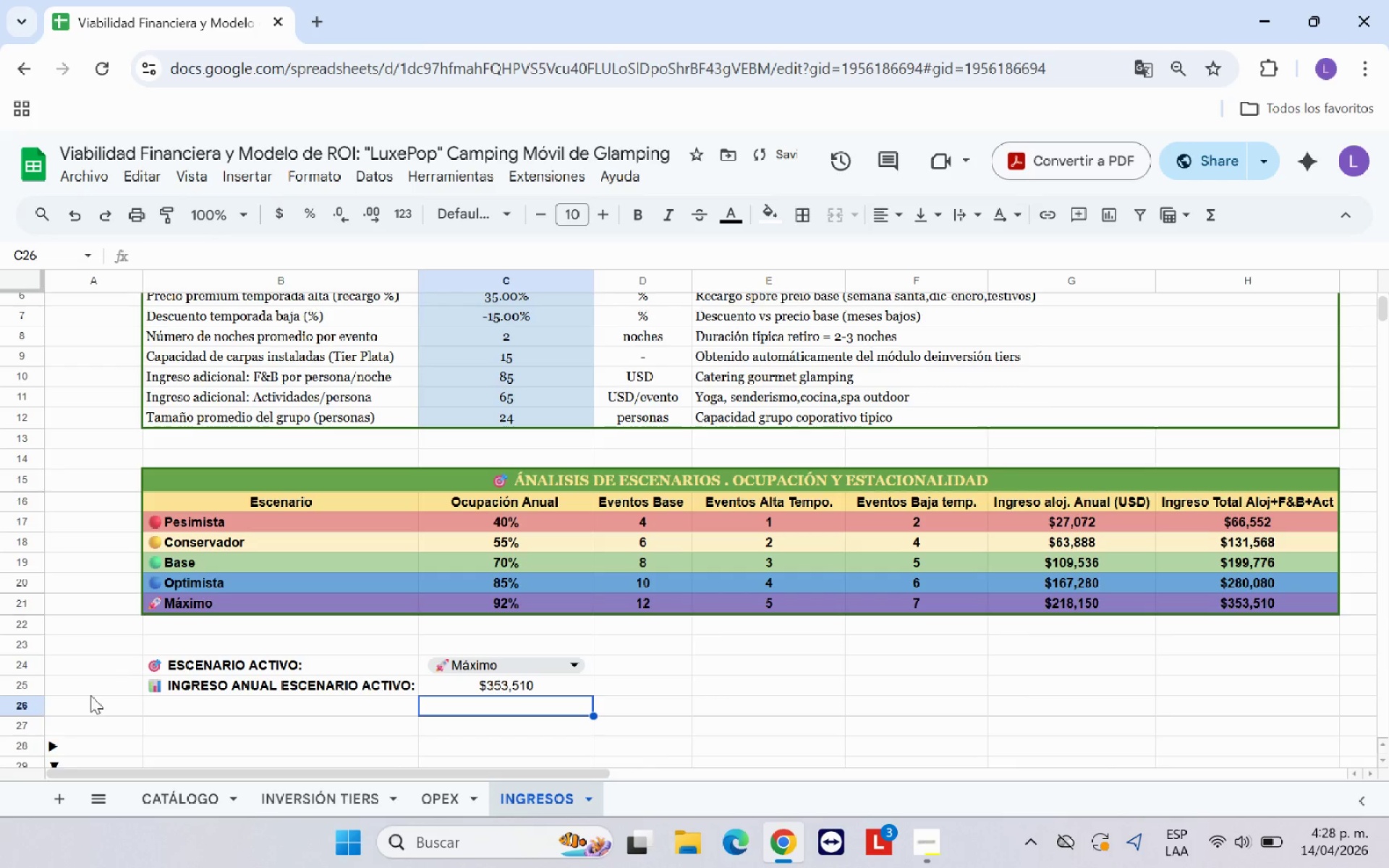 
left_click([60, 746])
 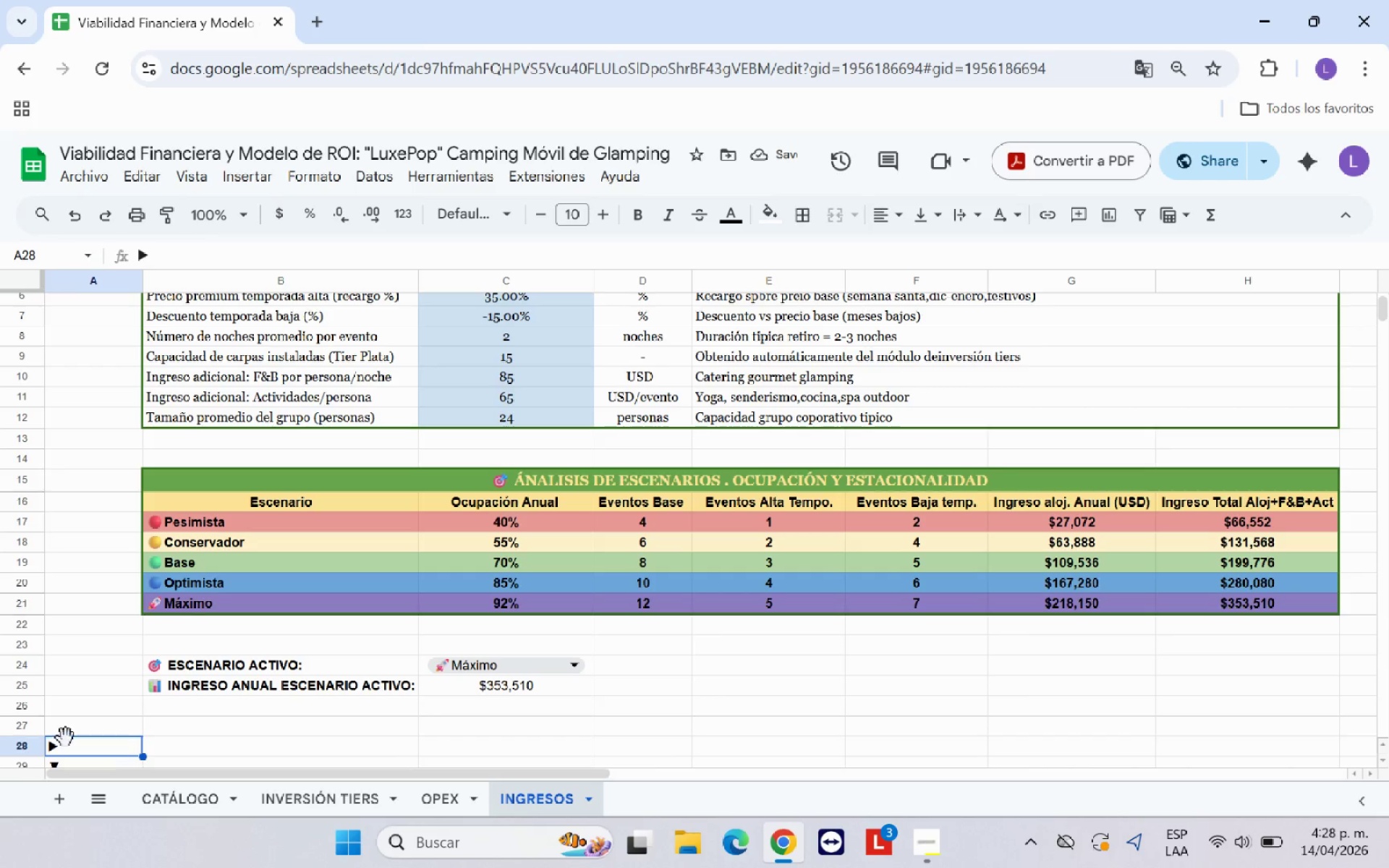 
key(Control+C)
 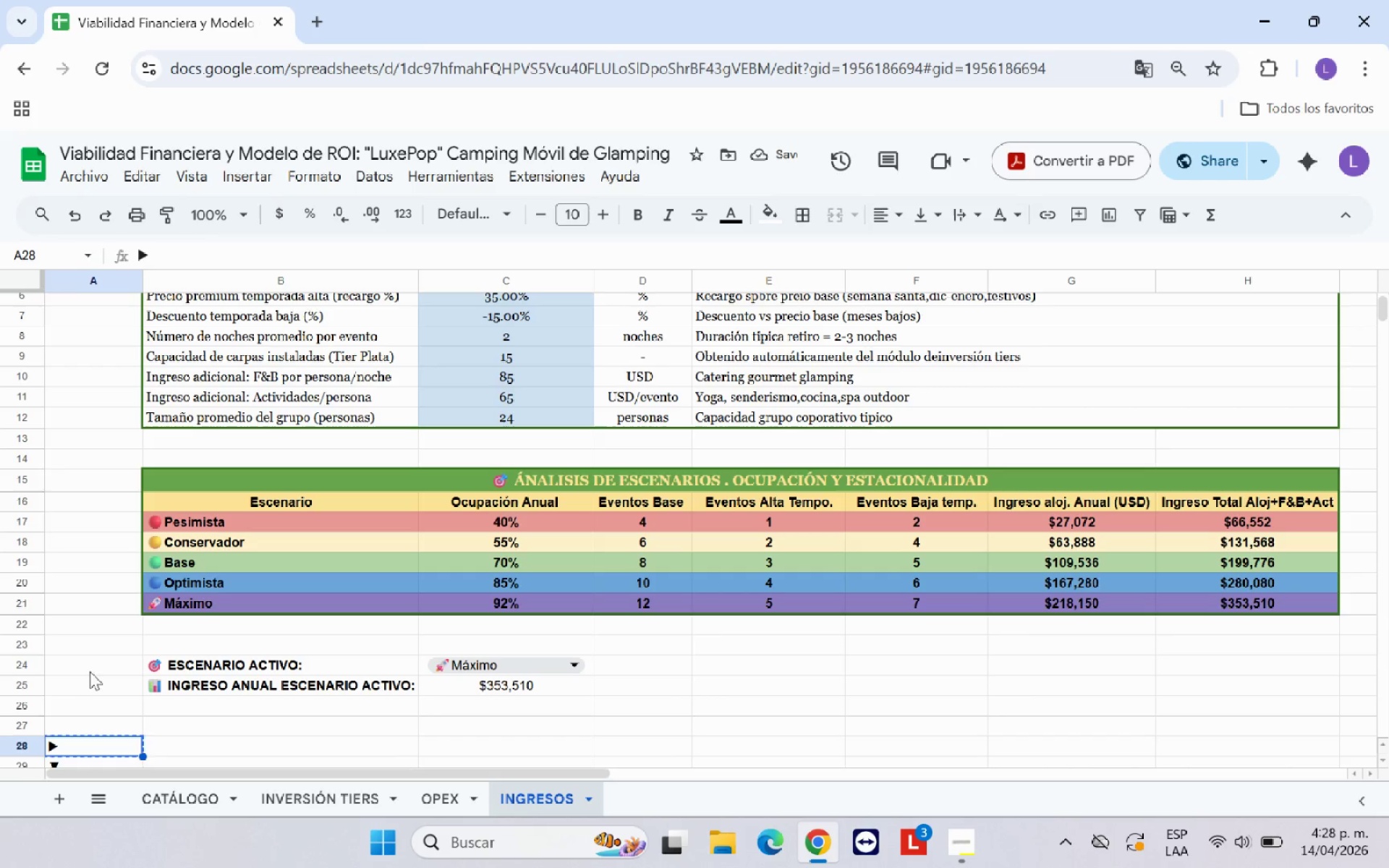 
left_click([93, 663])
 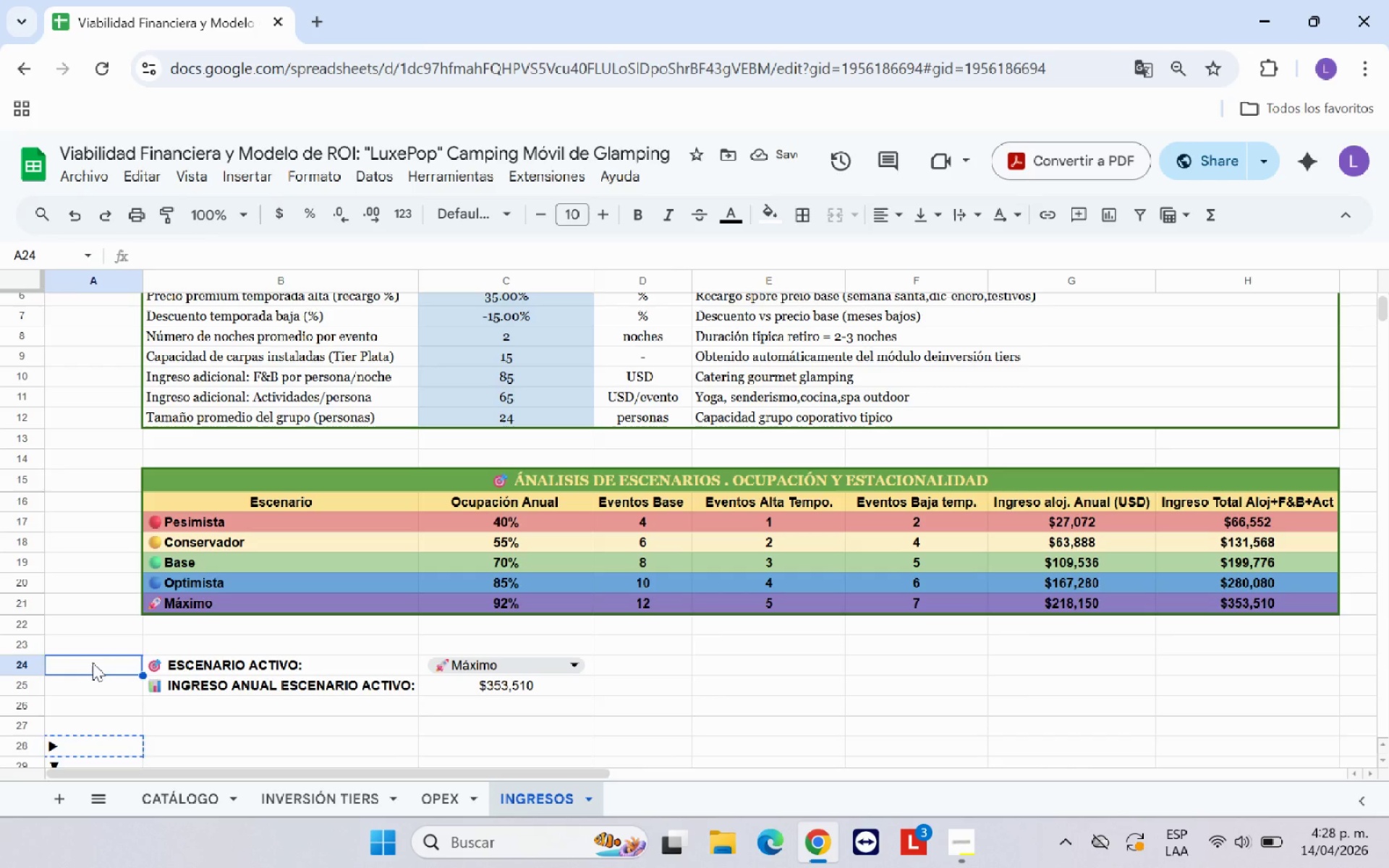 
key(Control+V)
 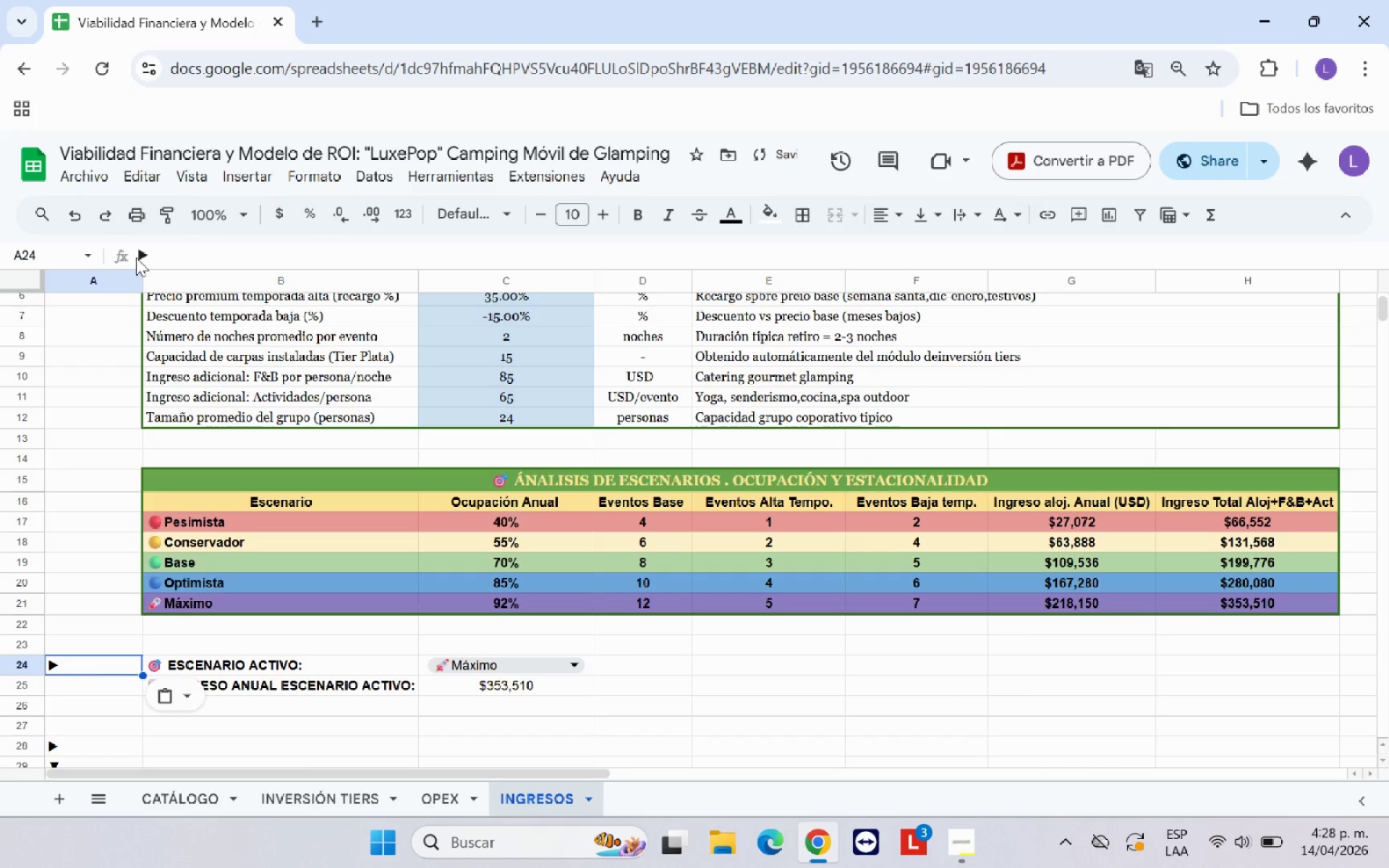 
double_click([140, 255])
 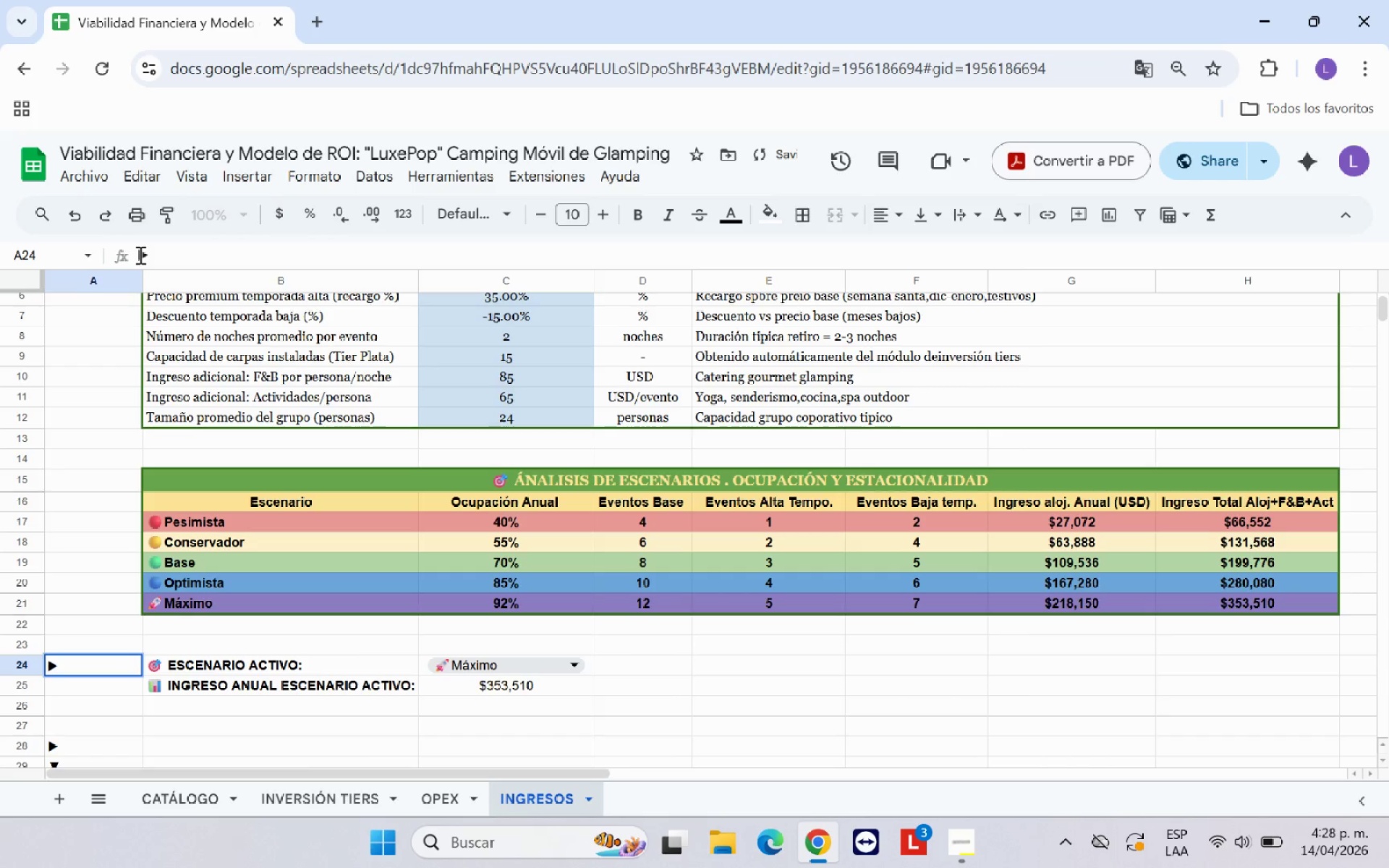 
type(Seleccionar )
 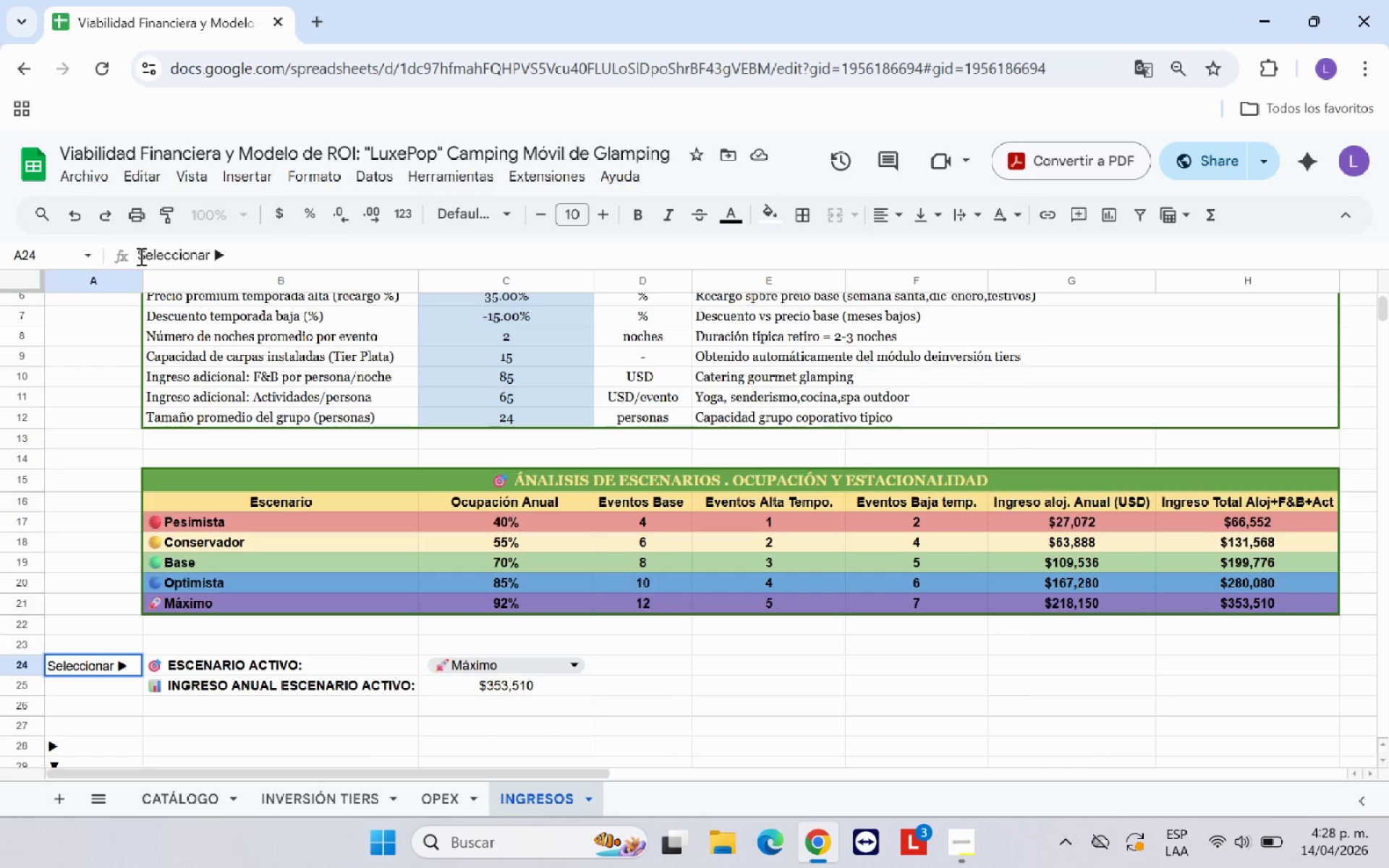 
hold_key(key=ArrowRight, duration=0.5)
 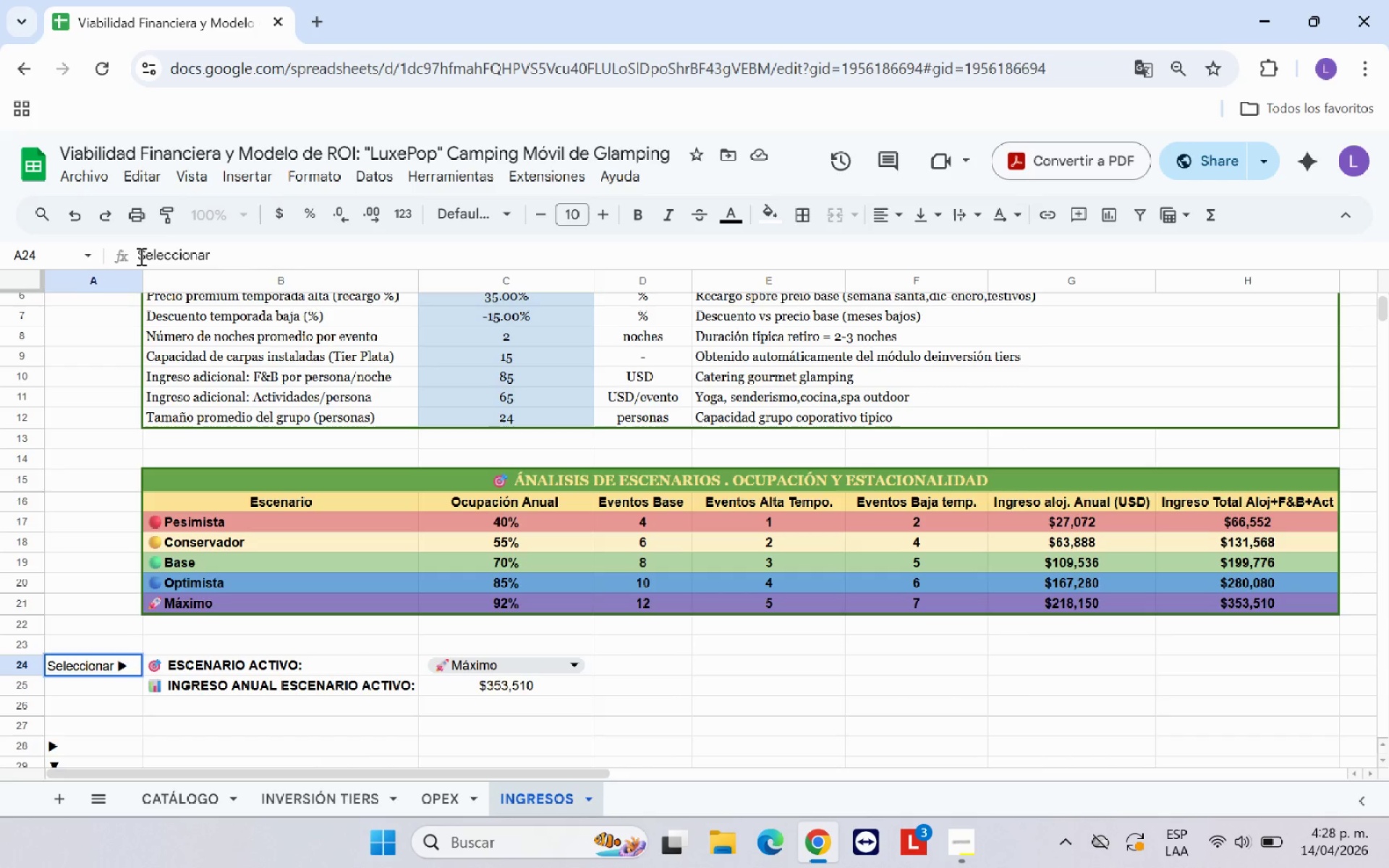 
hold_key(key=Backspace, duration=1.16)
 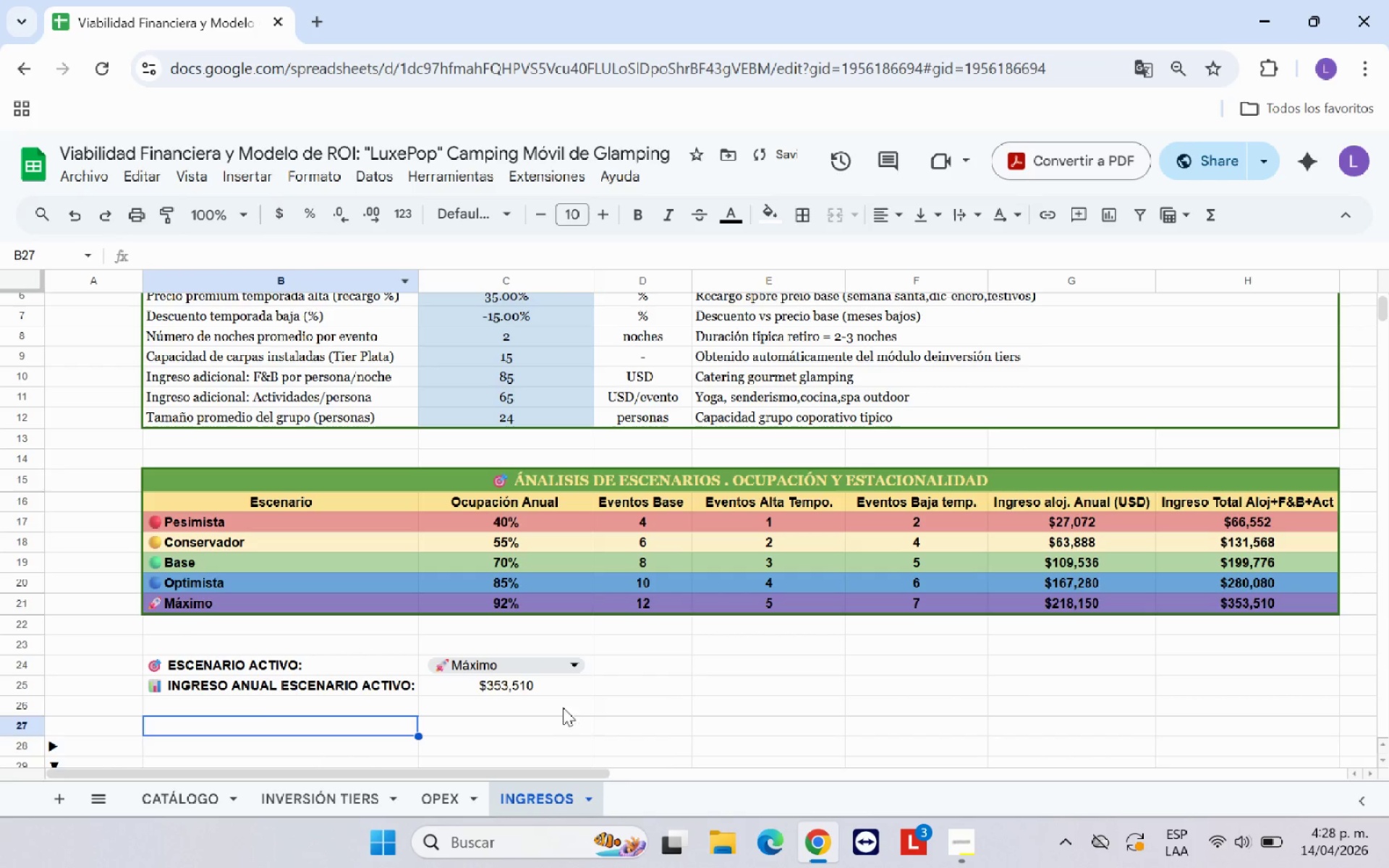 
left_click([641, 668])
 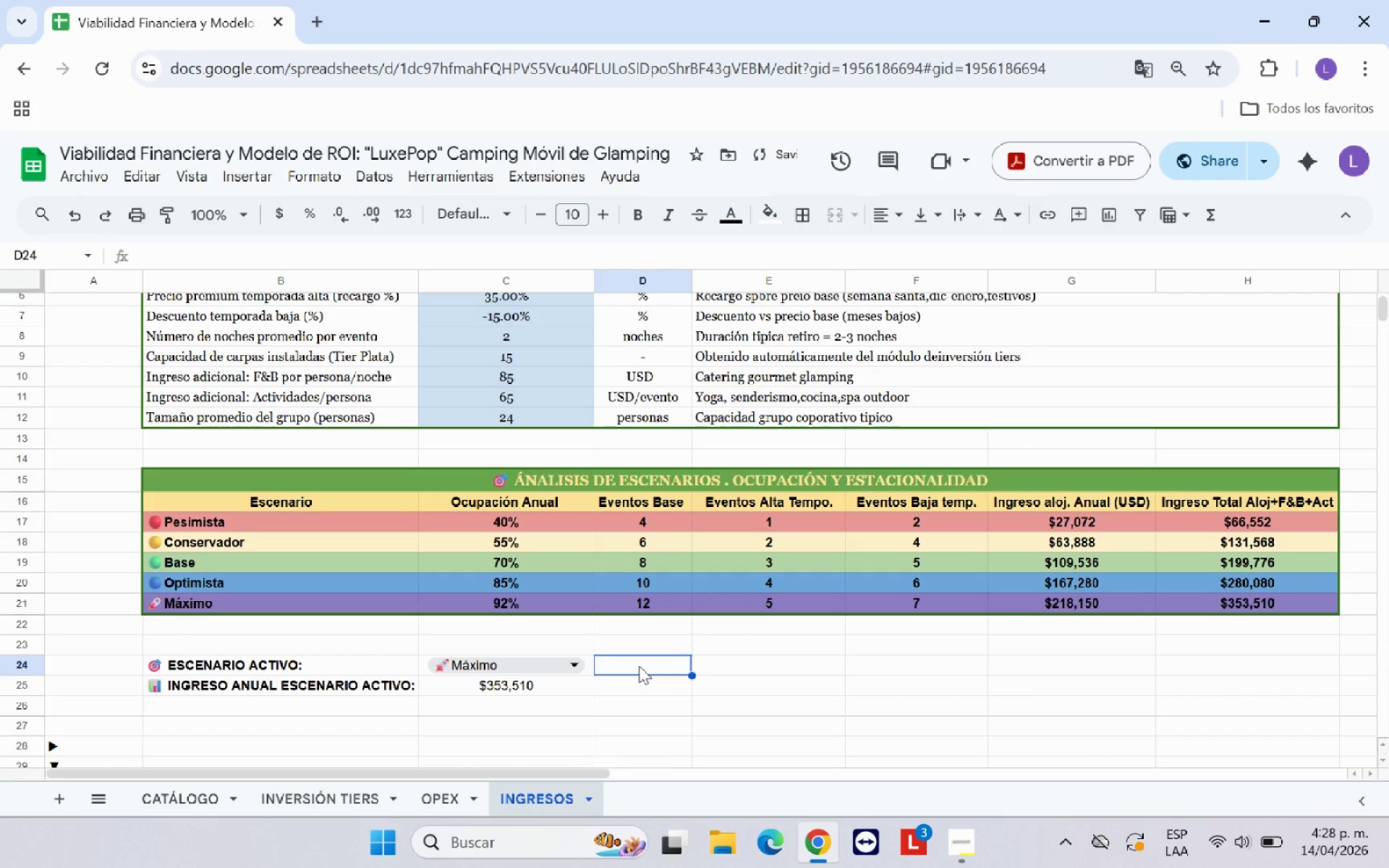 
type(Sleccionar )
 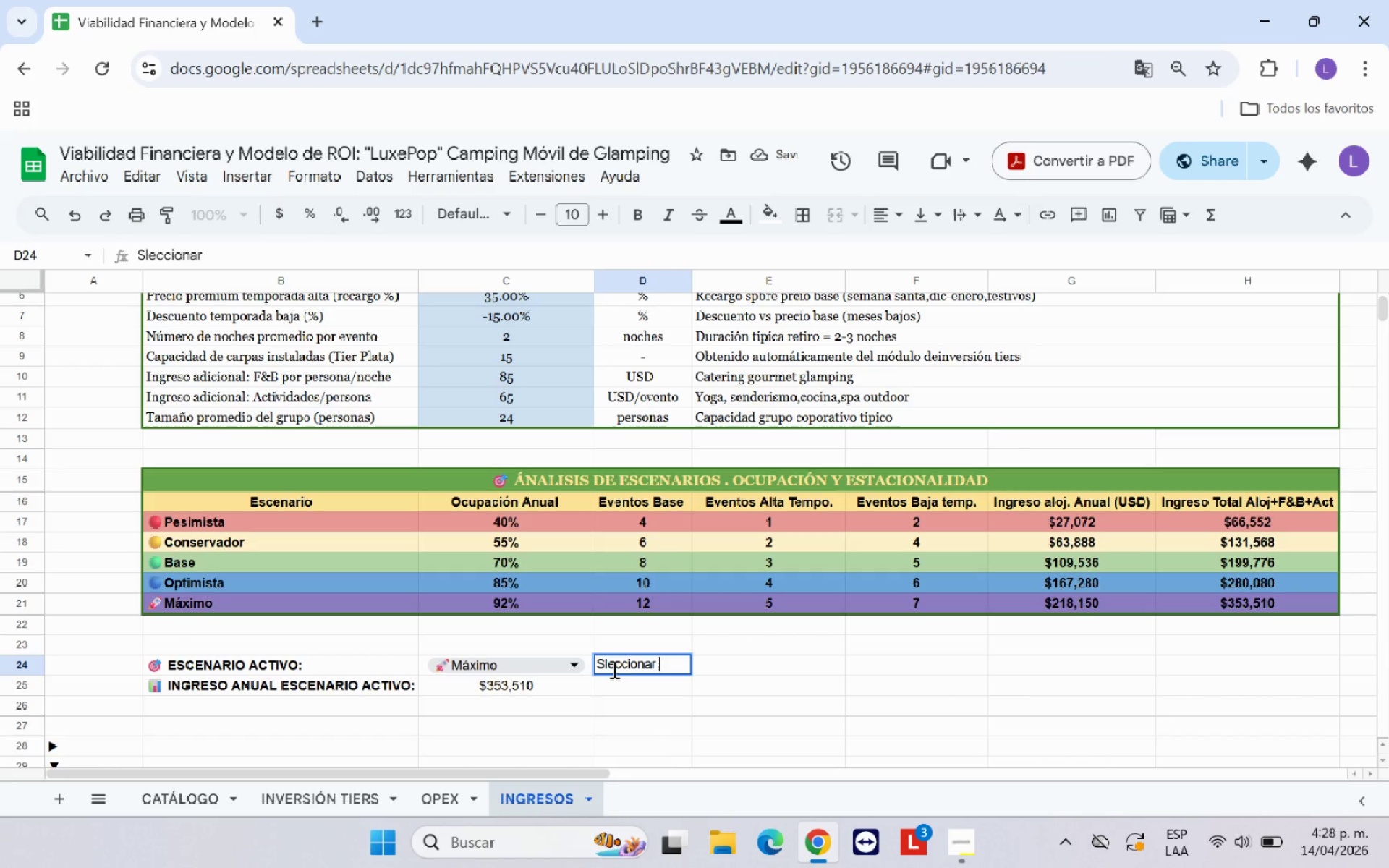 
left_click([603, 663])
 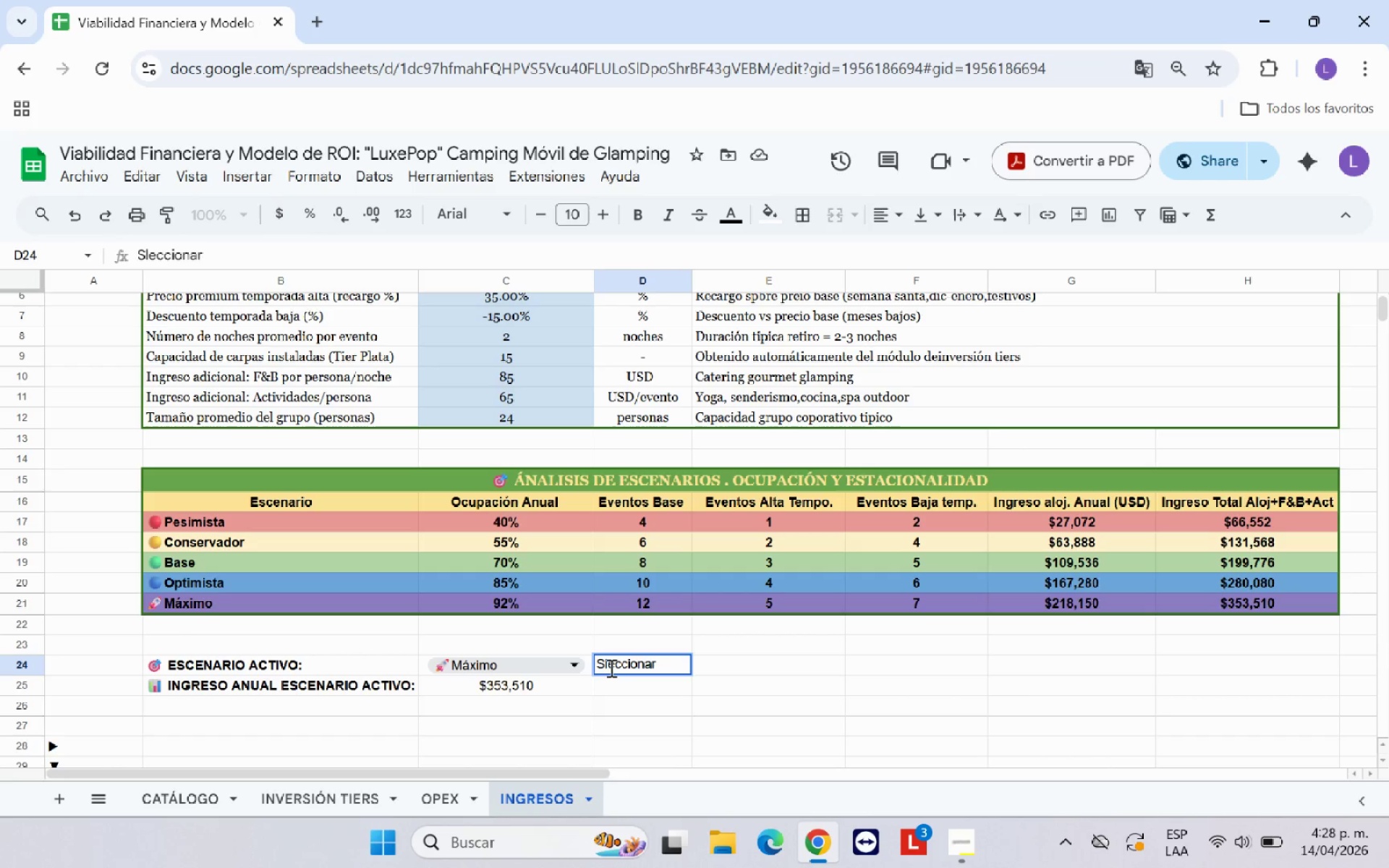 
key(E)
 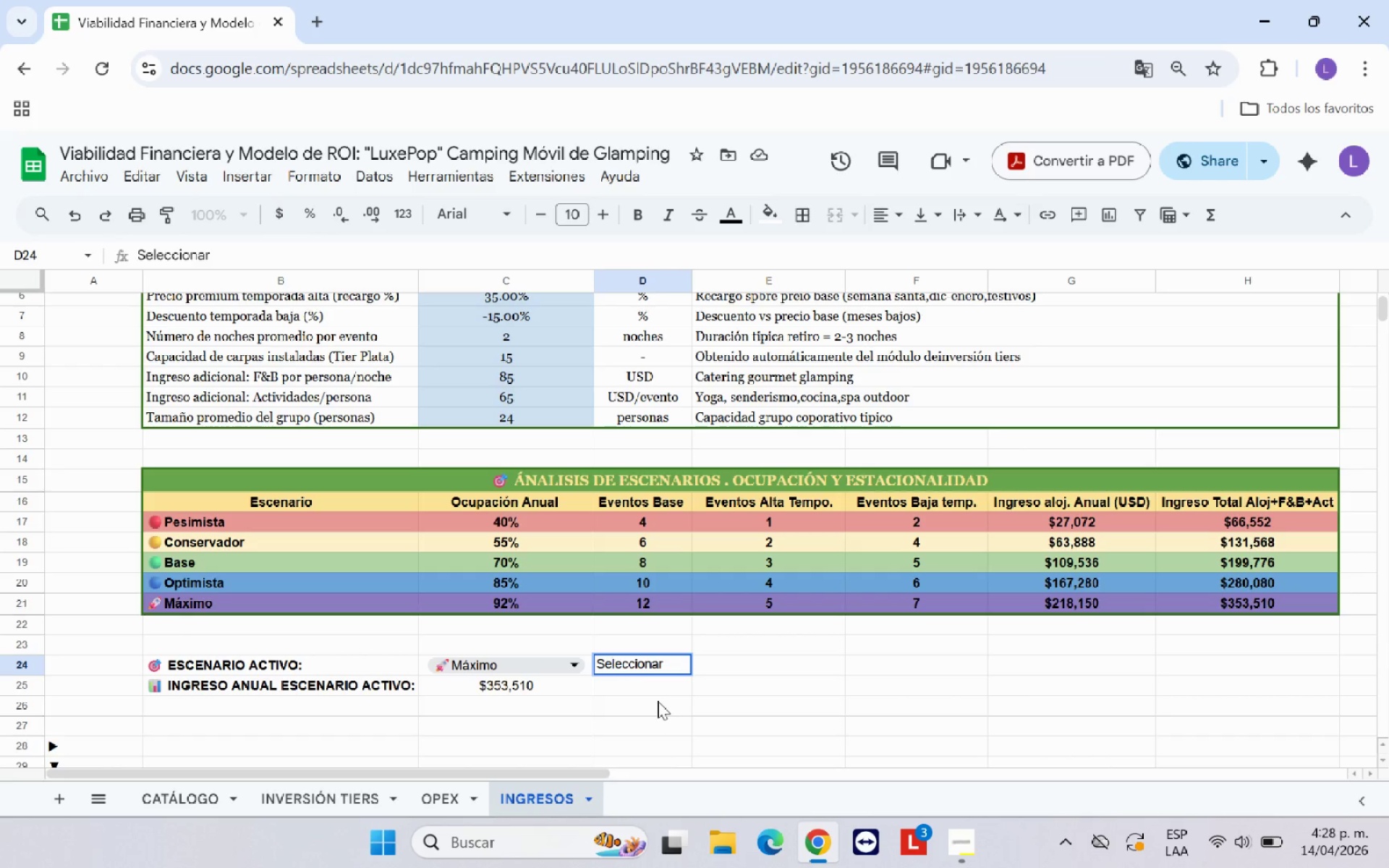 
left_click([658, 701])
 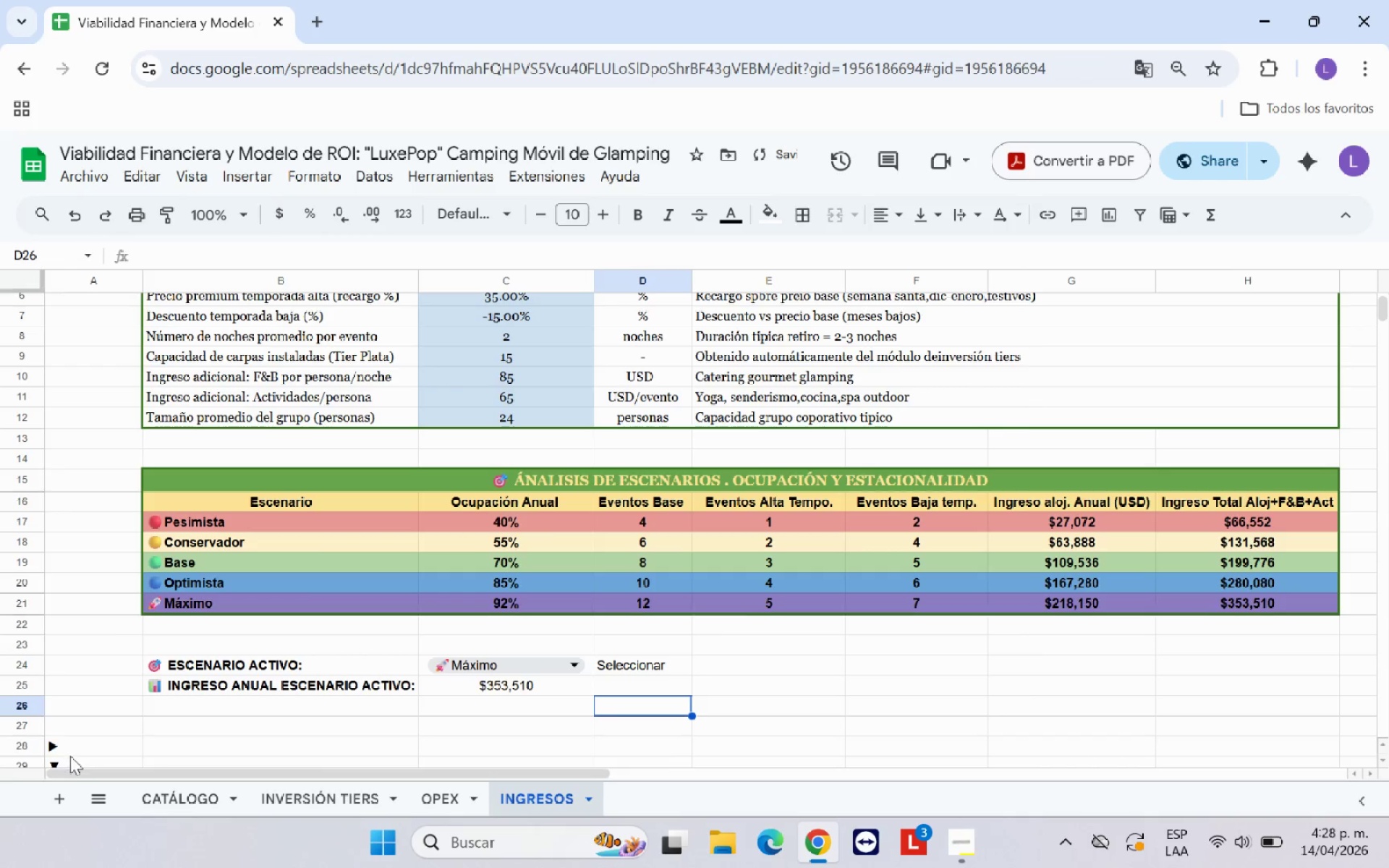 
left_click([77, 758])
 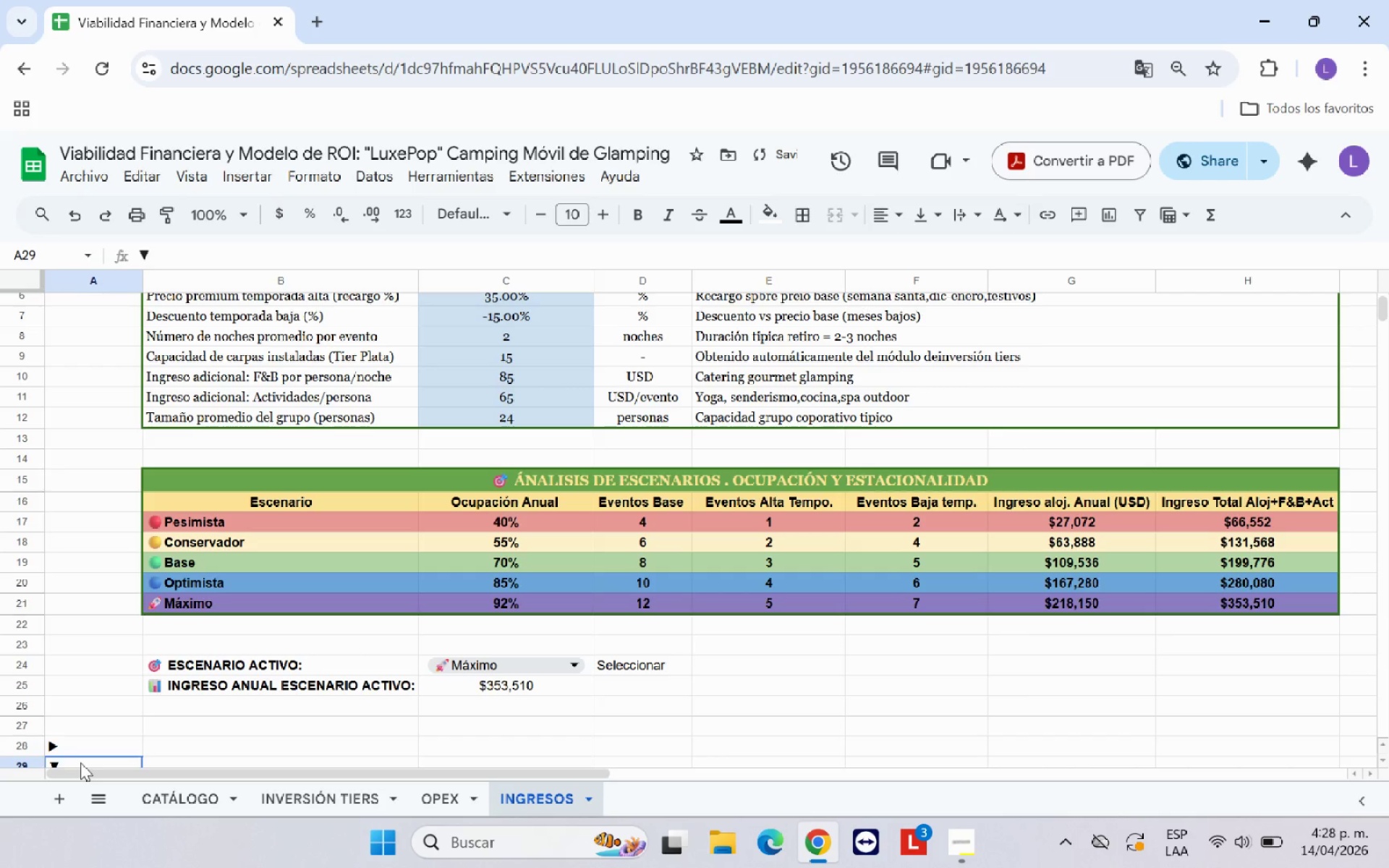 
key(Control+C)
 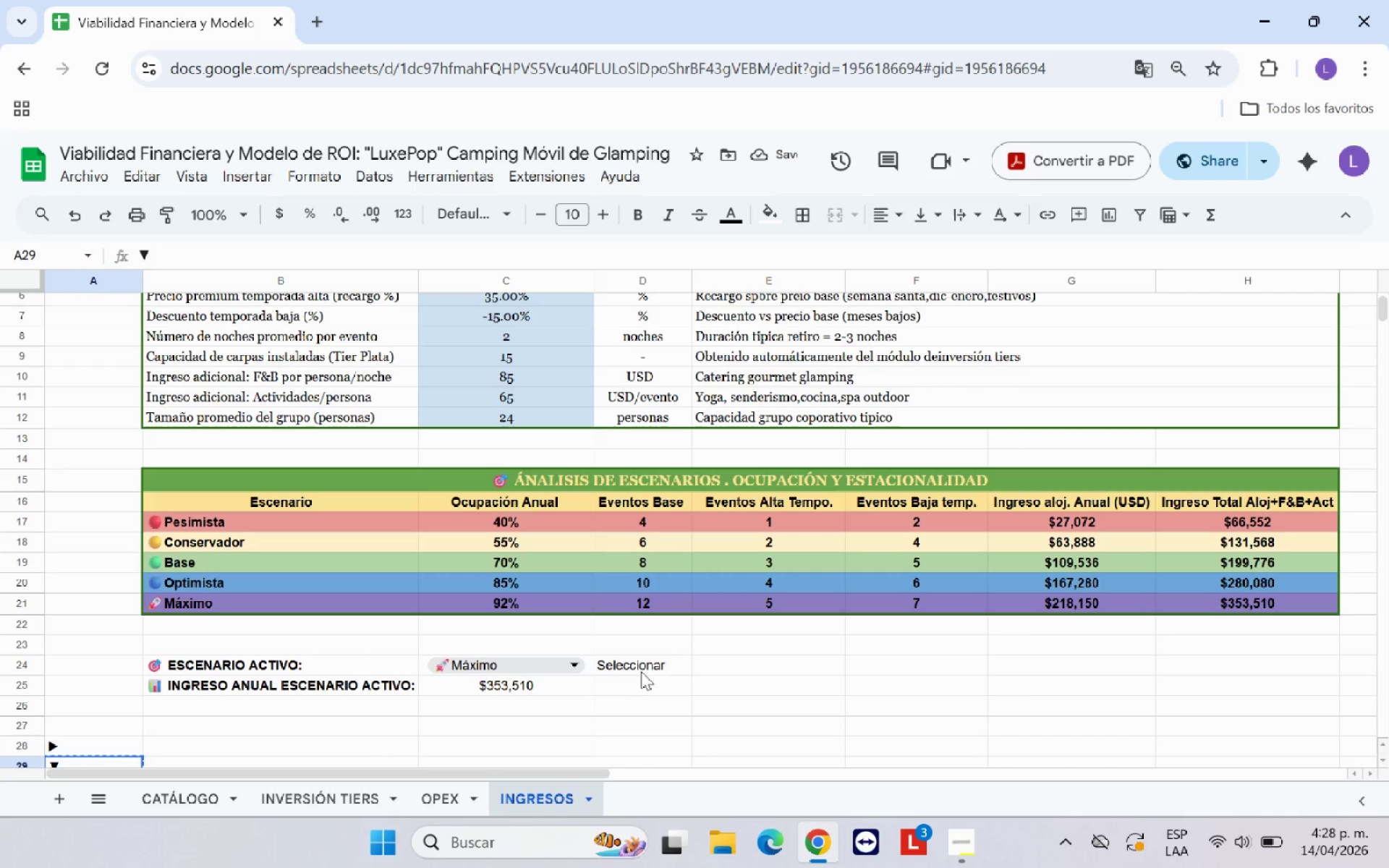 
left_click([650, 660])
 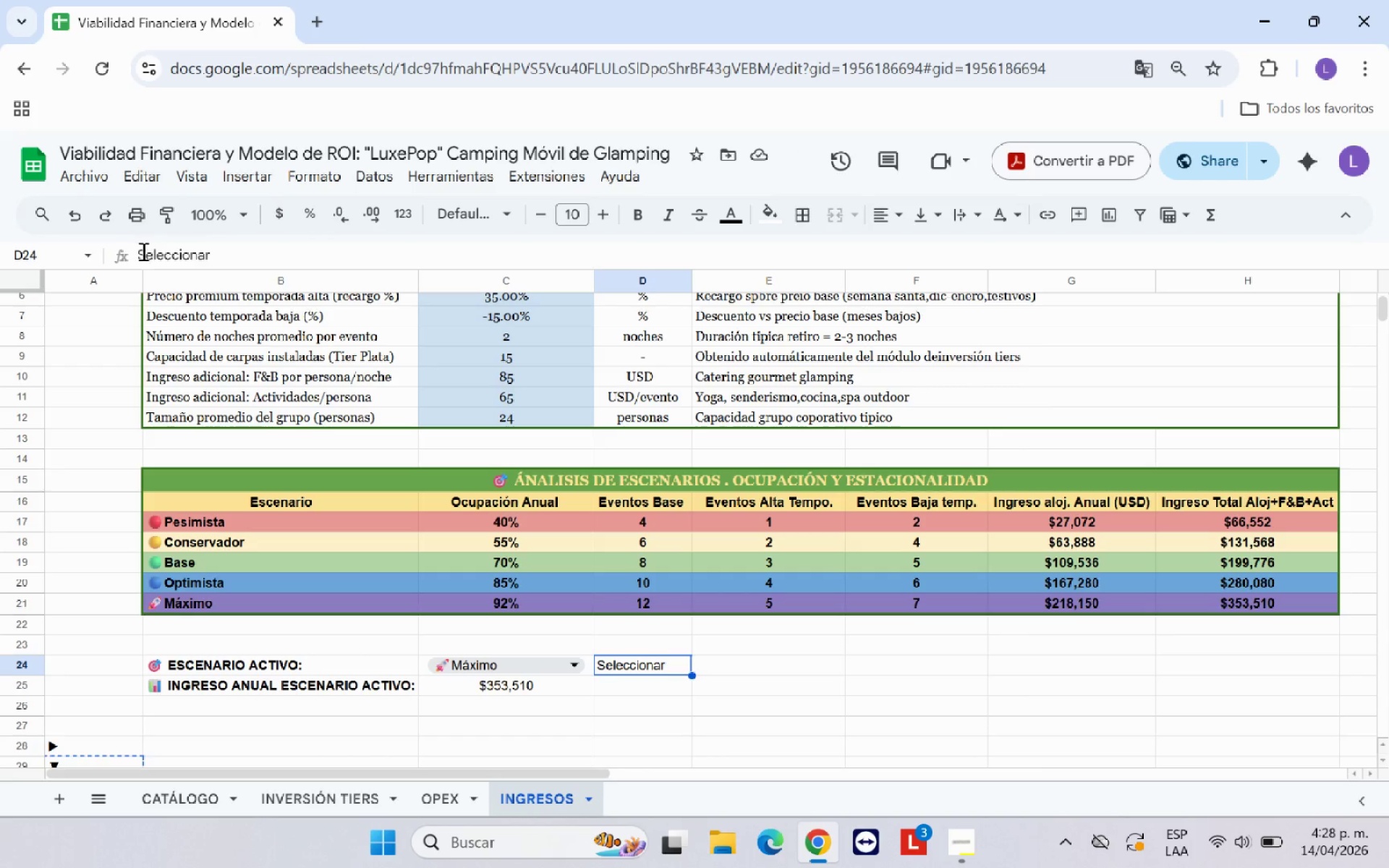 
left_click([209, 255])
 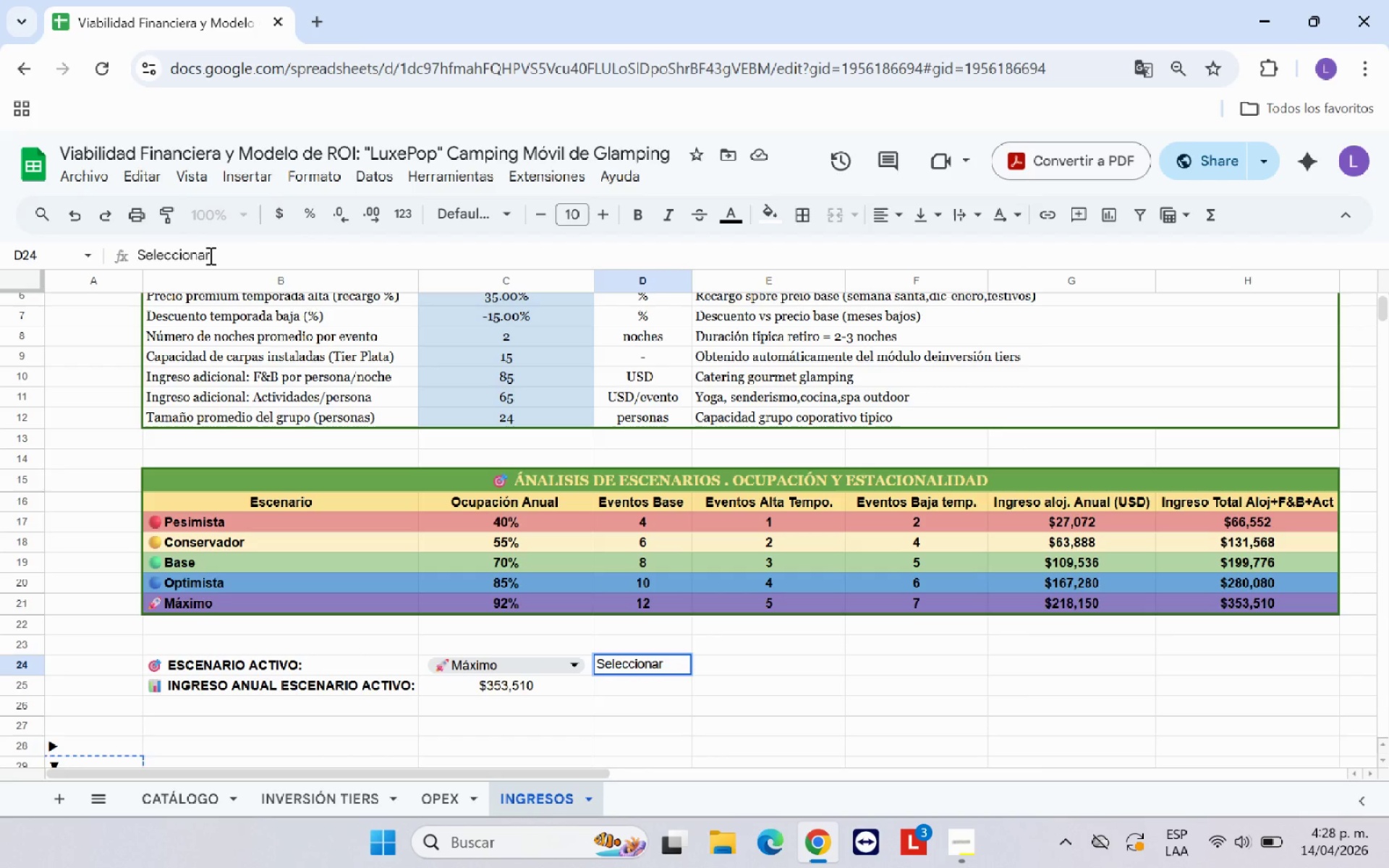 
key(Control+Shift+8)
 